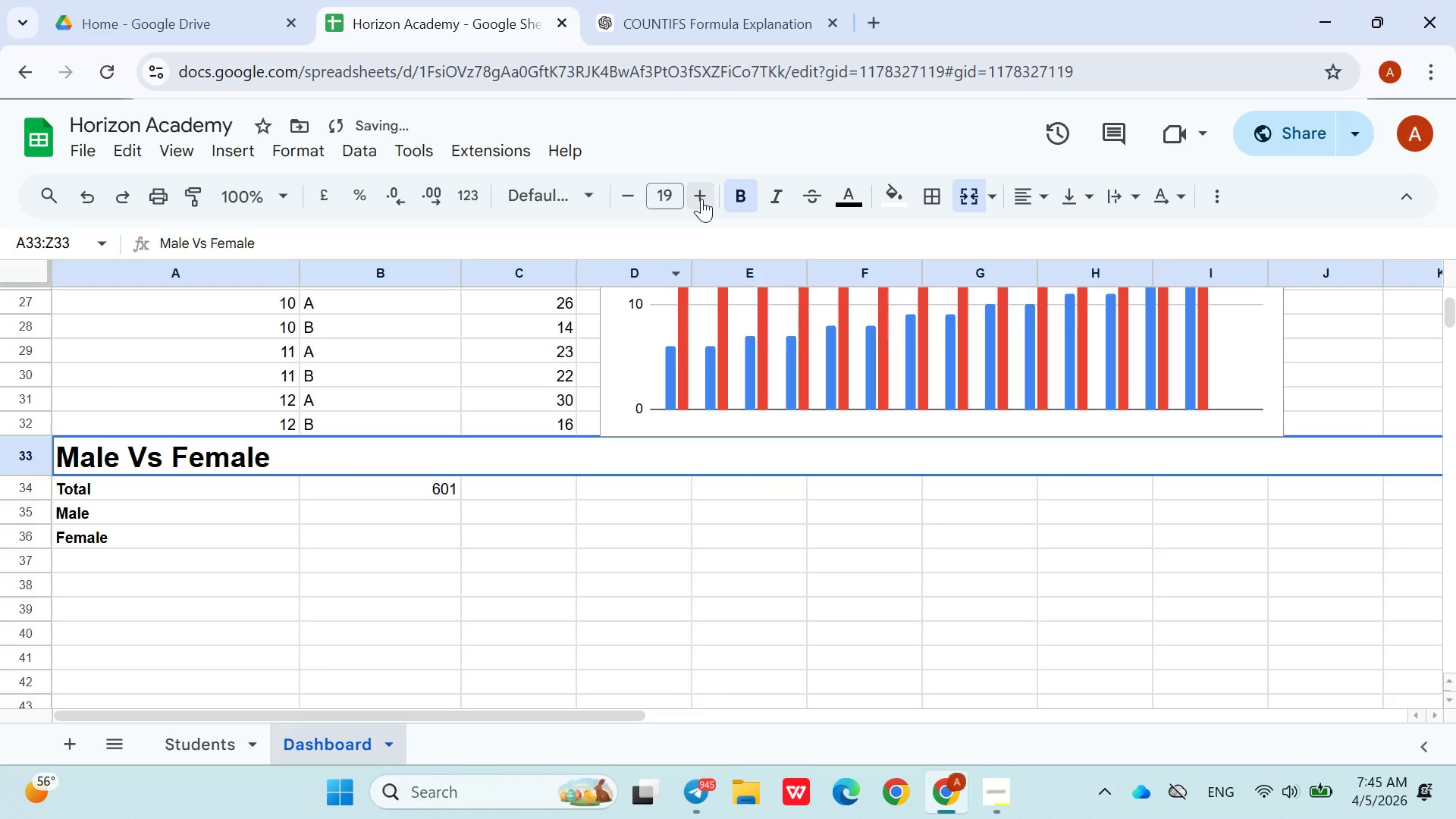 
triple_click([701, 199])
 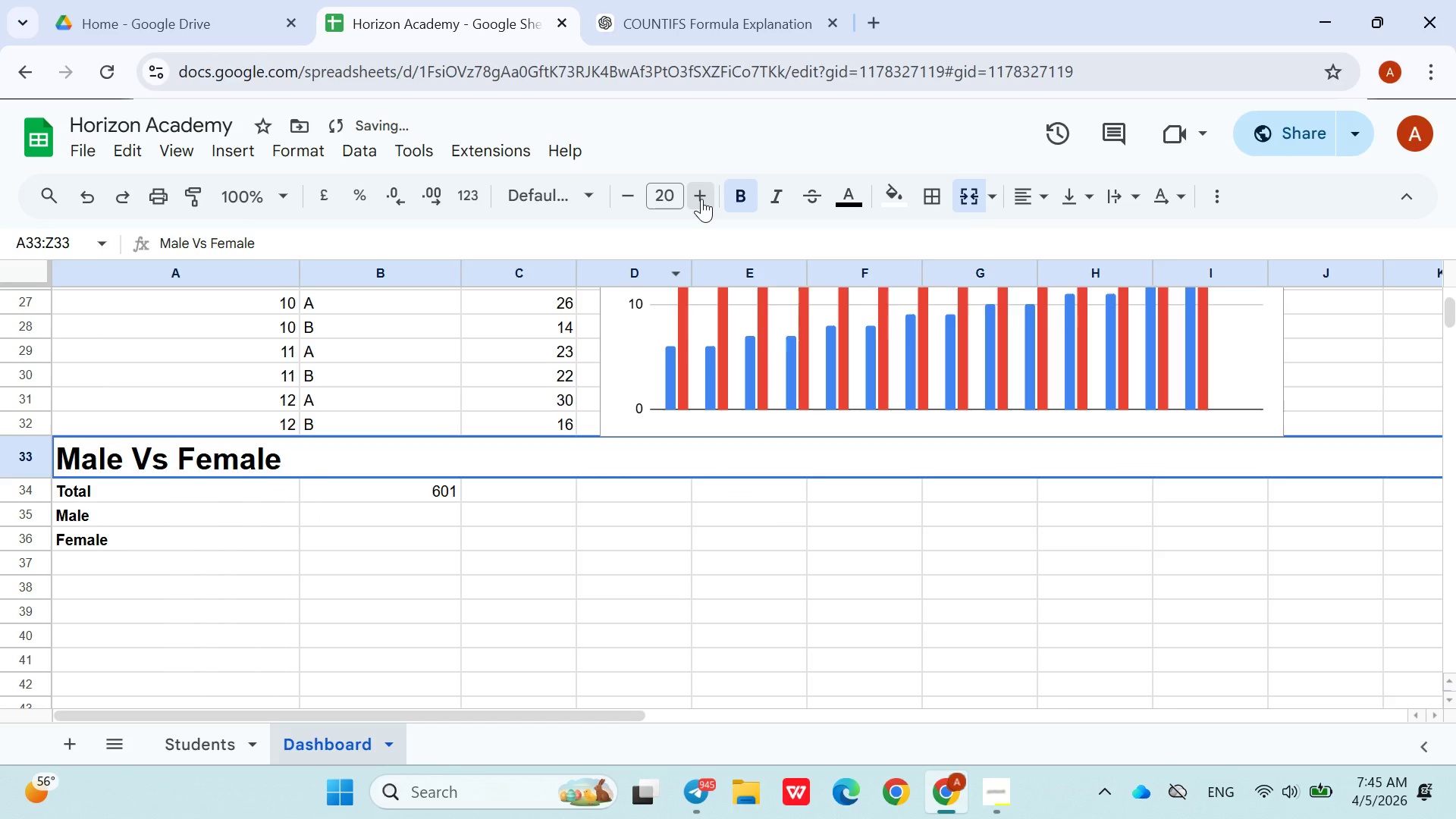 
triple_click([701, 199])
 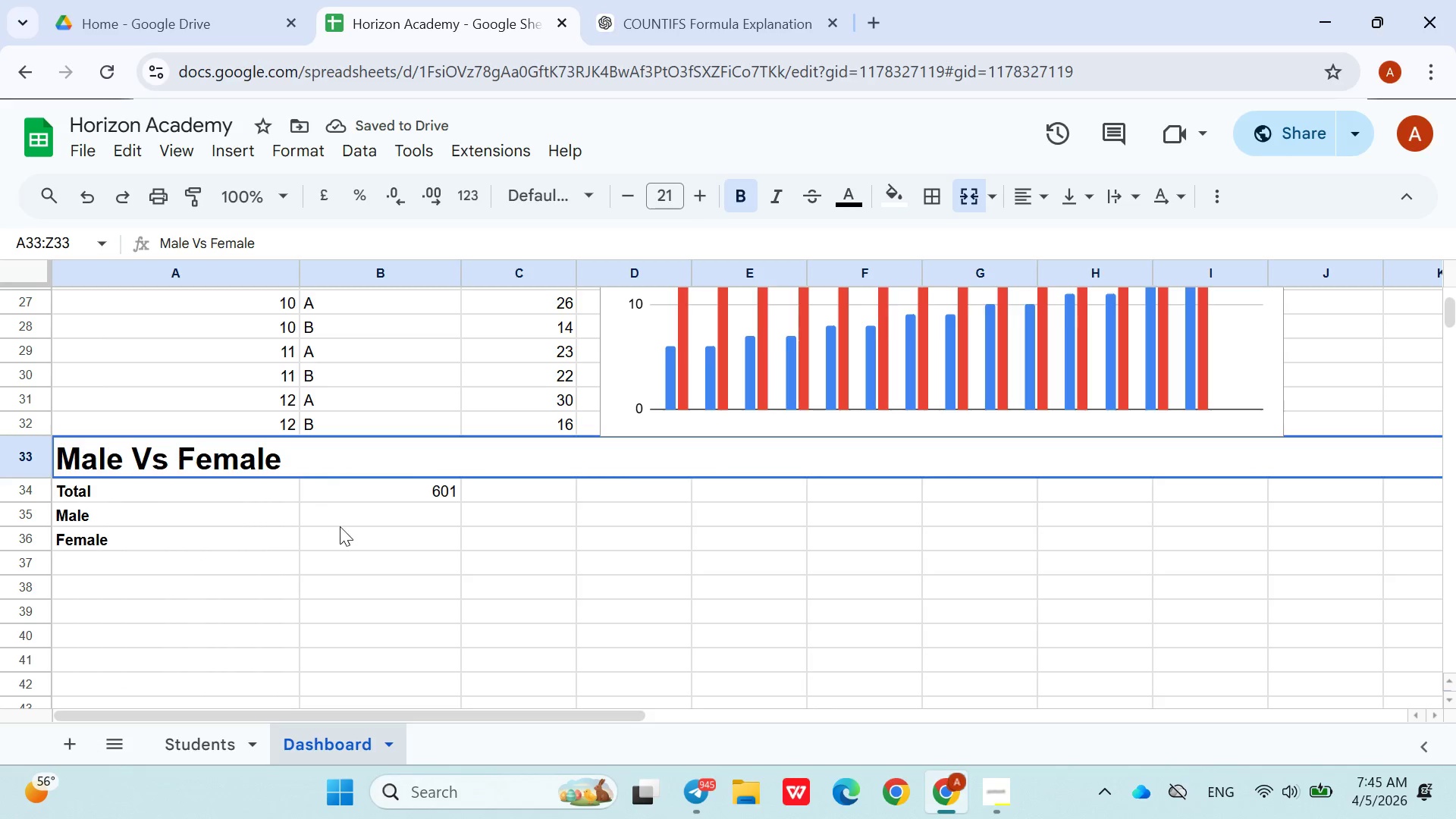 
left_click([370, 520])
 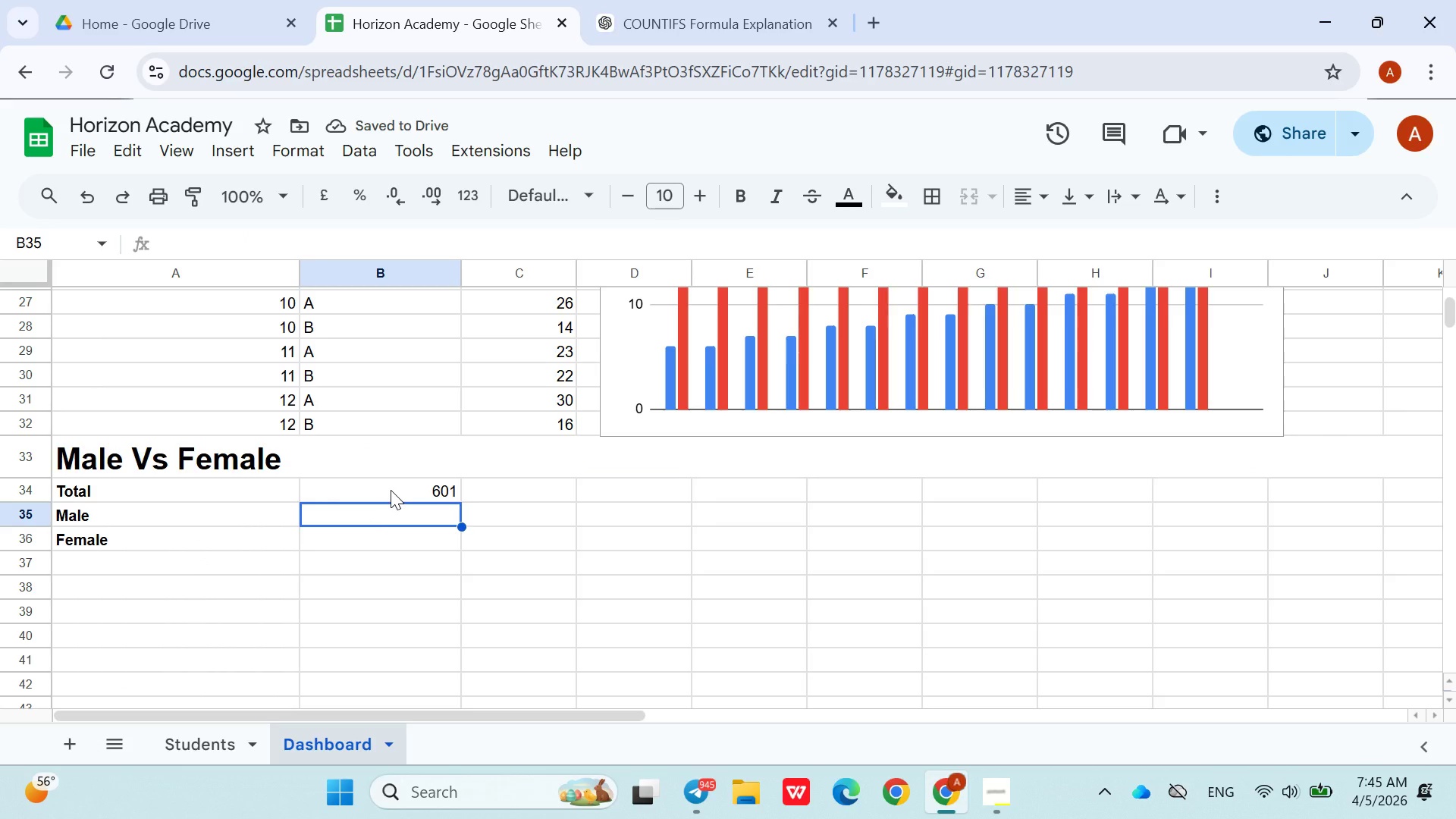 
double_click([391, 489])
 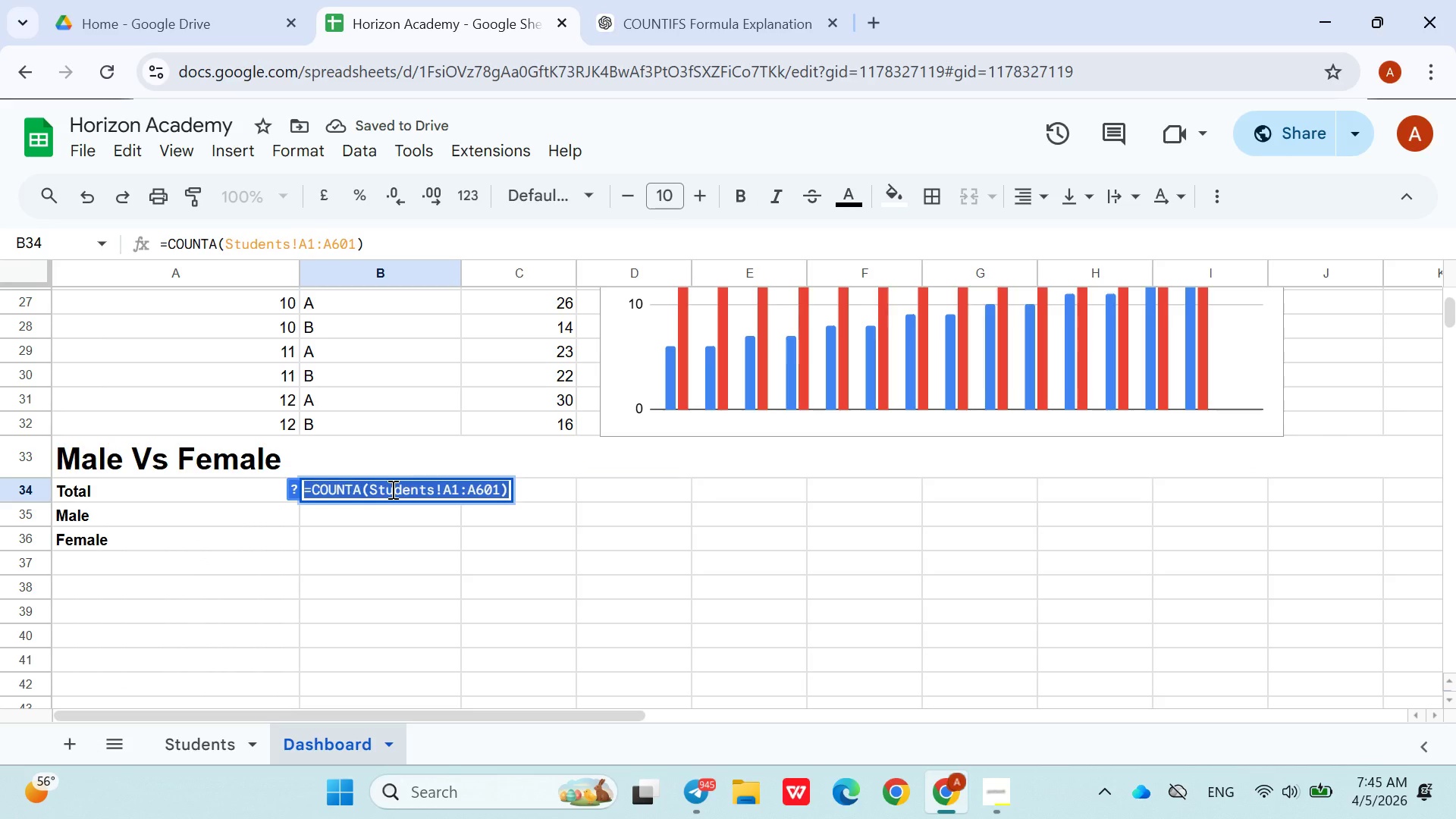 
triple_click([391, 489])
 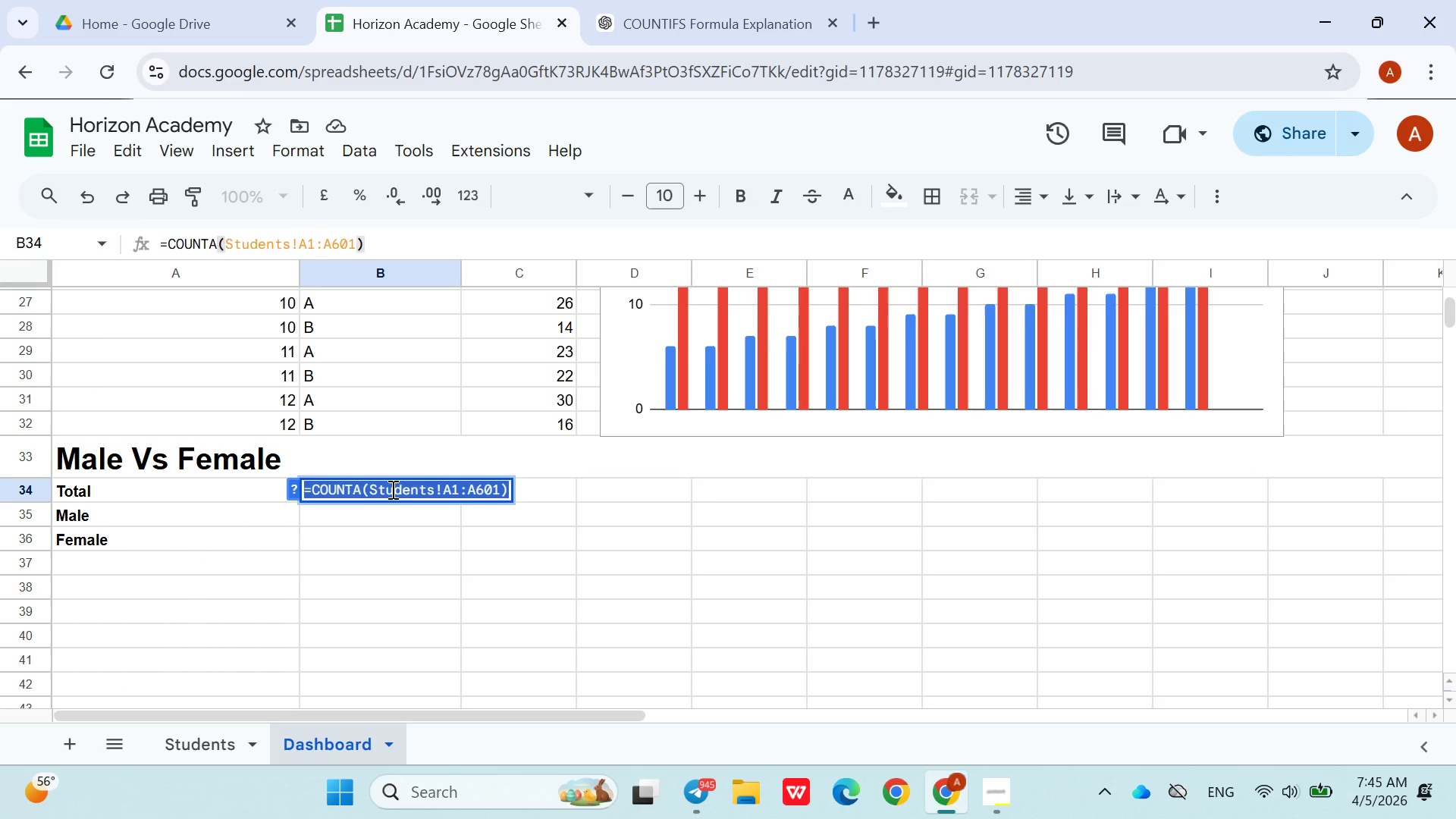 
key(Control+C)
 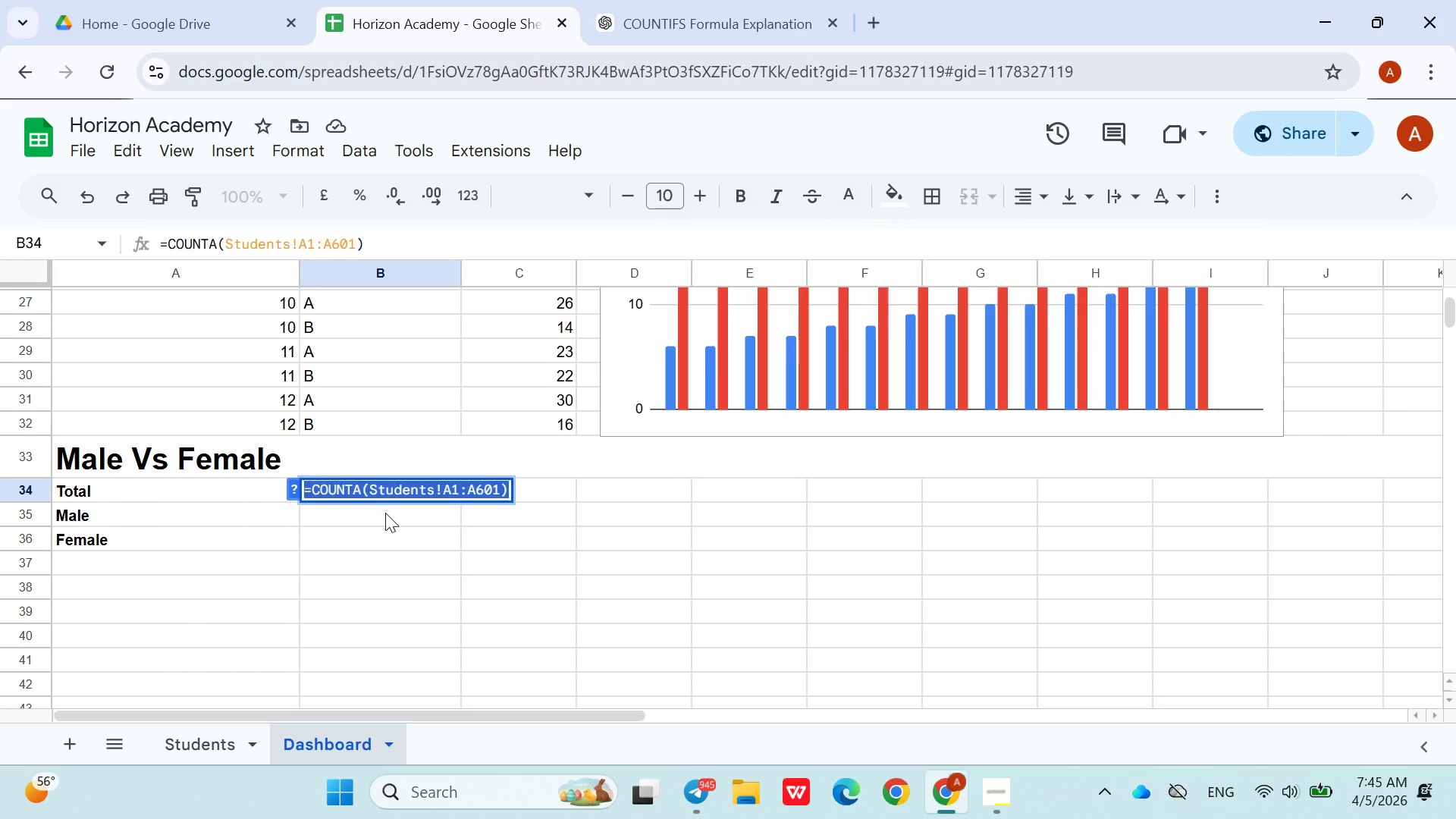 
left_click([385, 513])
 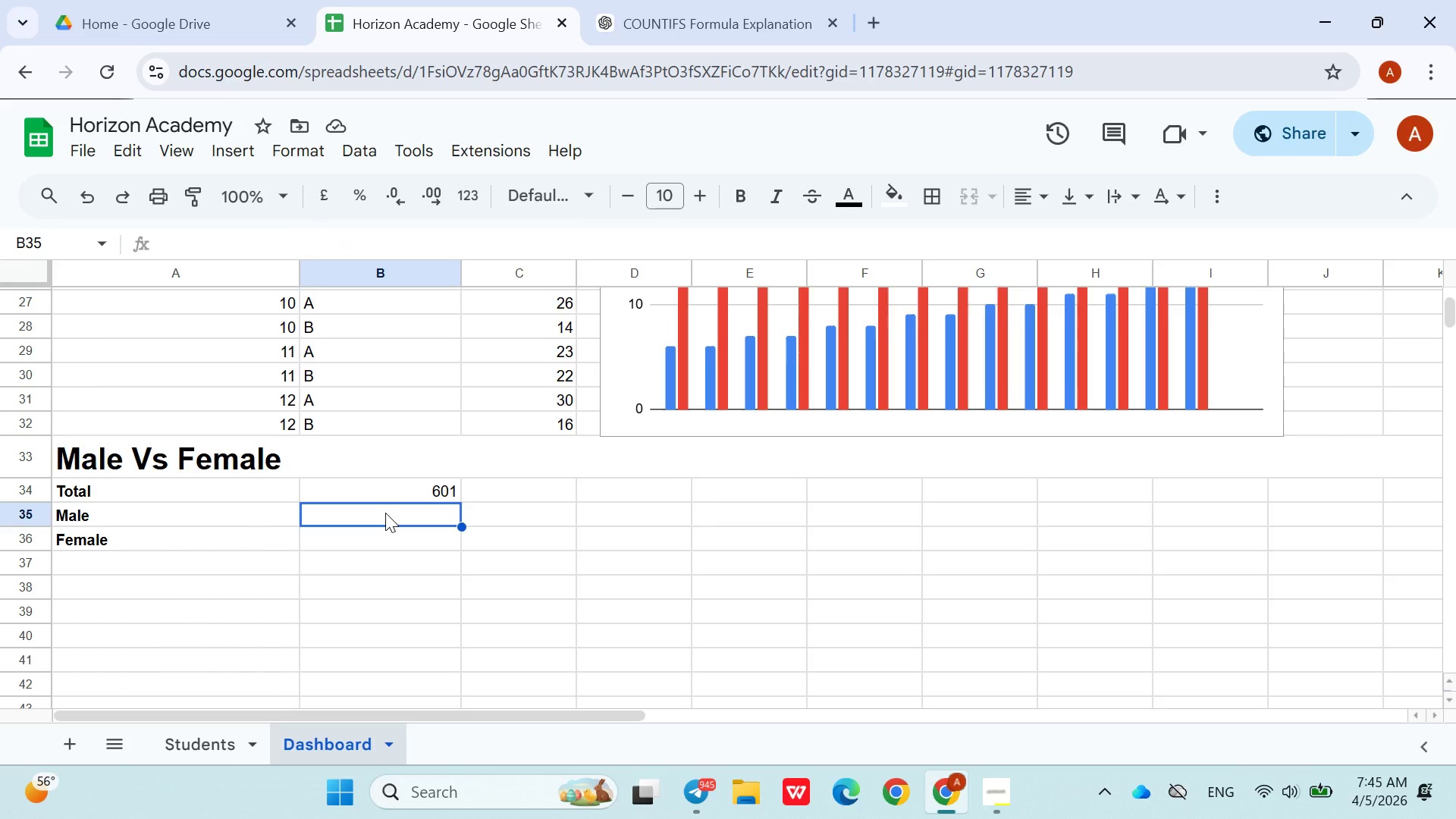 
key(Control+V)
 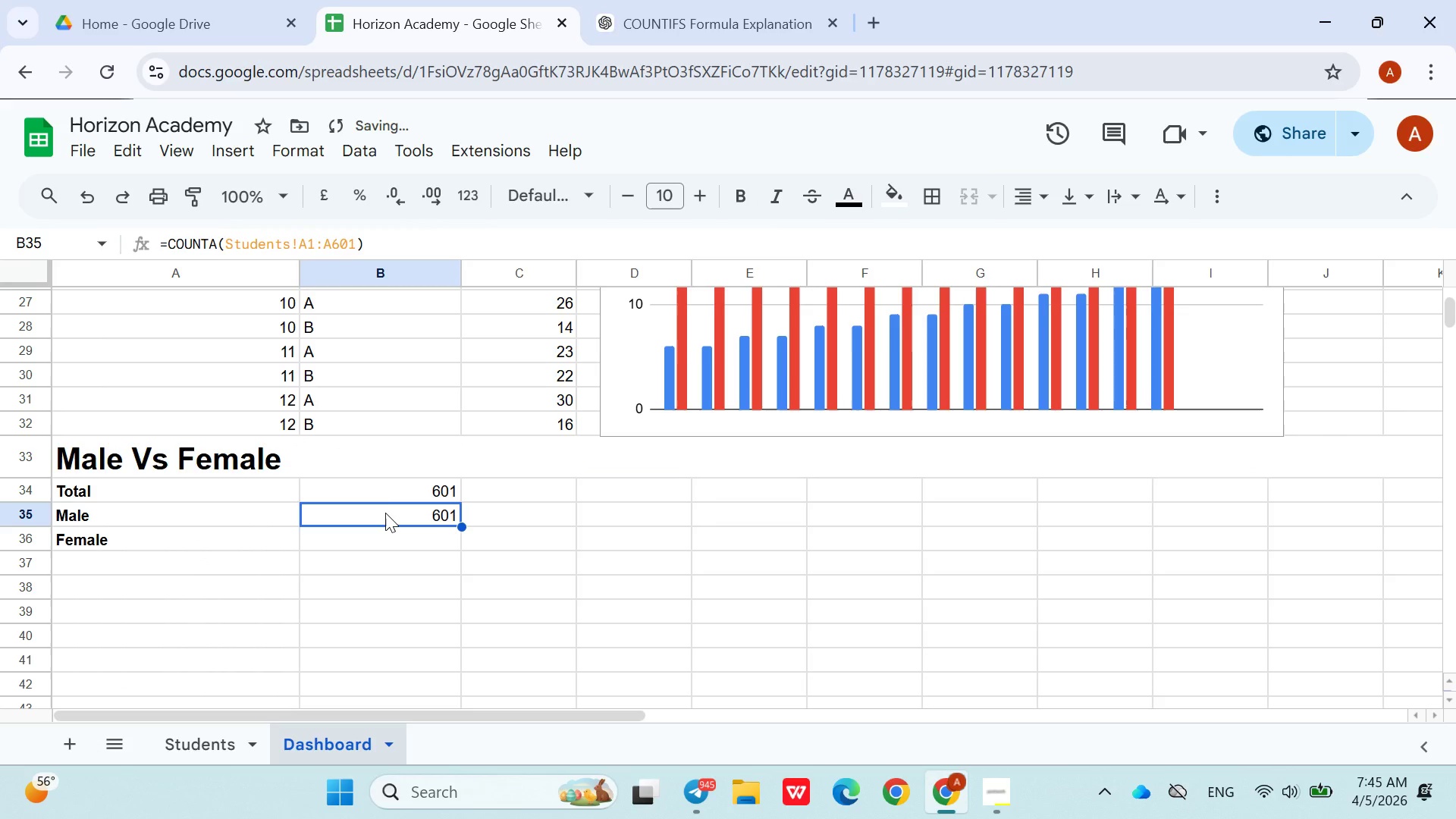 
double_click([385, 513])
 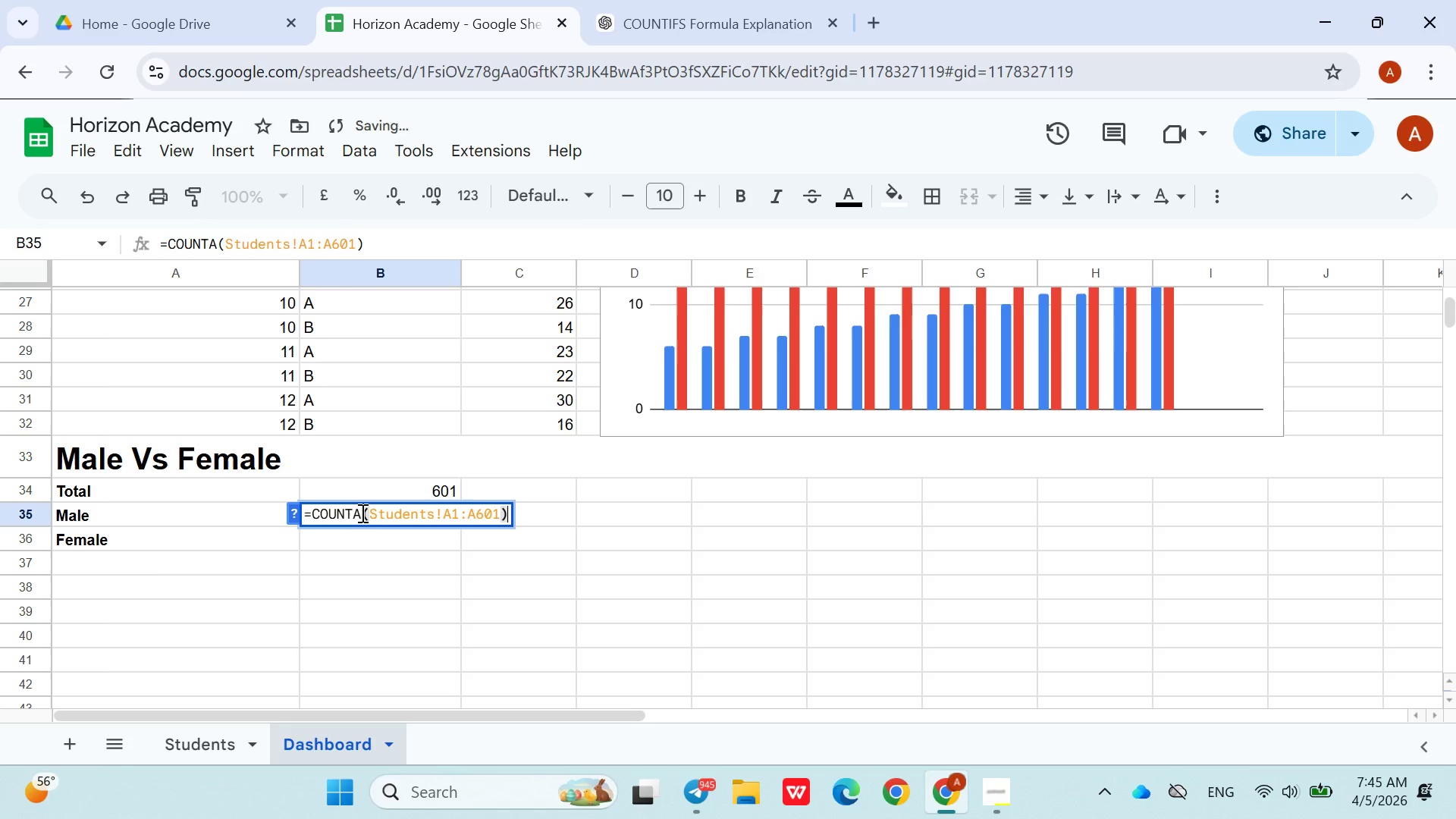 
left_click([360, 513])
 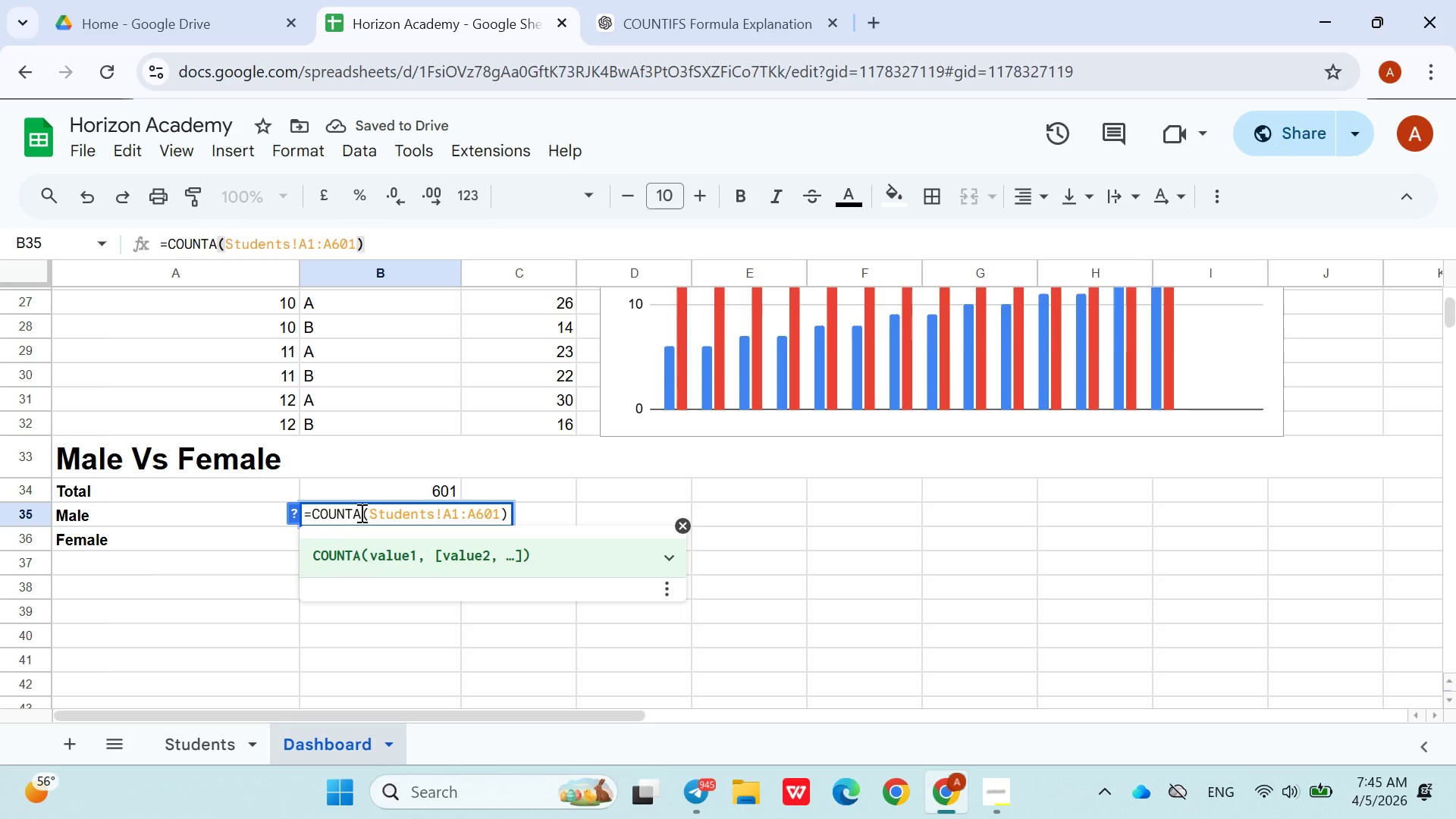 
key(Backspace)
type(IF)
 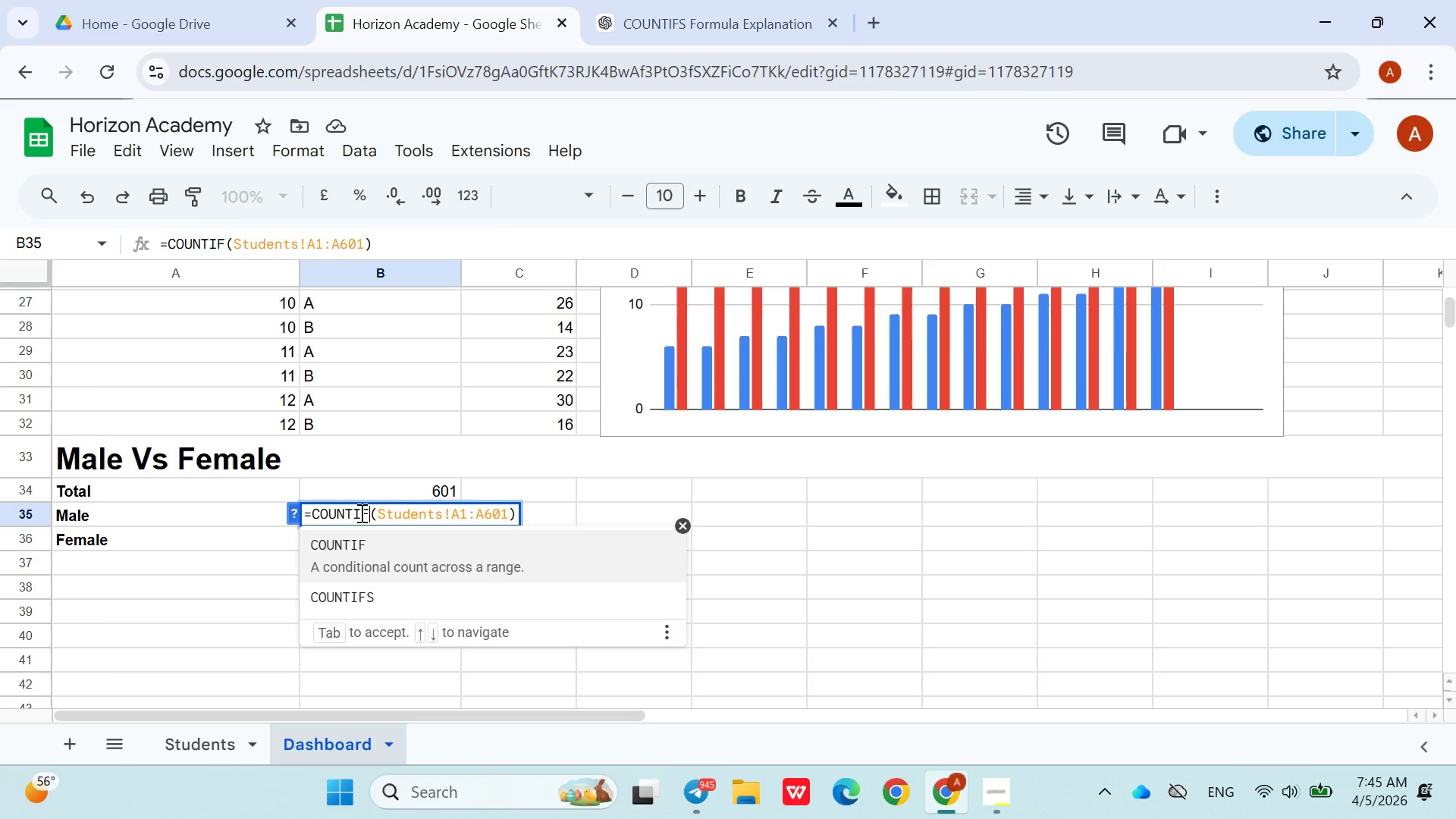 
left_click([458, 513])
 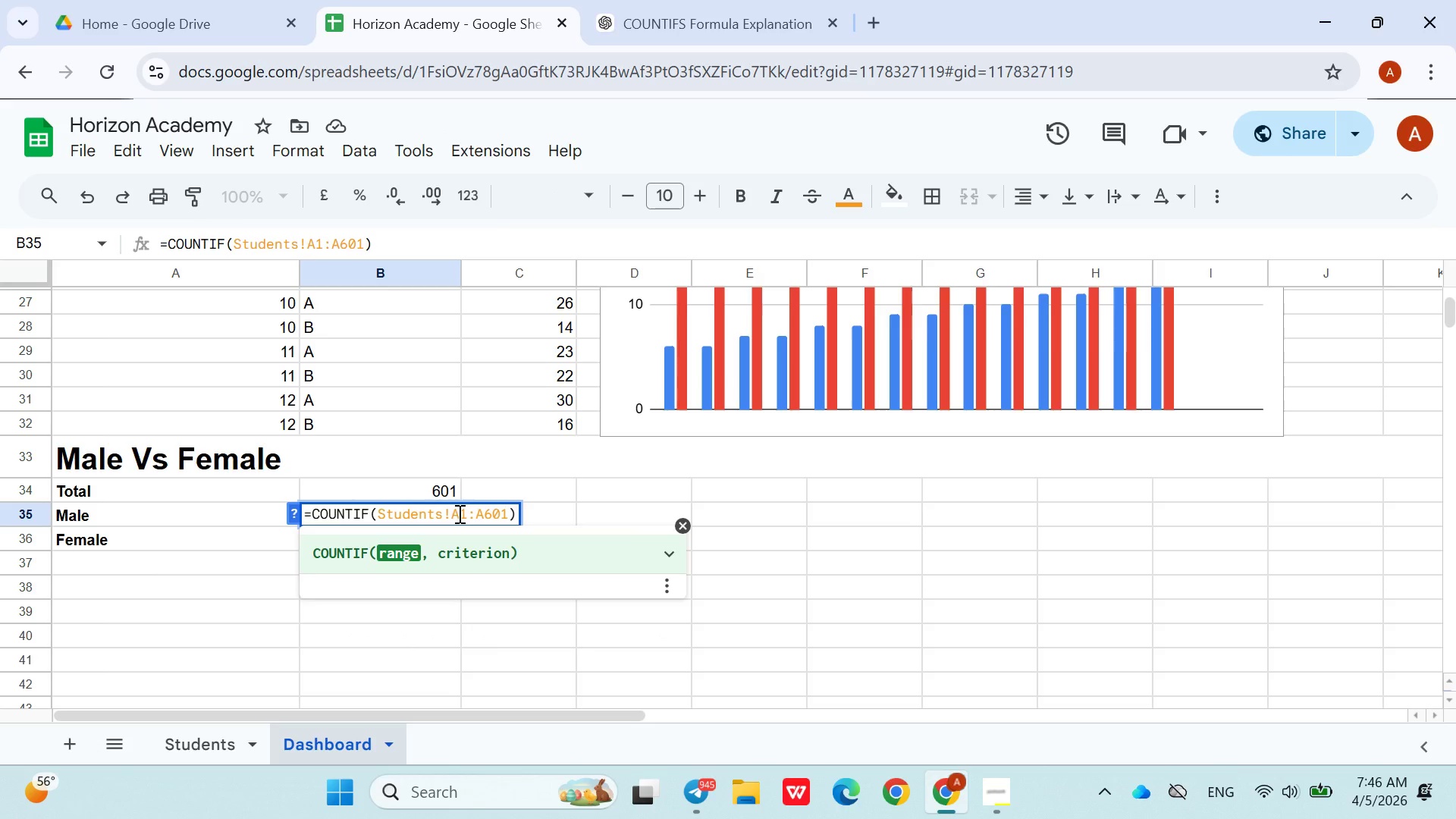 
key(Backspace)
 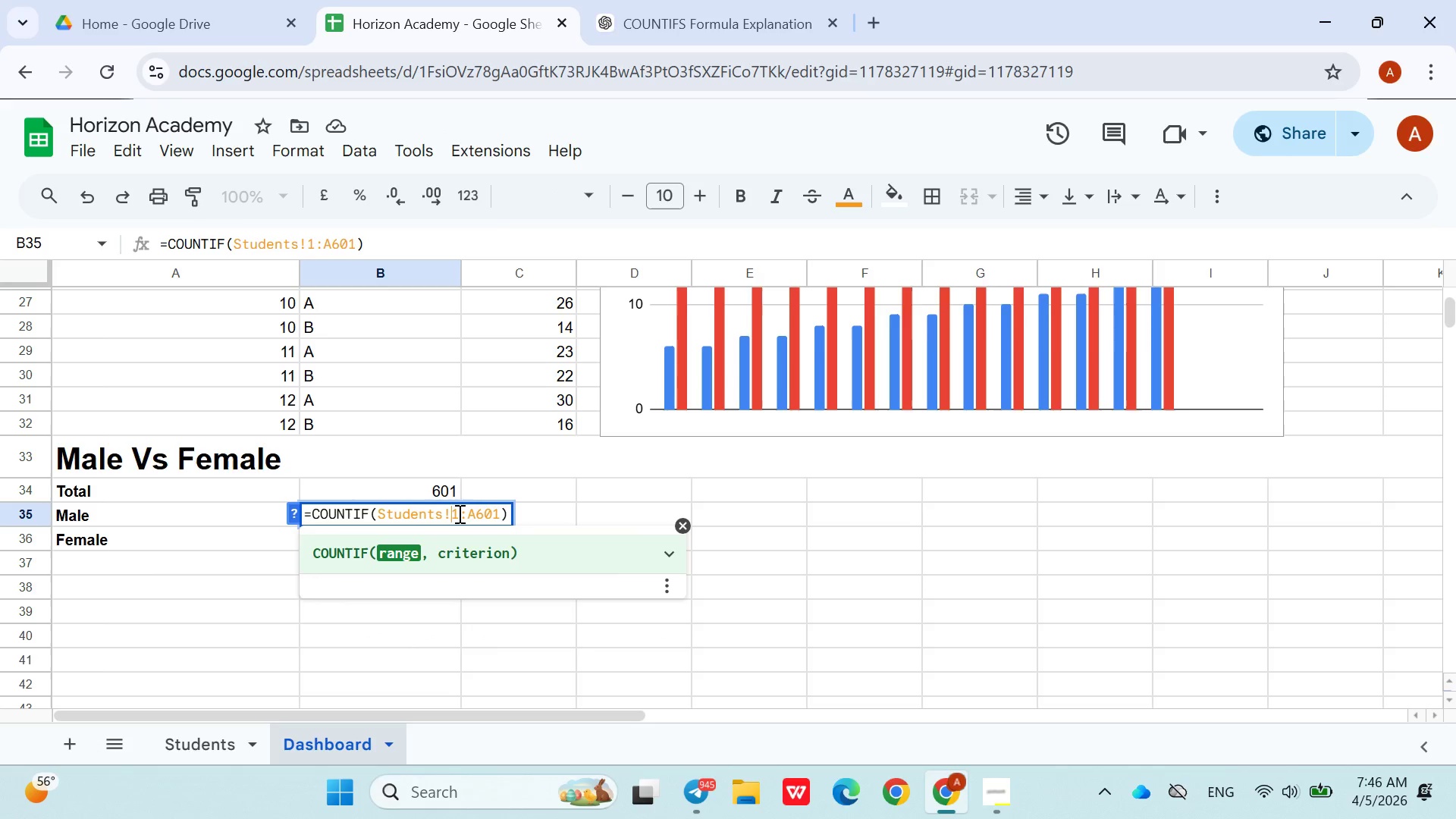 
key(Shift+C)
 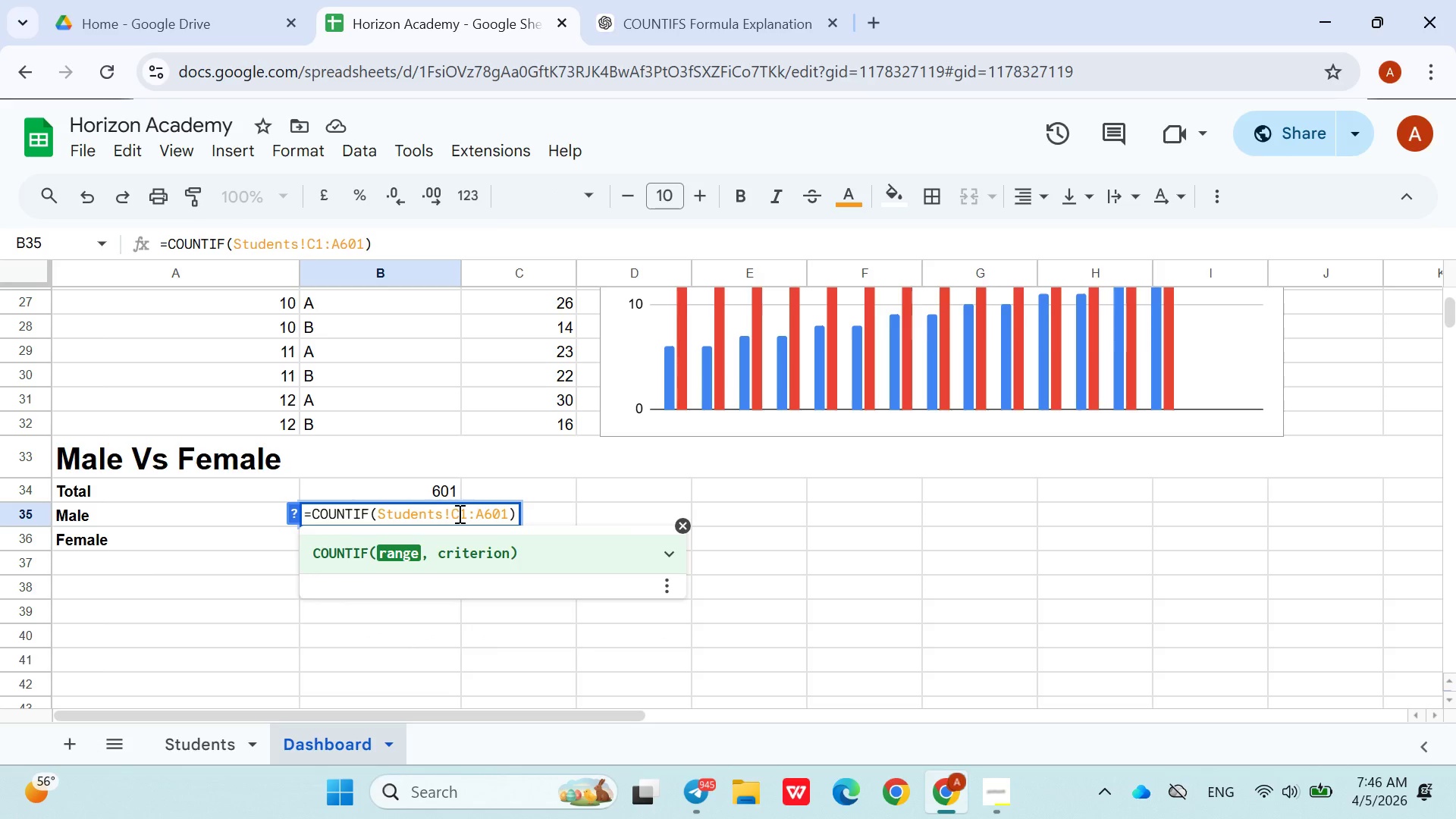 
key(ArrowRight)
 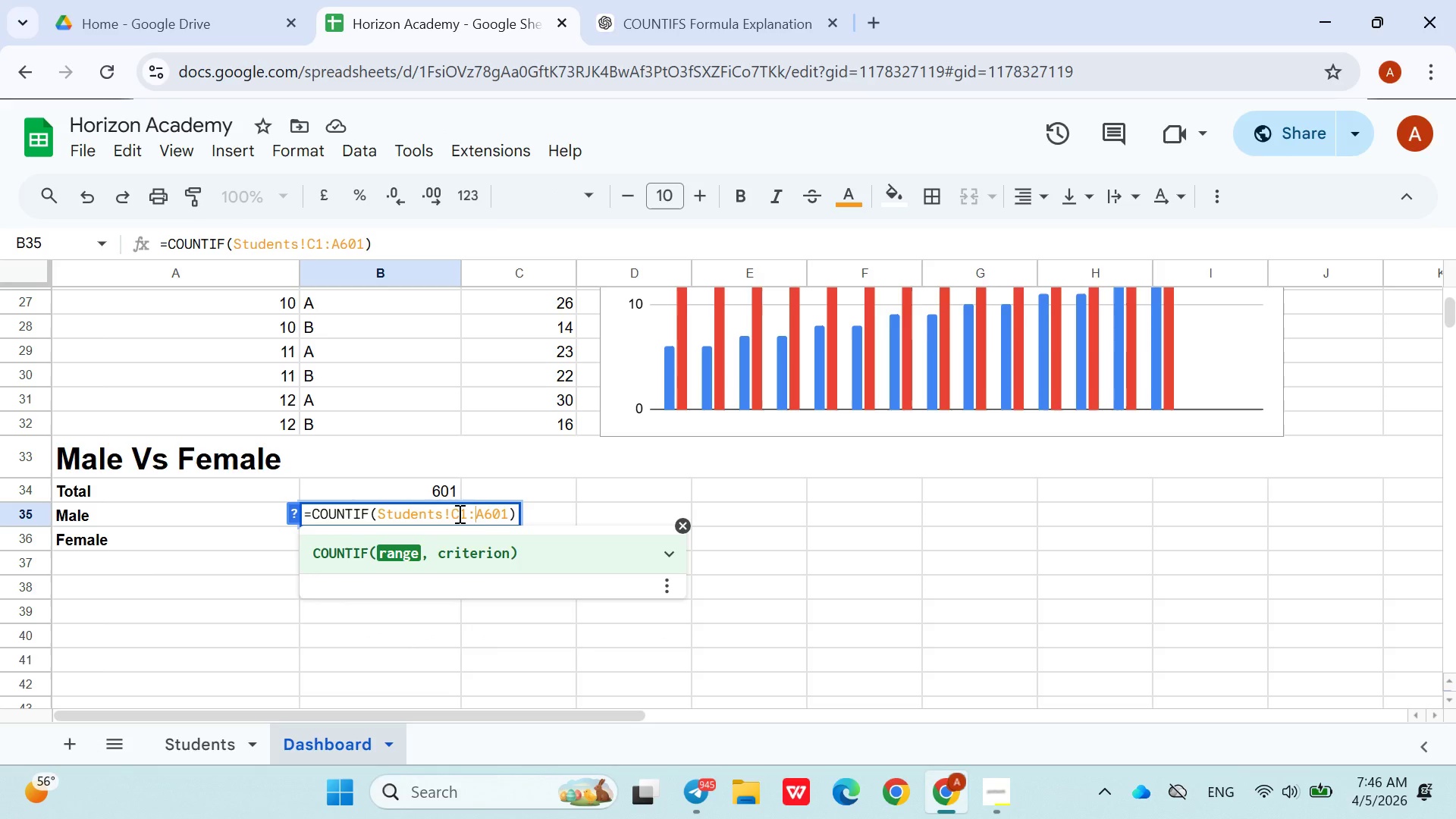 
key(ArrowRight)
 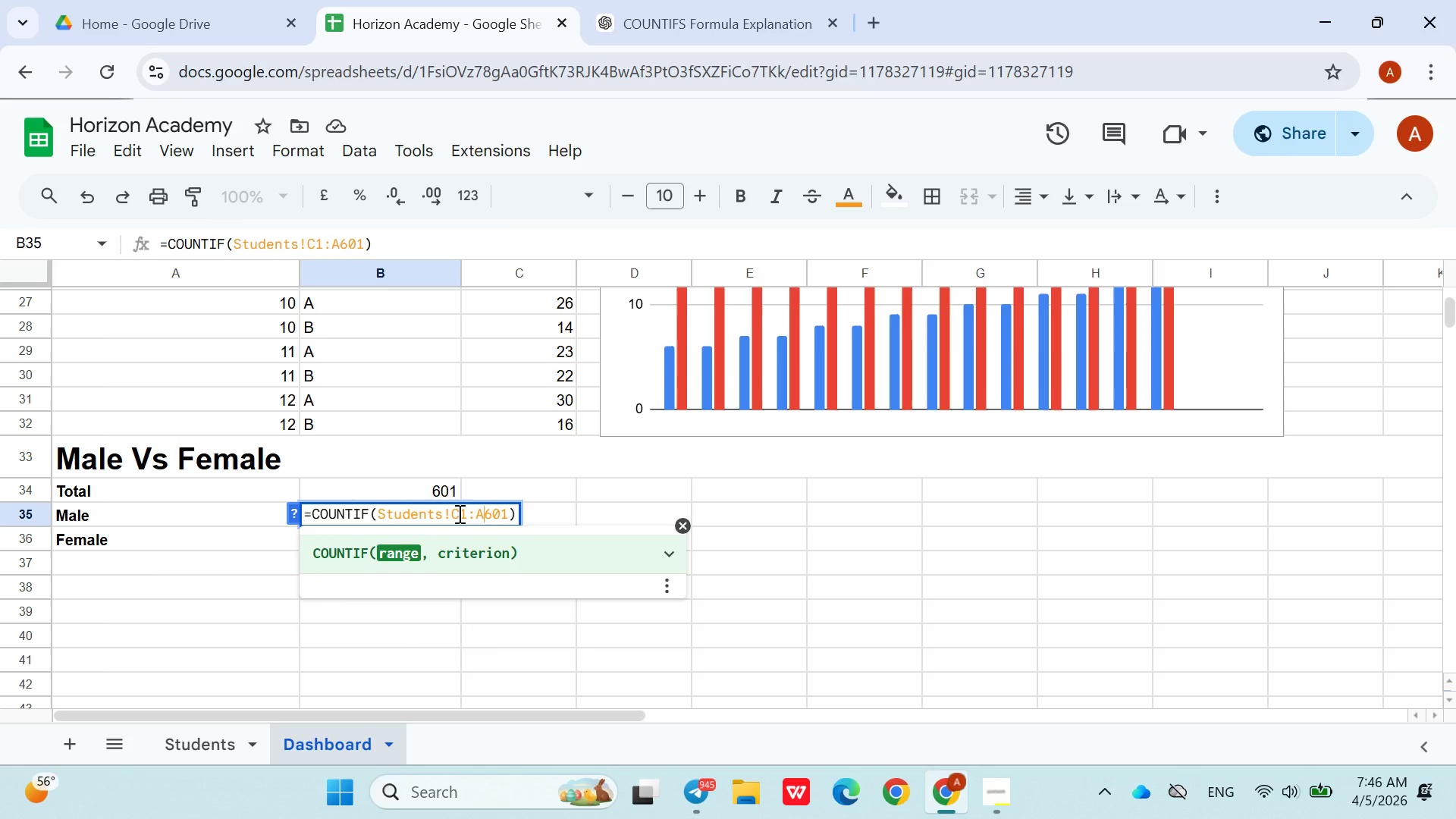 
key(ArrowRight)
 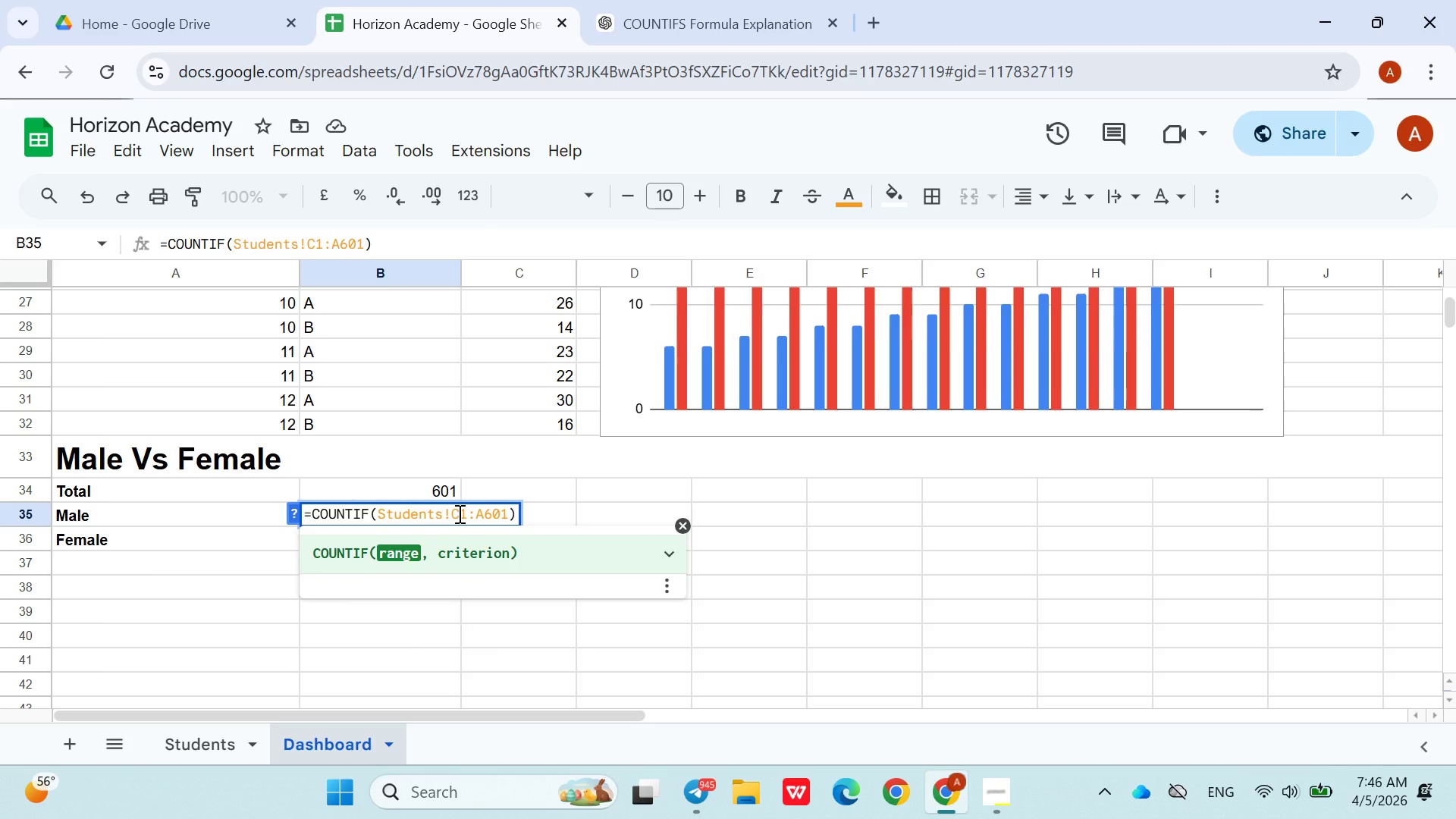 
key(Backspace)
 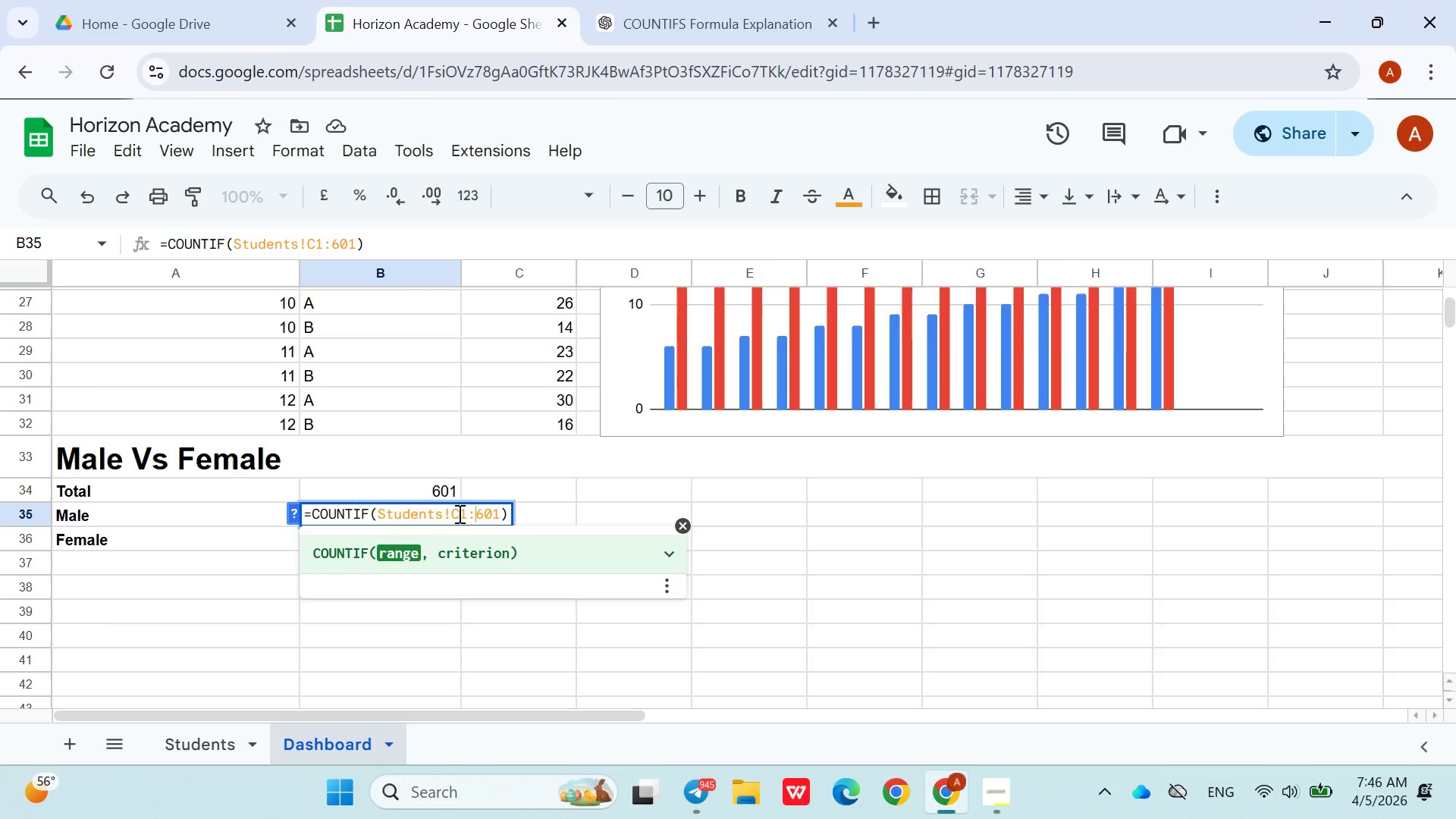 
key(Shift+C)
 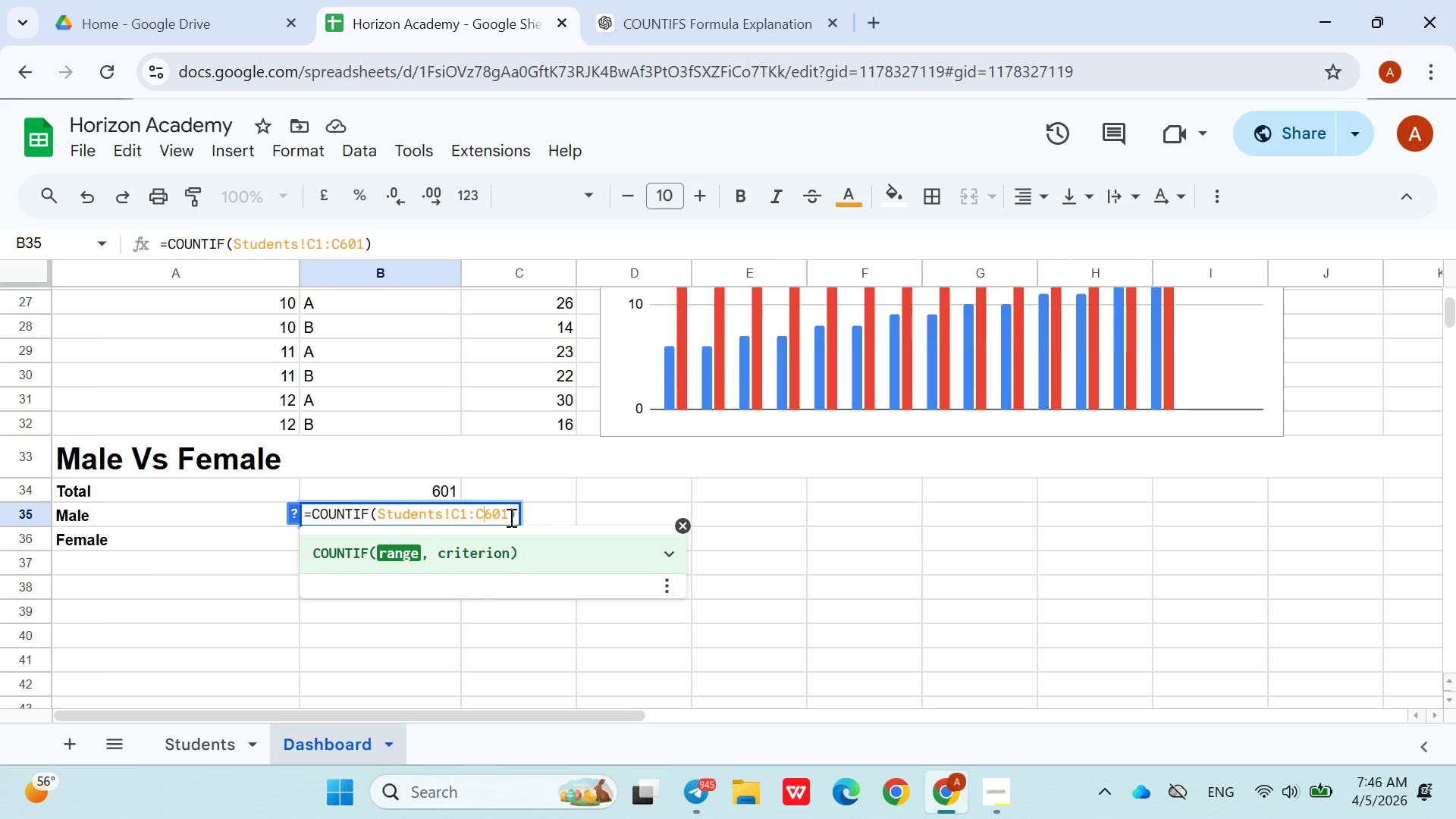 
left_click([510, 517])
 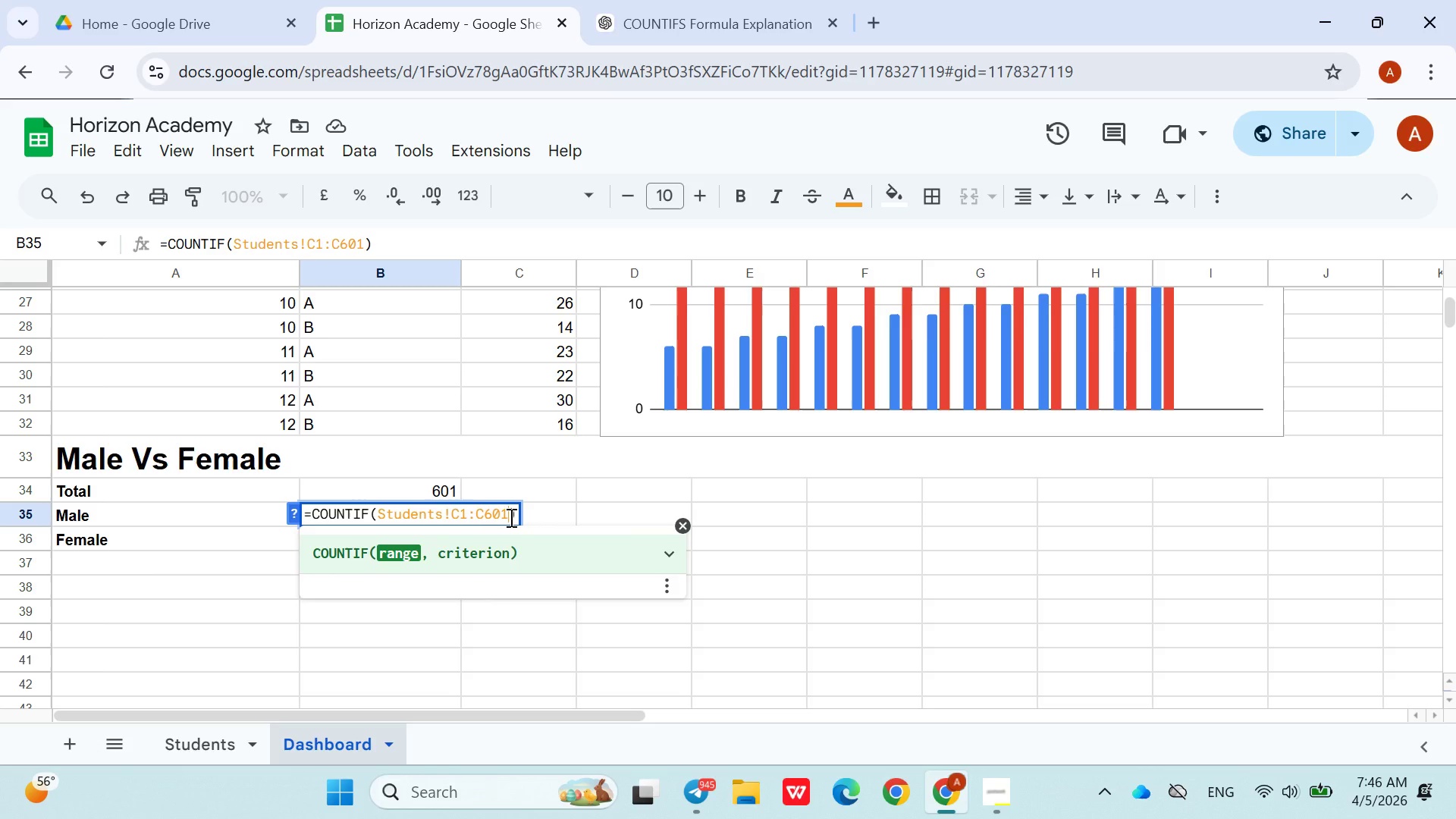 
key(Comma)
 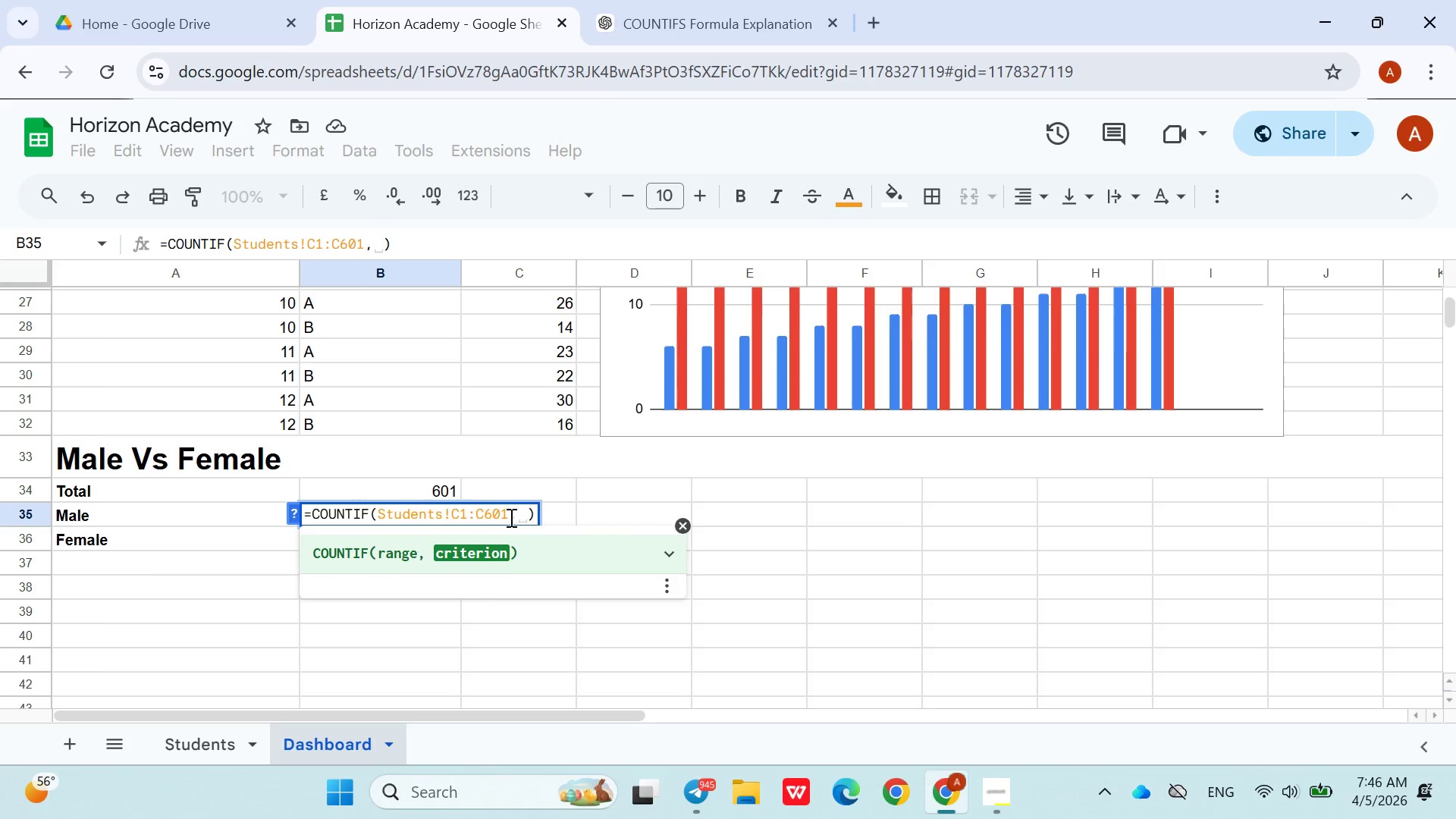 
key(Shift+Quote)
 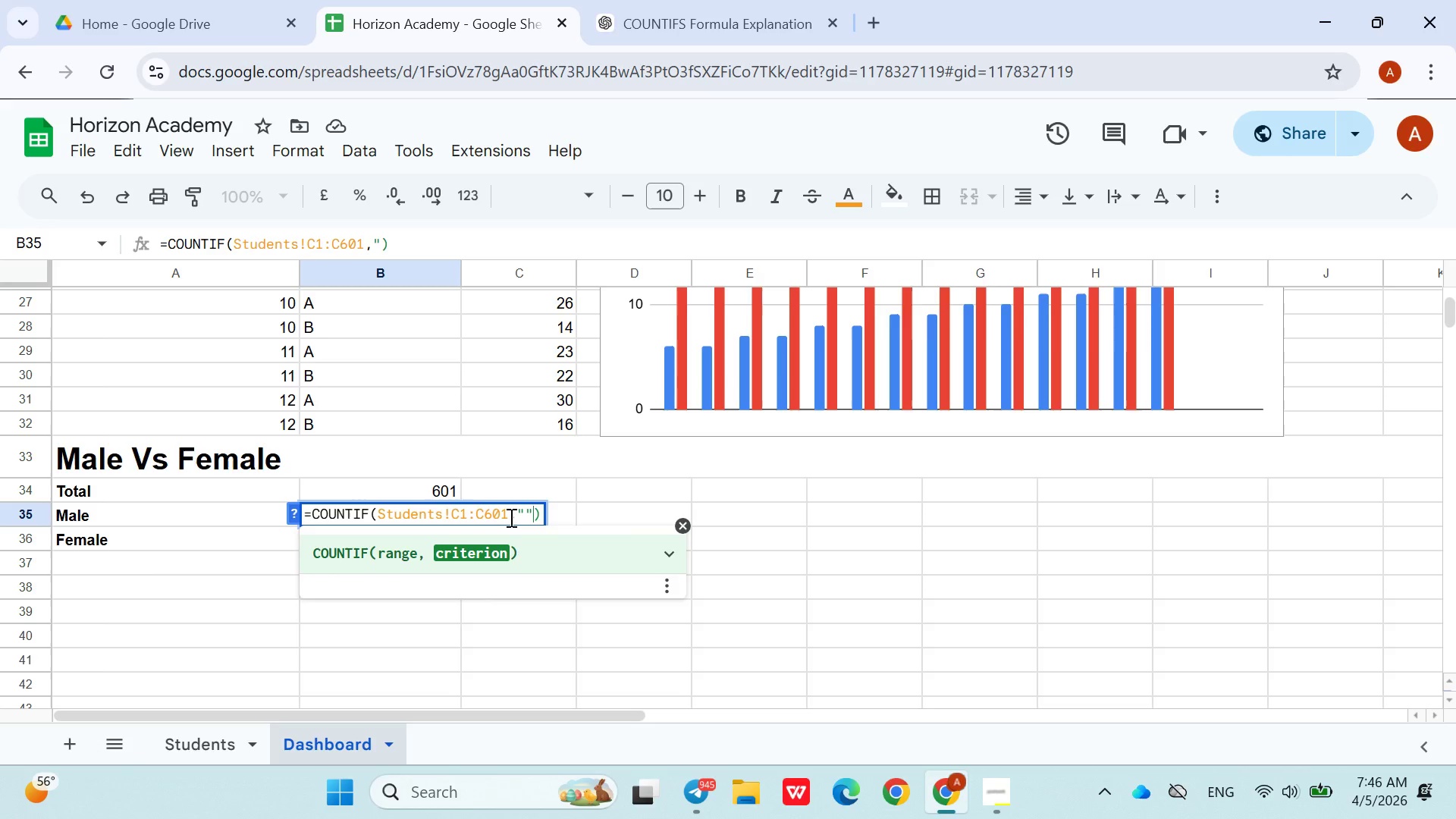 
key(Shift+Quote)
 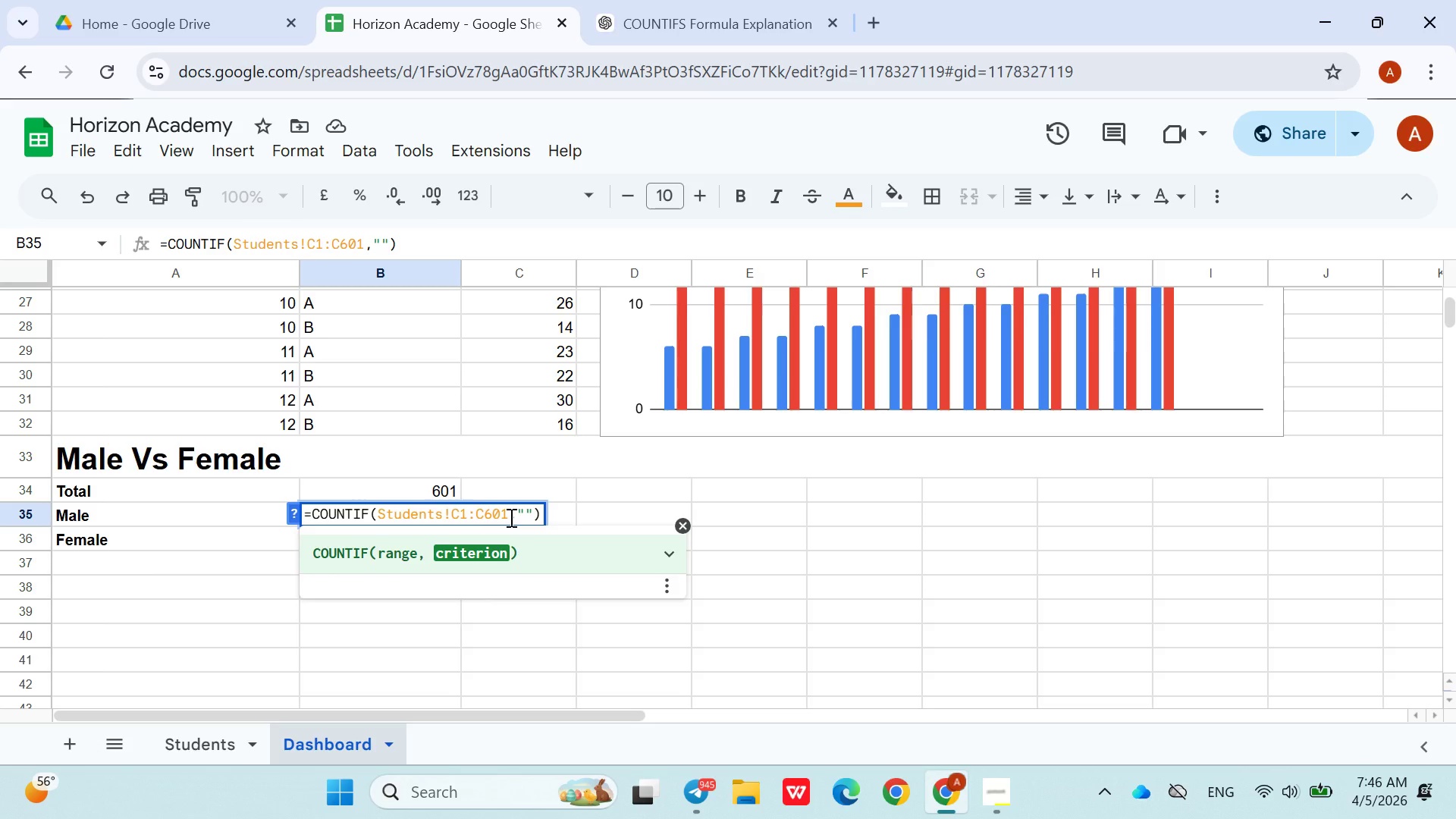 
key(ArrowLeft)
 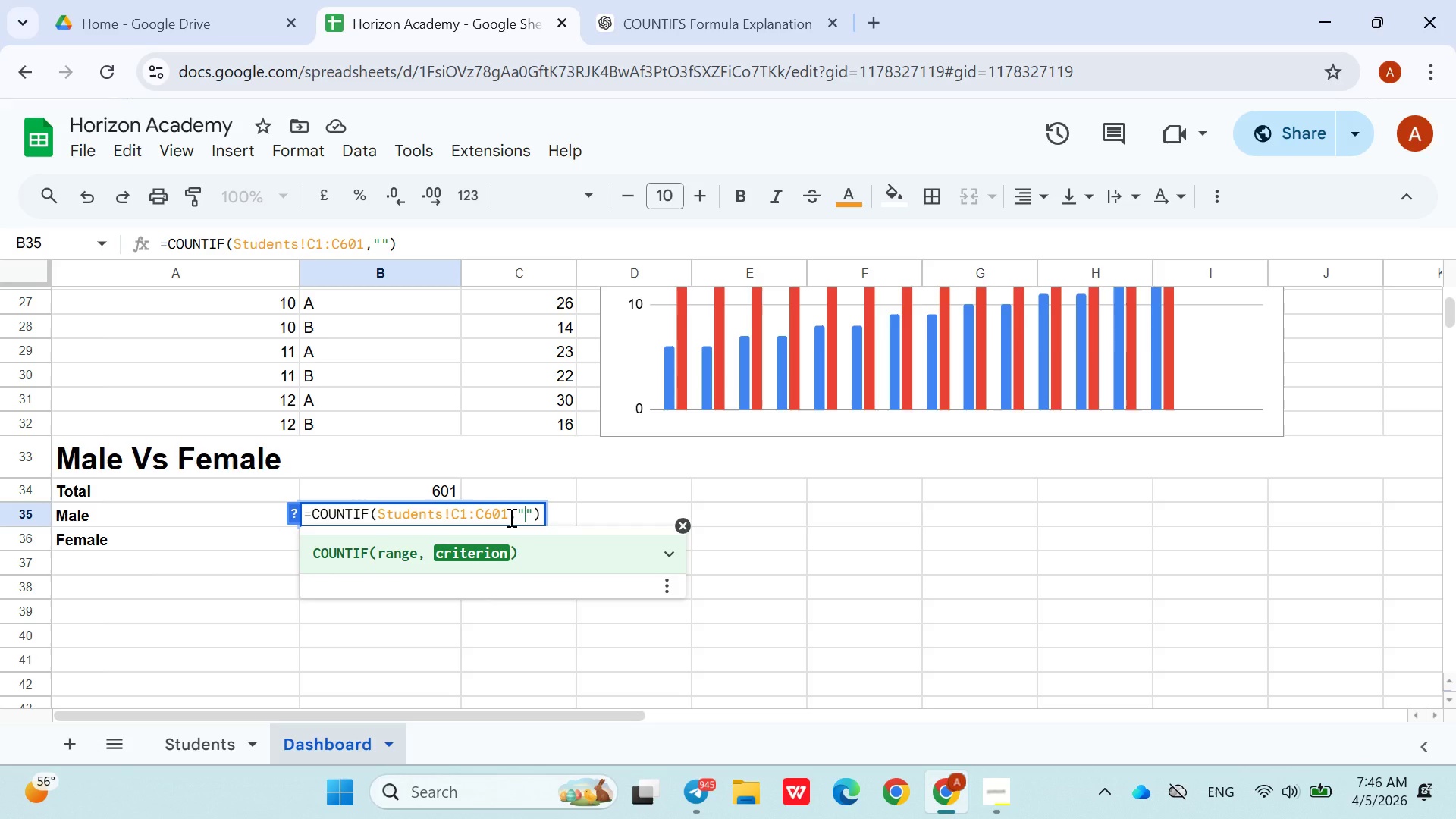 
type(Male)
 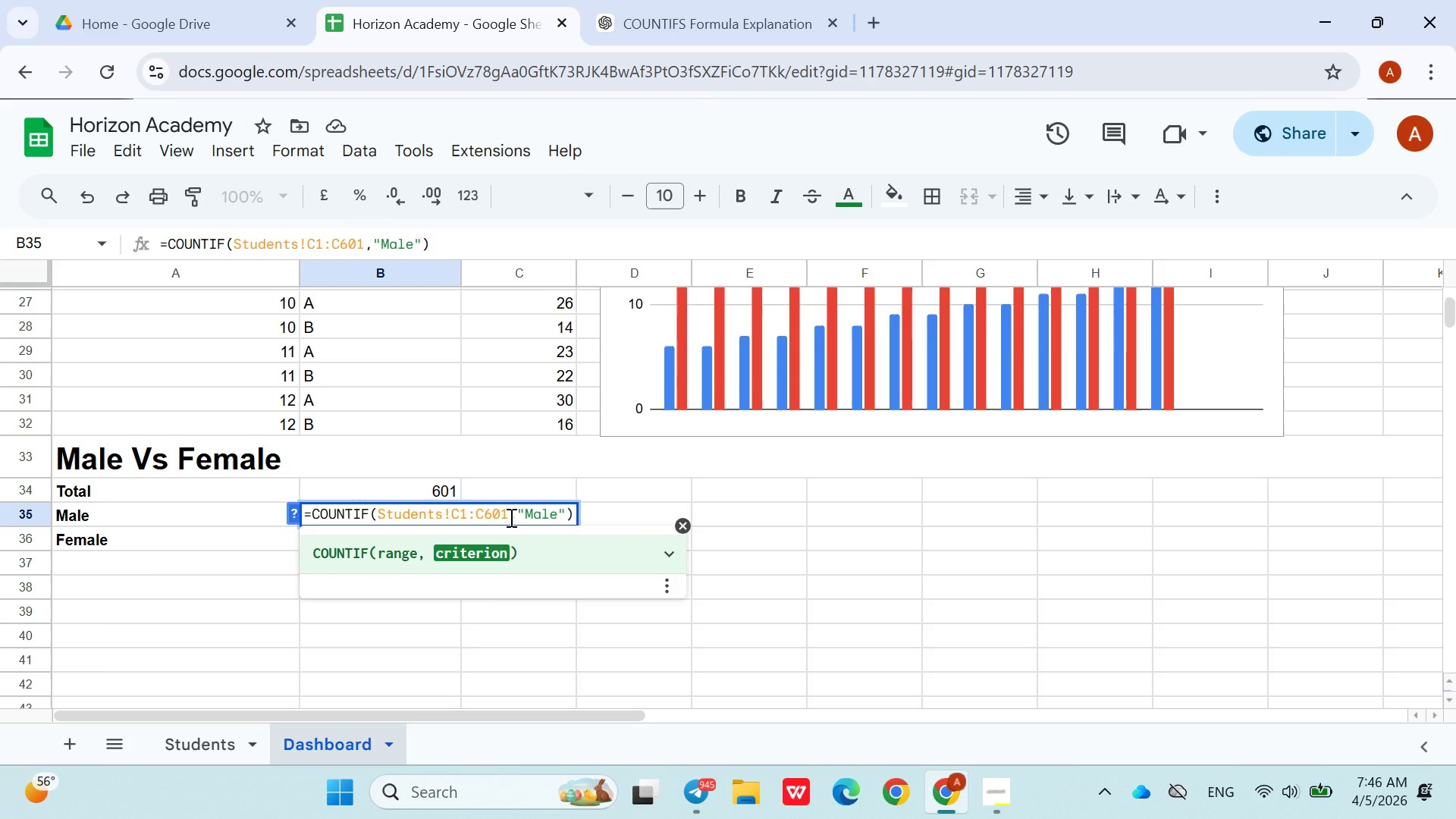 
key(ArrowRight)
 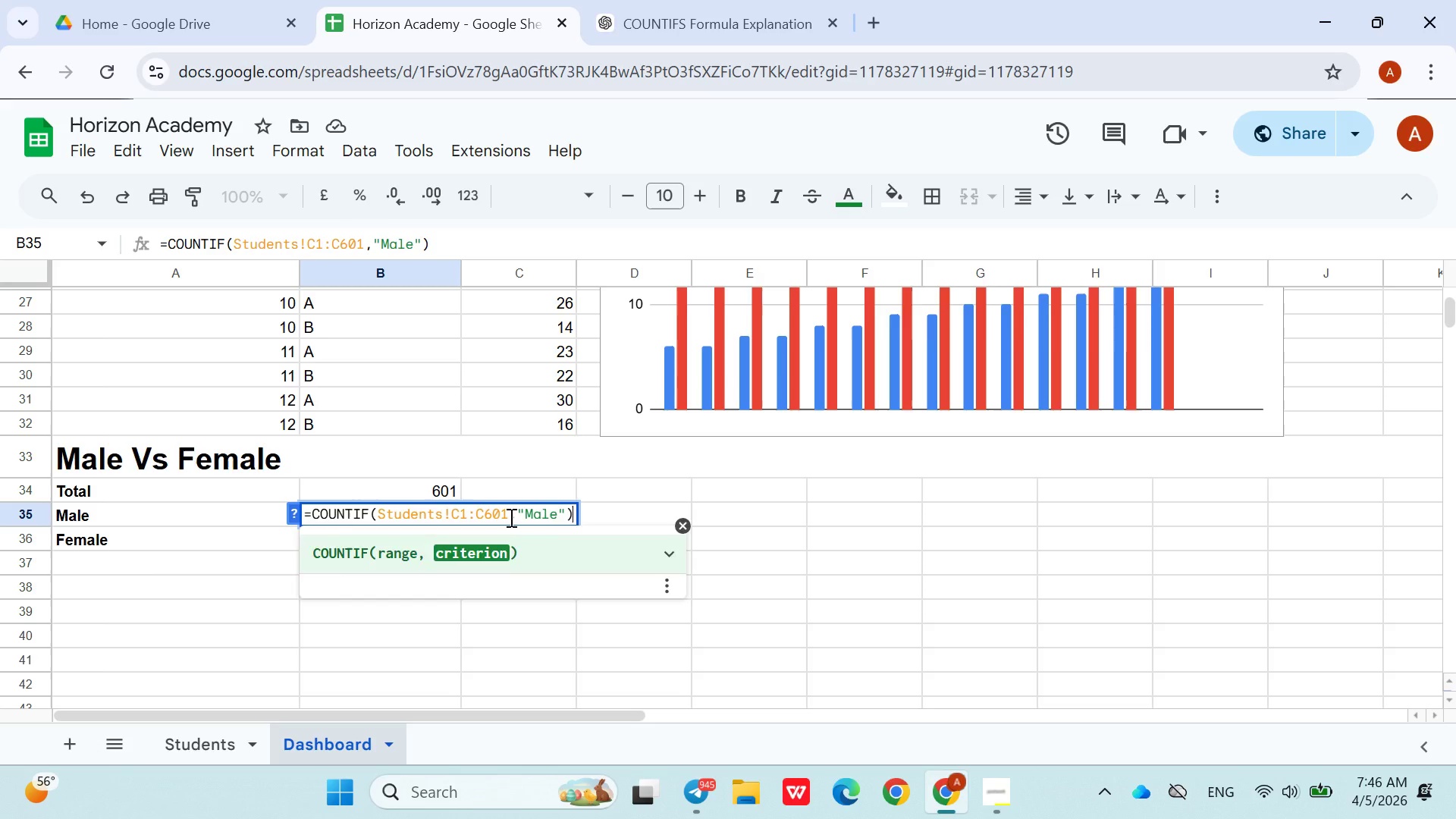 
key(ArrowRight)
 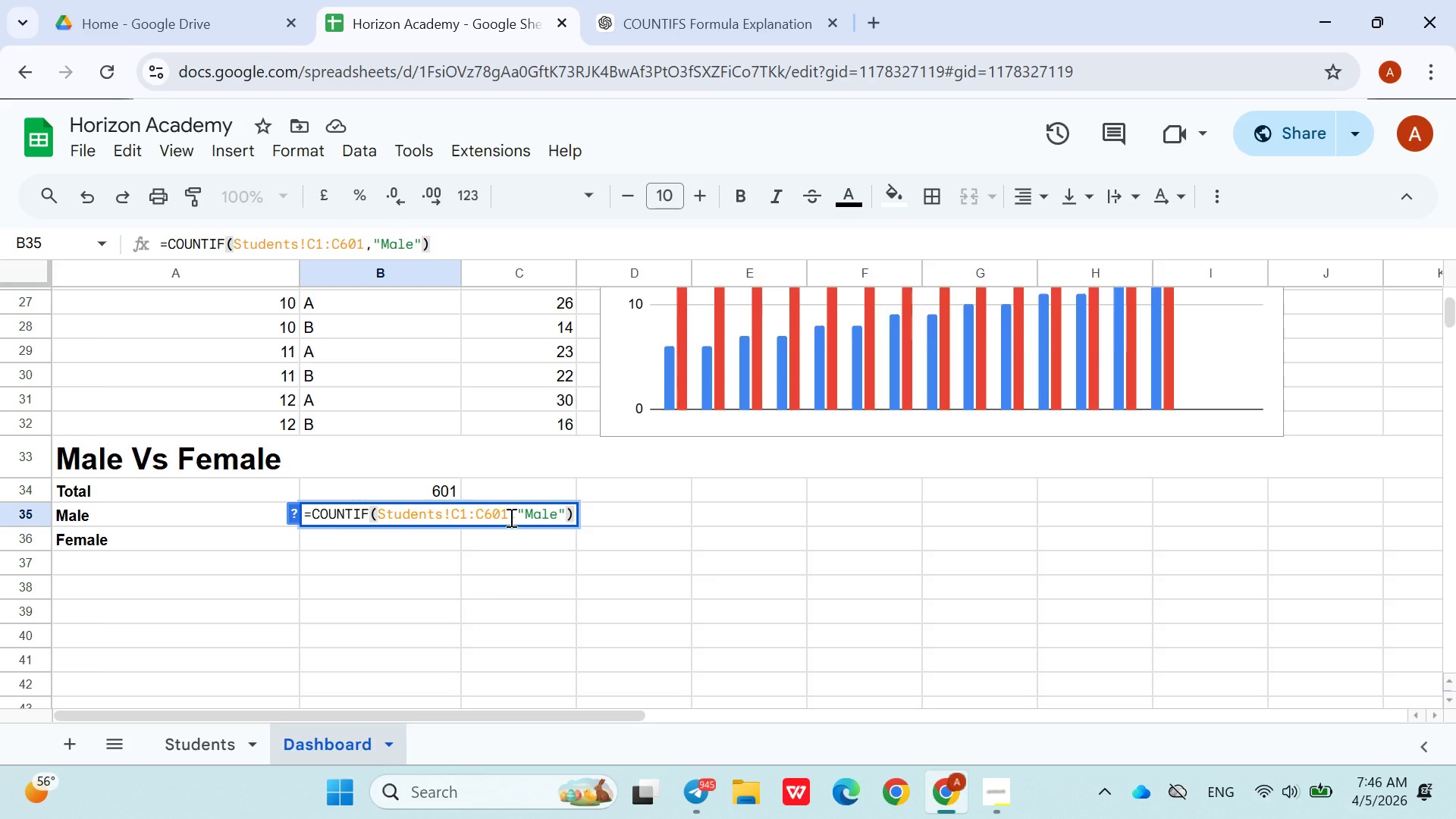 
key(Enter)
 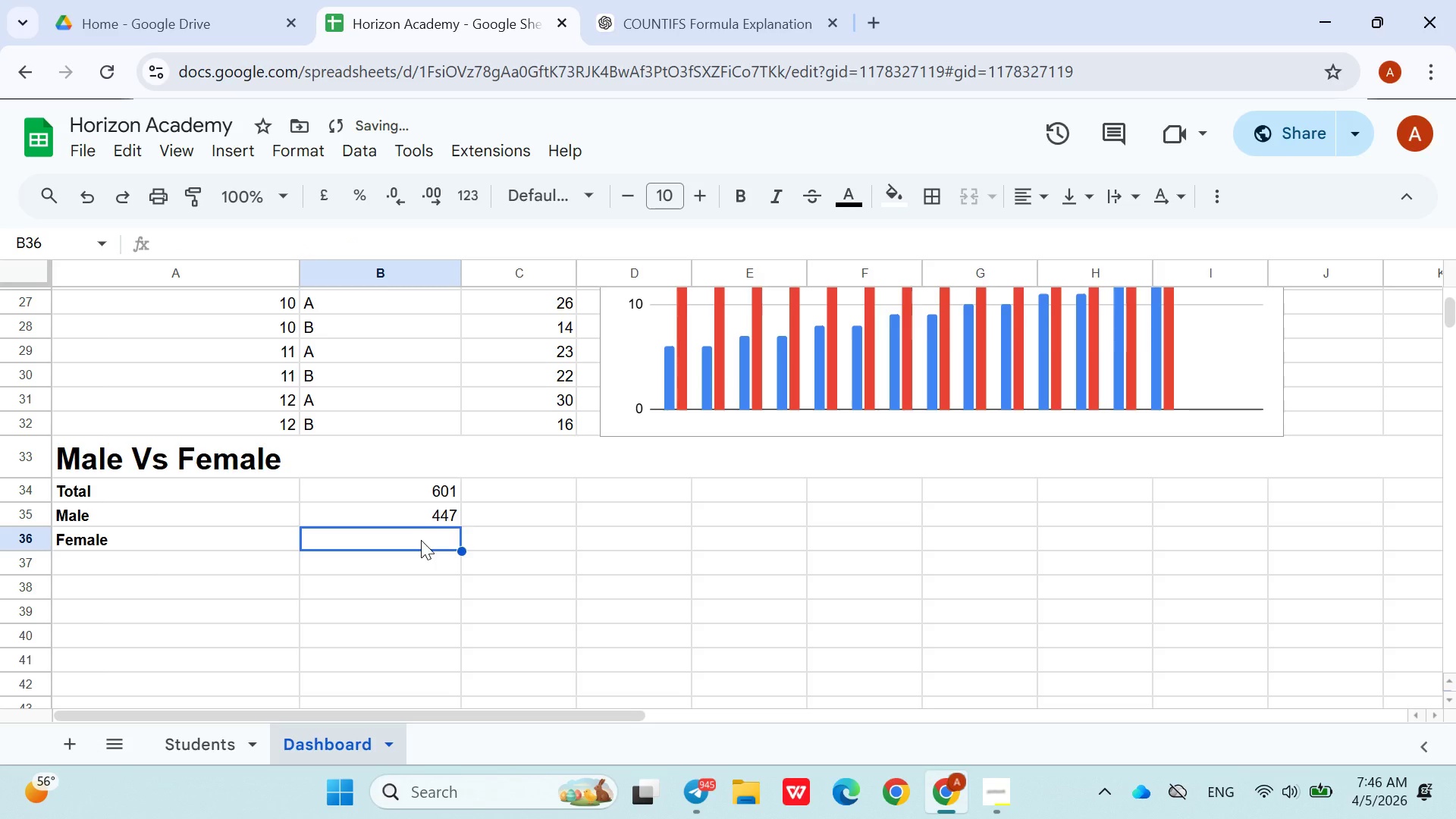 
left_click([413, 529])
 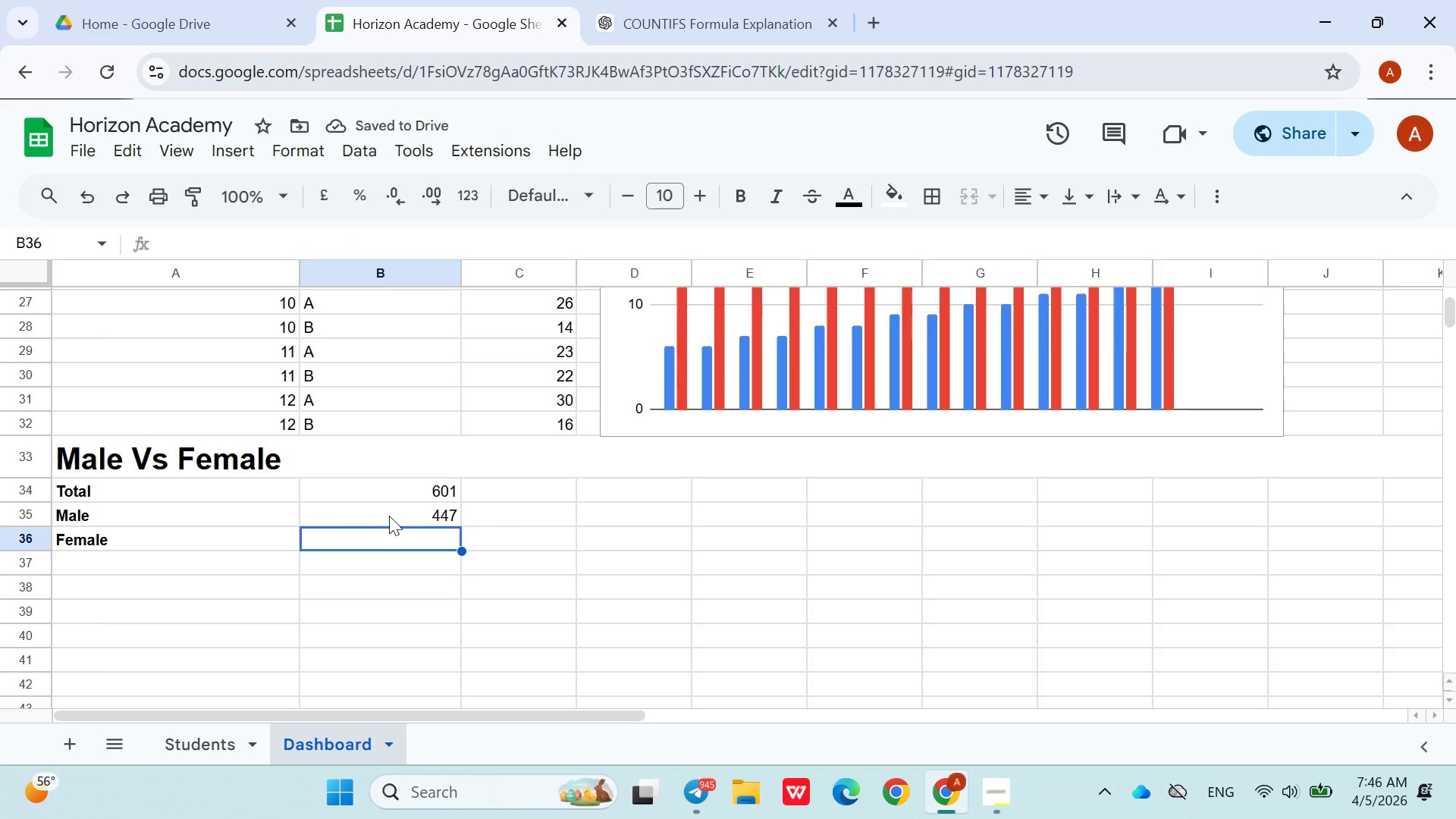 
double_click([388, 515])
 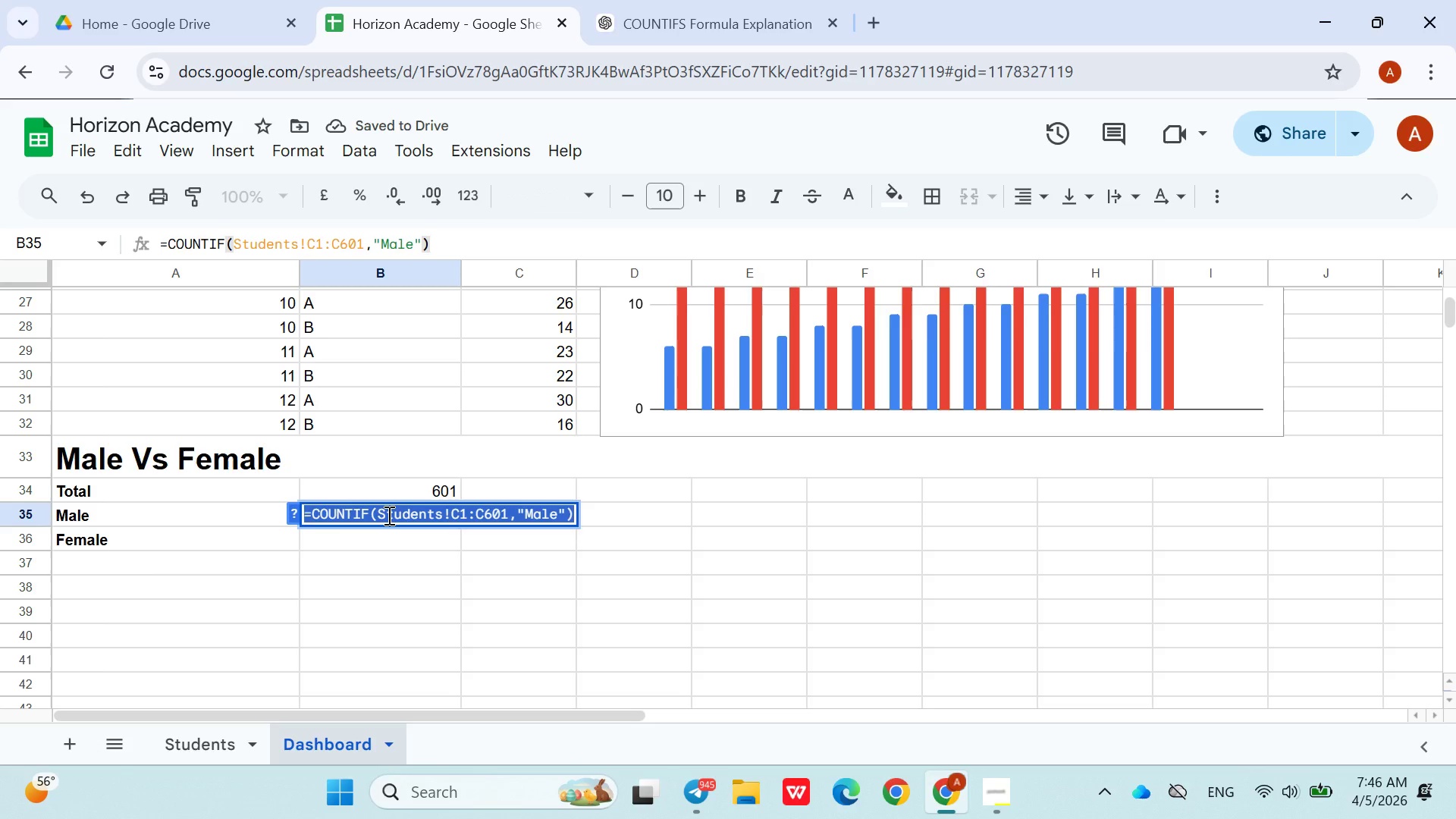 
triple_click([388, 515])
 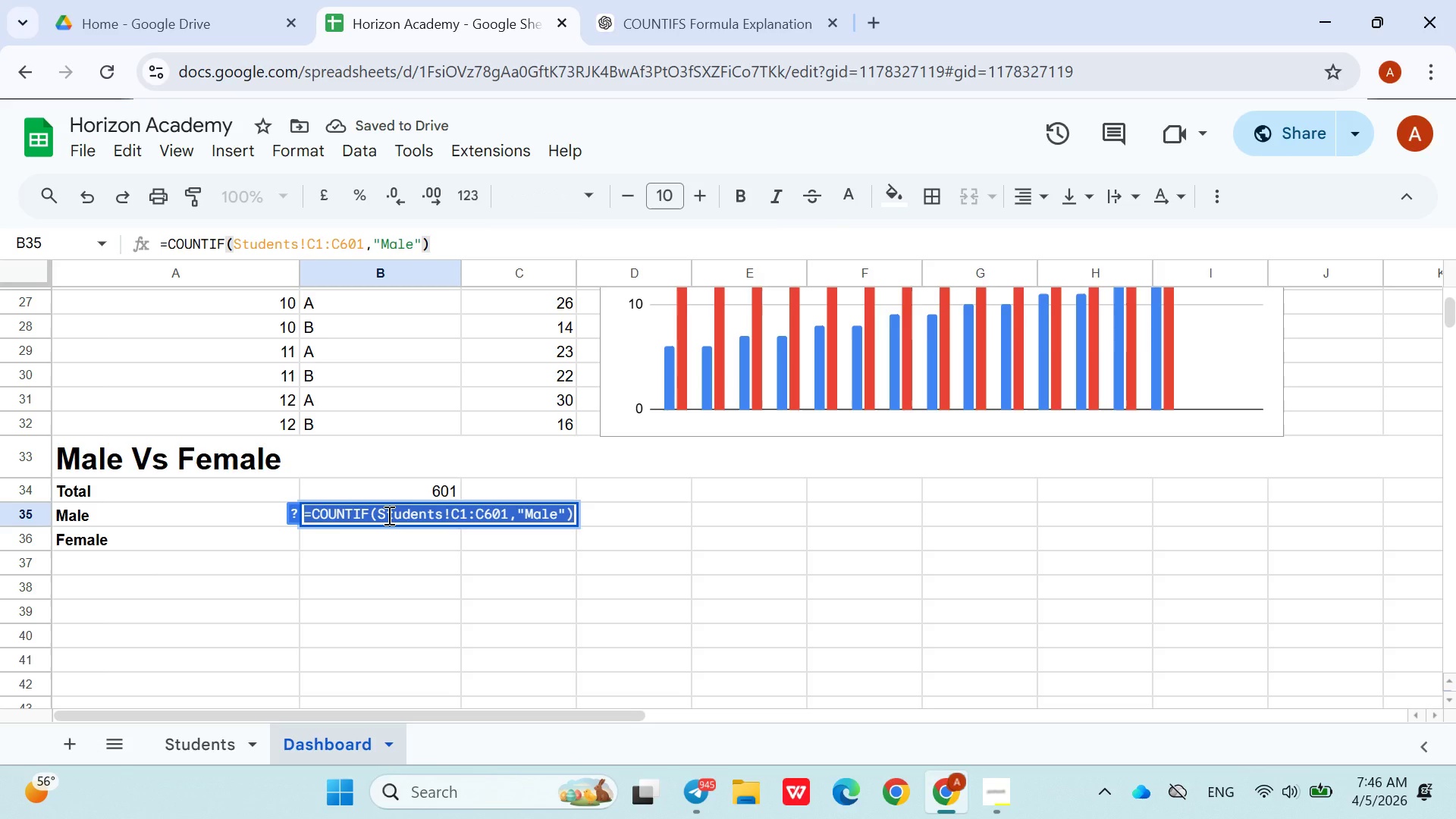 
key(Control+C)
 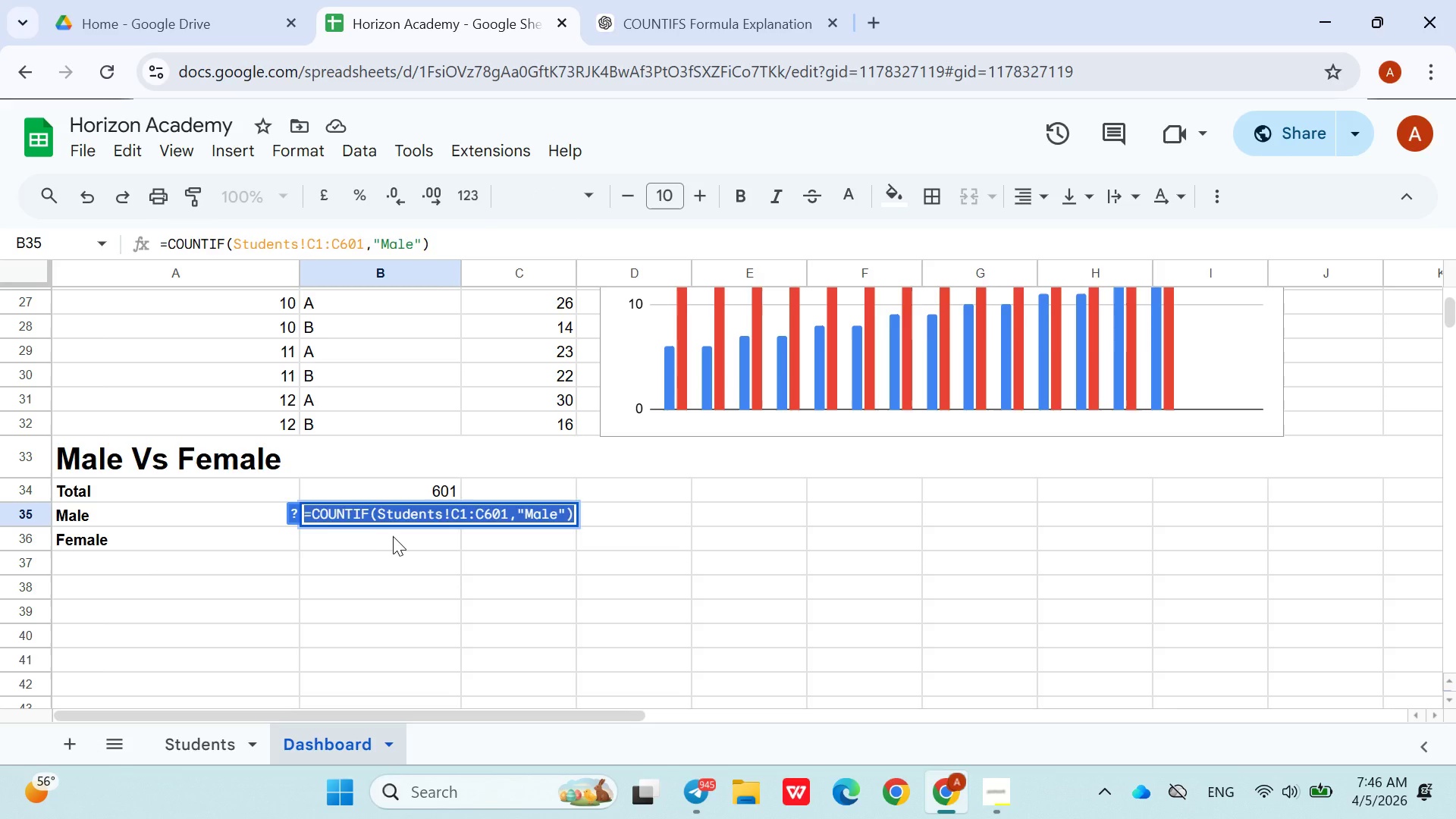 
left_click([394, 536])
 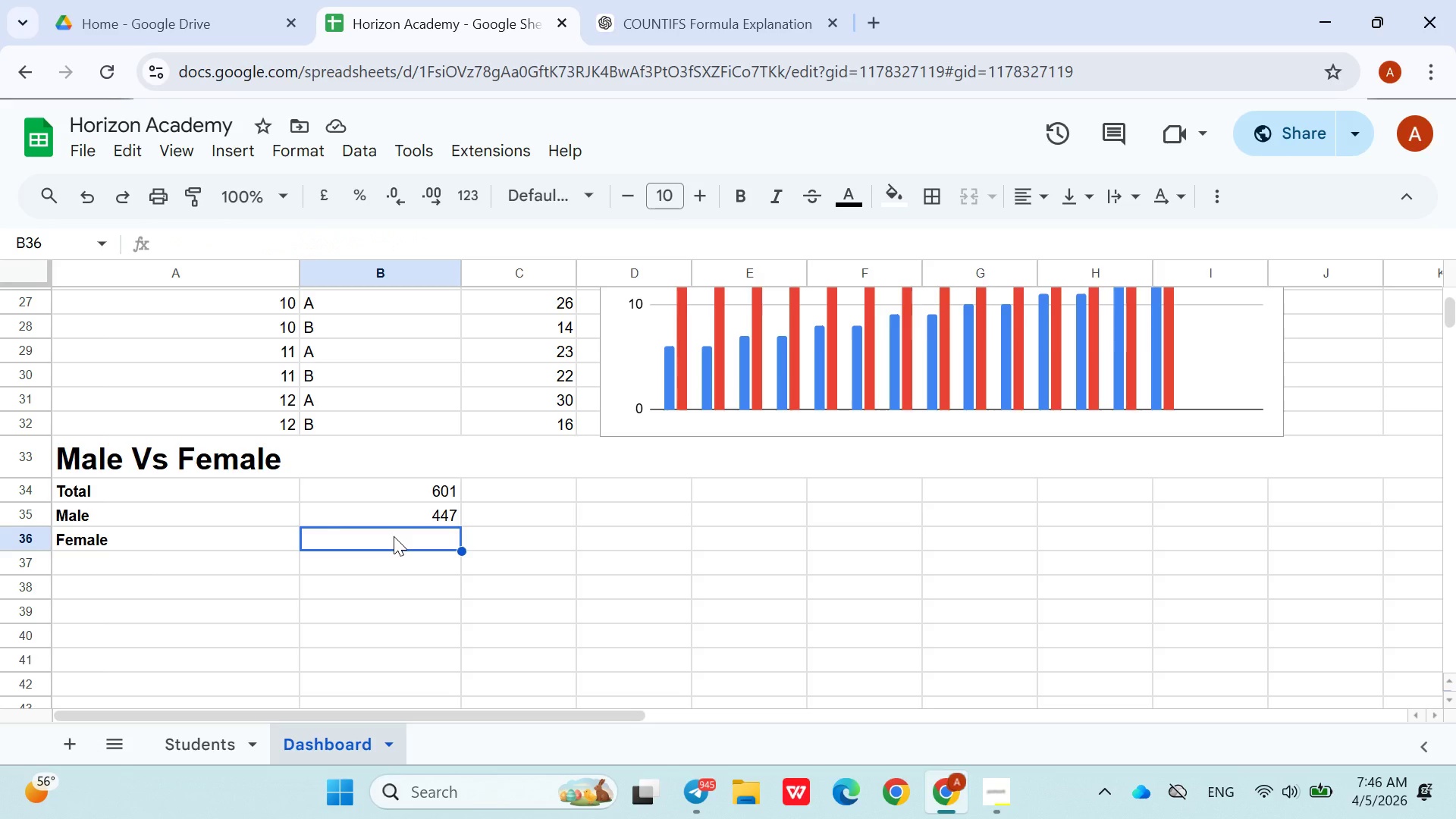 
key(Control+V)
 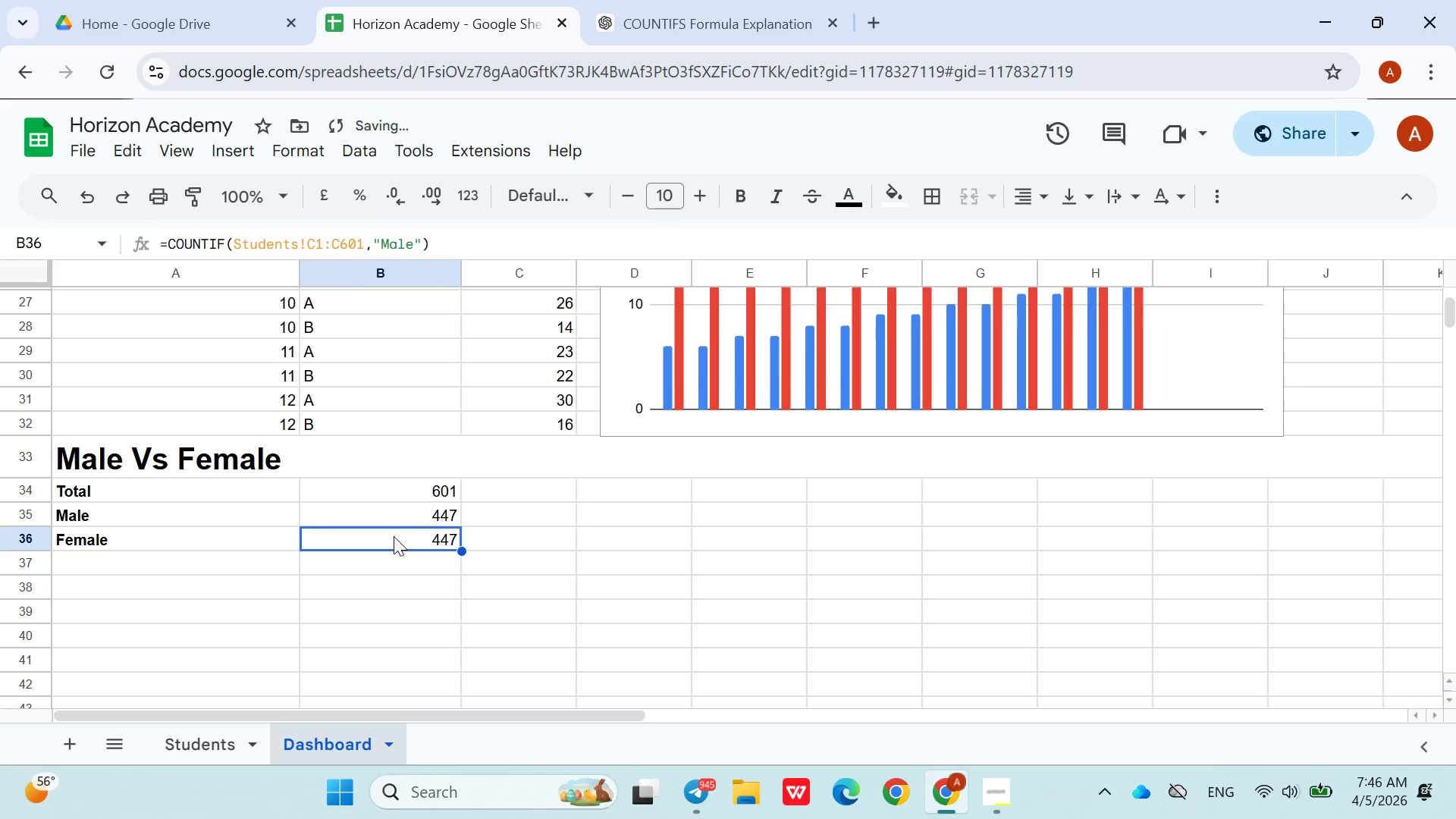 
double_click([394, 536])
 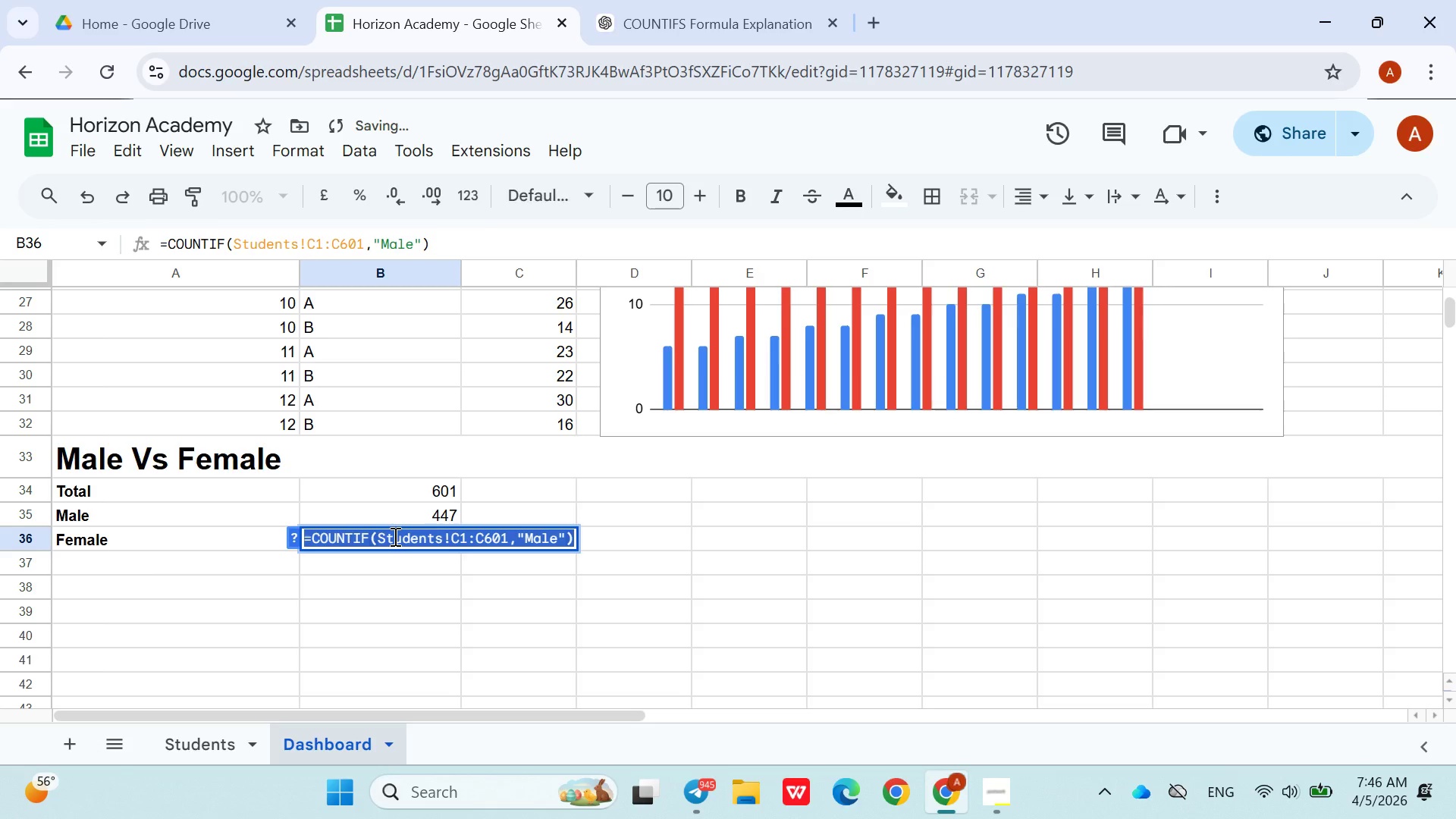 
triple_click([394, 536])
 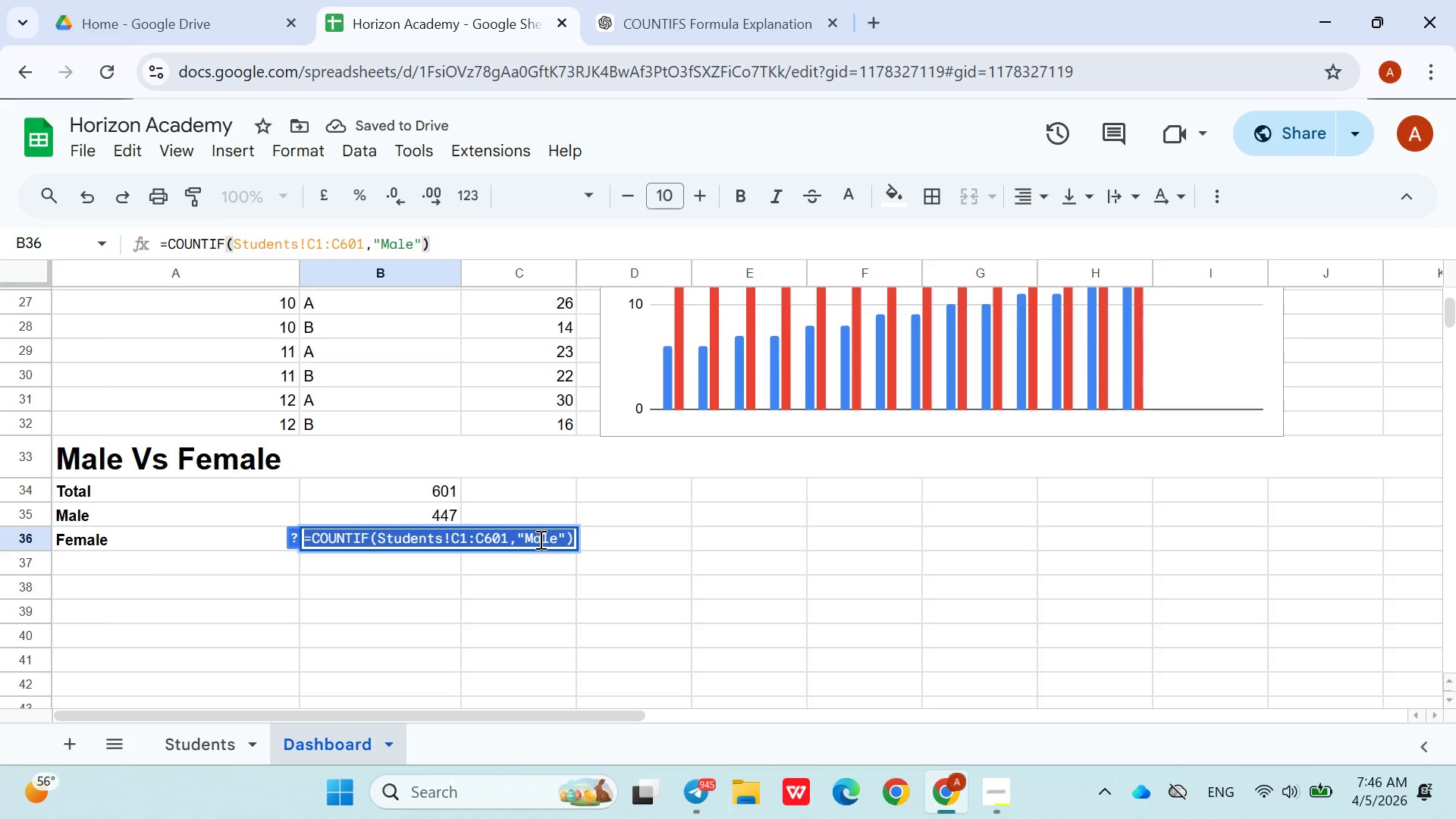 
double_click([540, 539])
 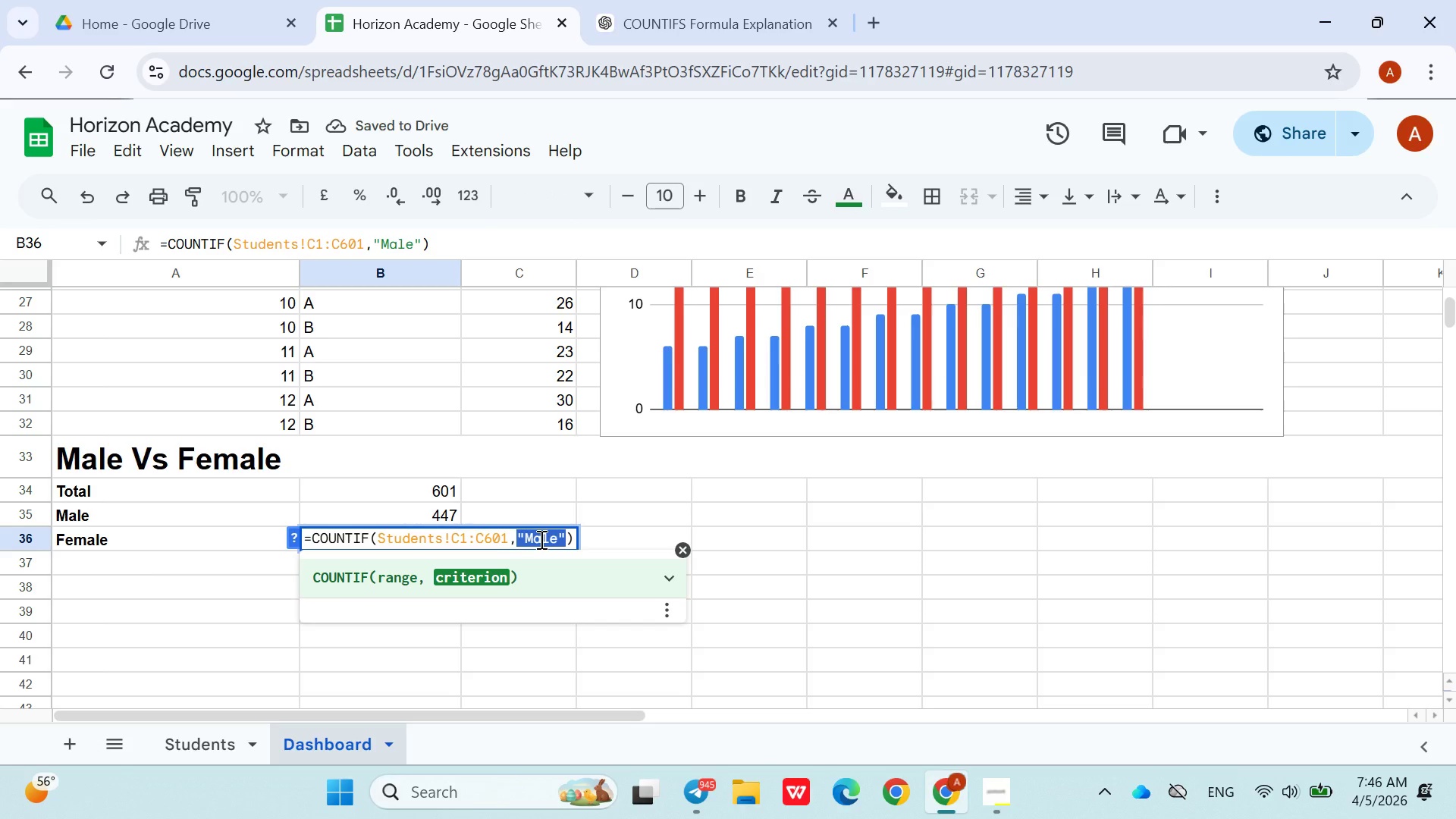 
type("Female")
 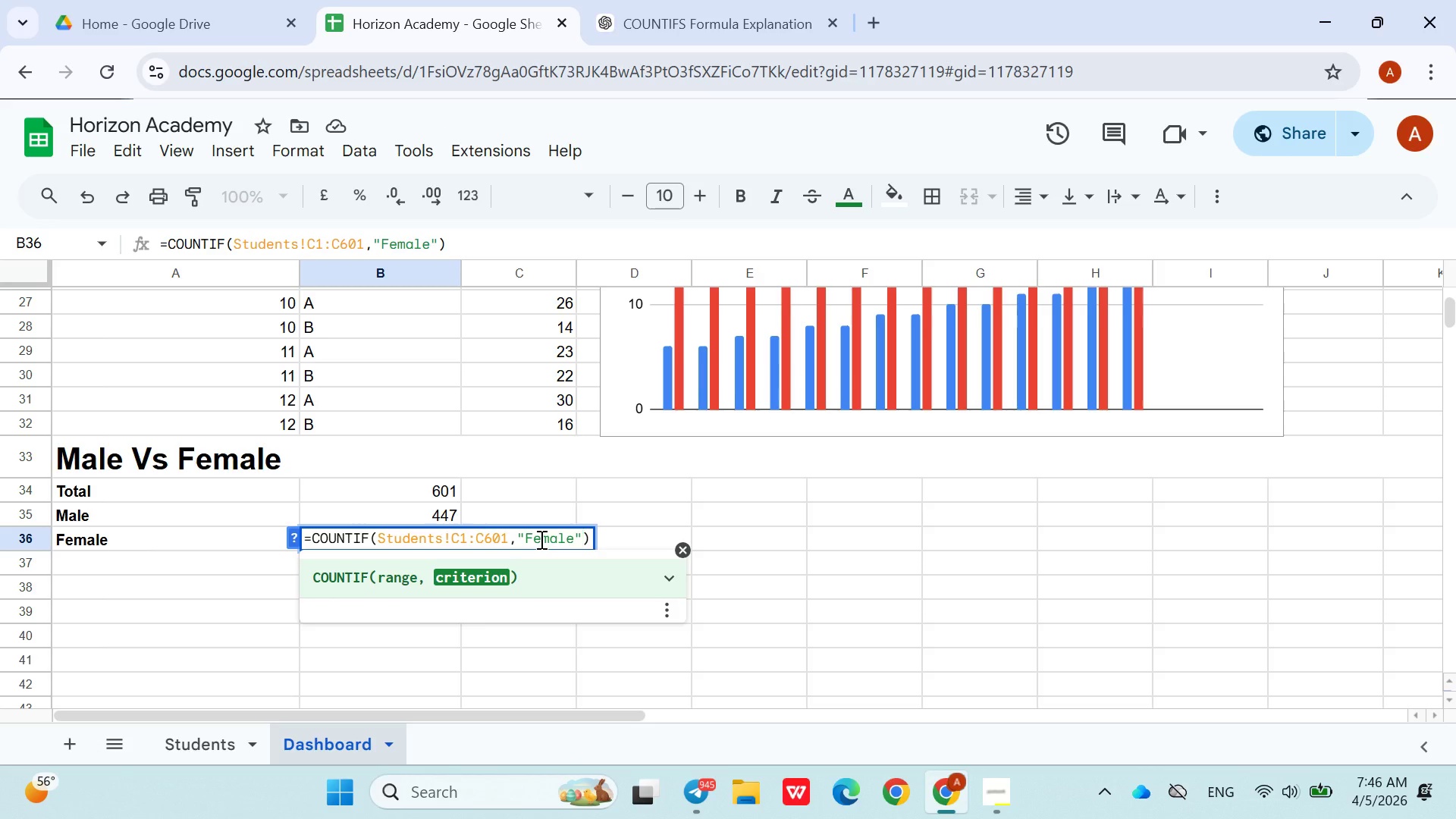 
key(Enter)
 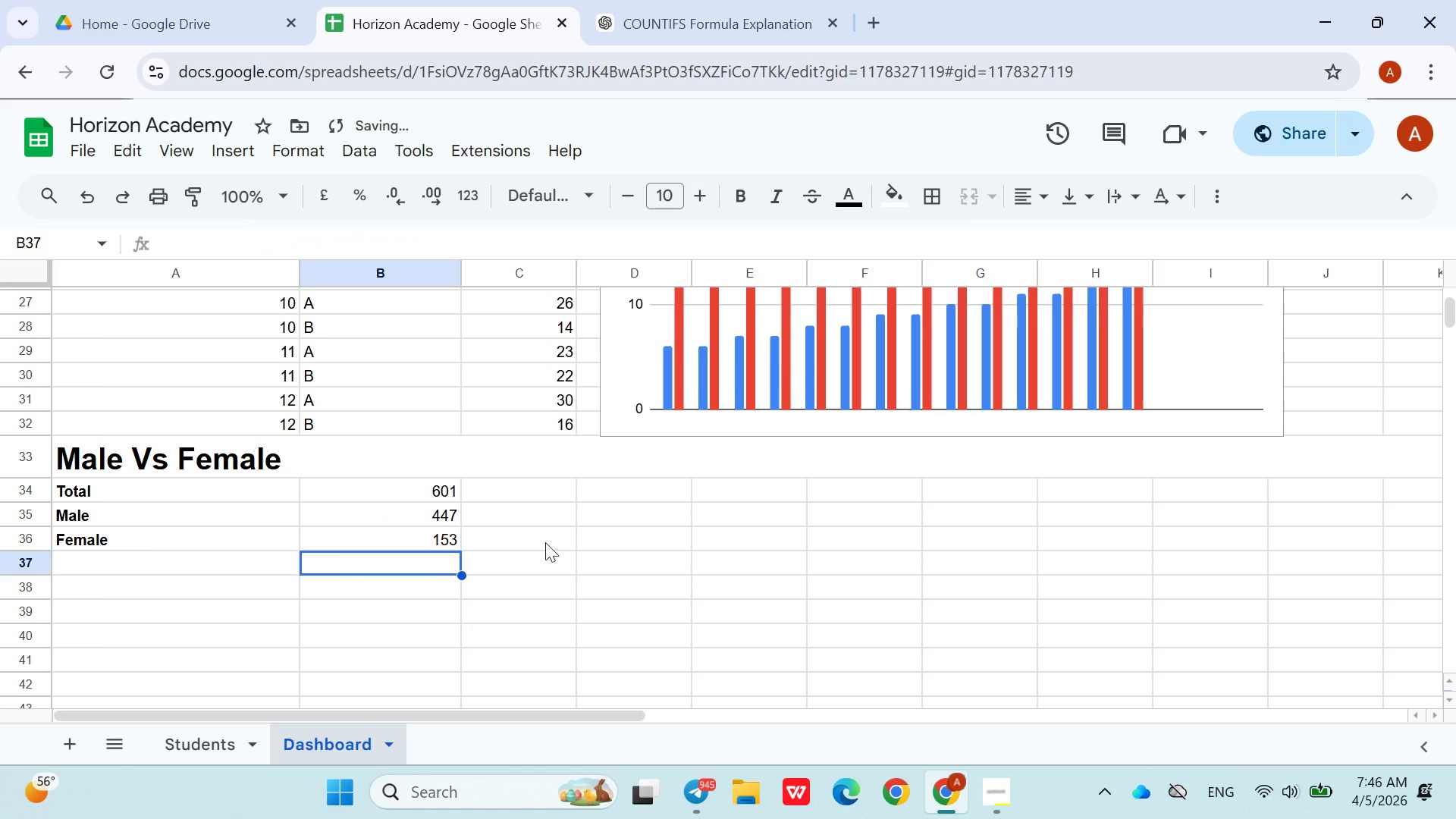 
left_click([538, 548])
 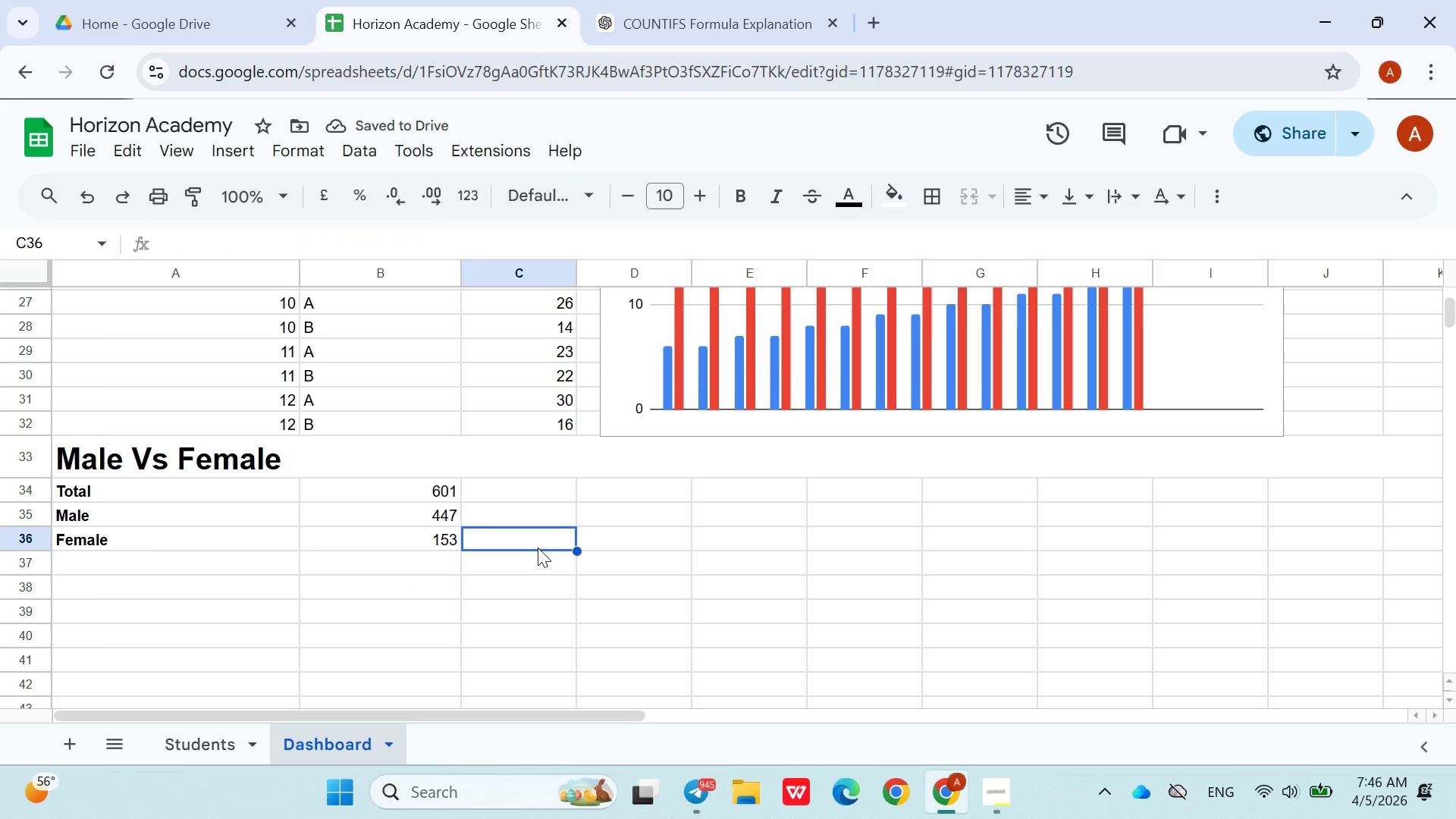 
wait(8.77)
 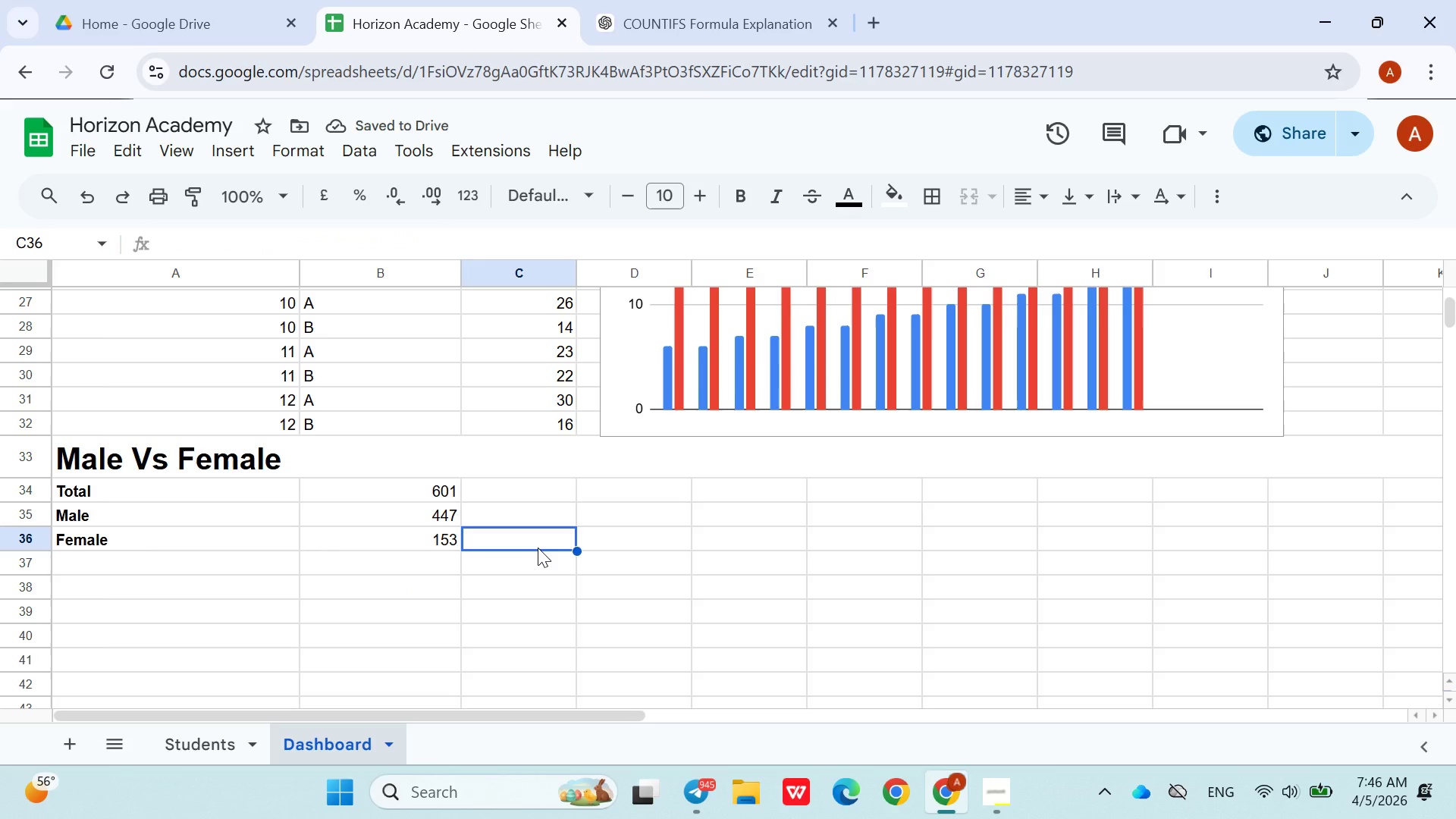 
left_click_drag(start_coordinate=[39, 482], to_coordinate=[493, 540])
 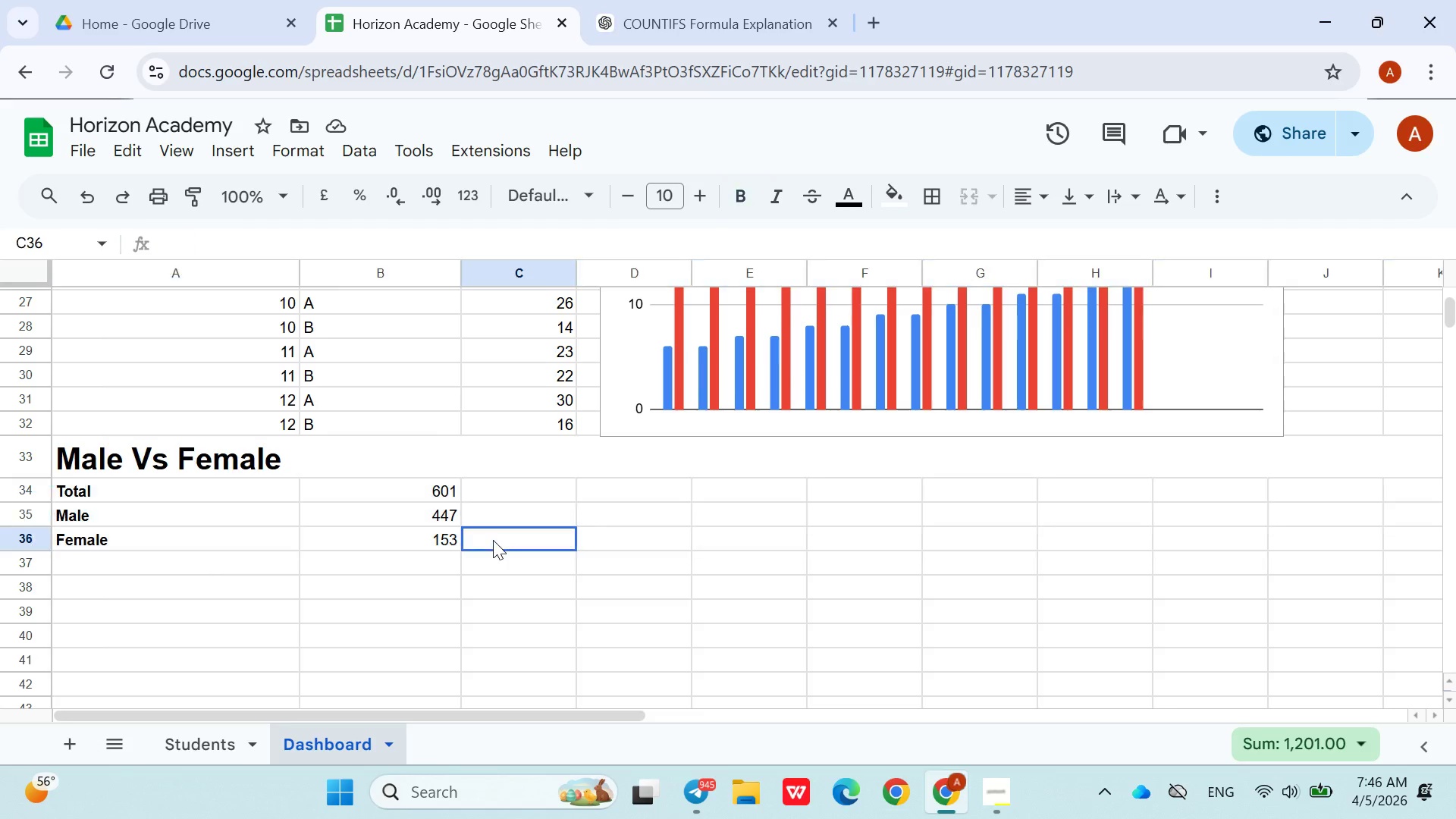 
left_click([493, 540])
 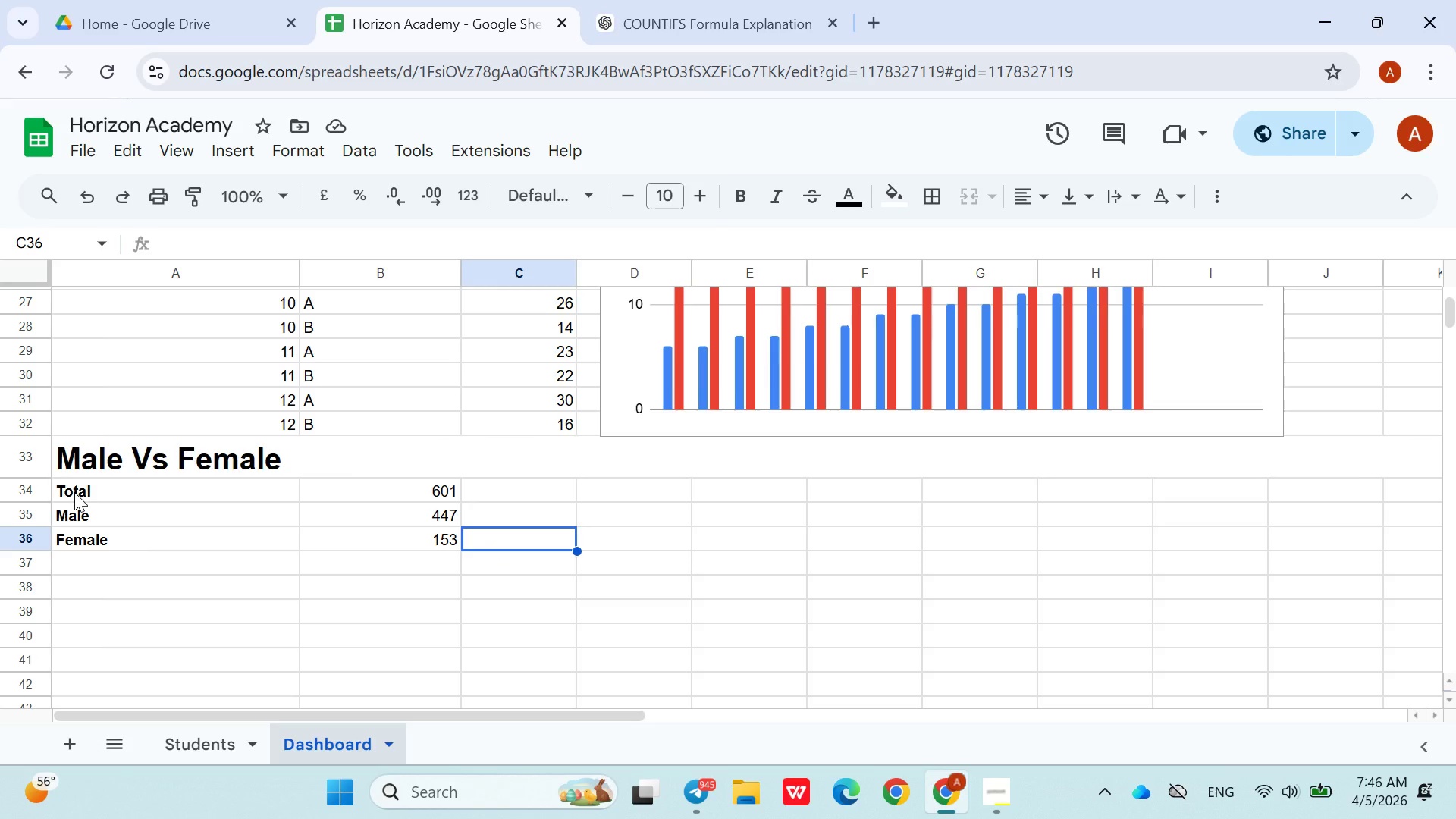 
left_click_drag(start_coordinate=[74, 491], to_coordinate=[445, 549])
 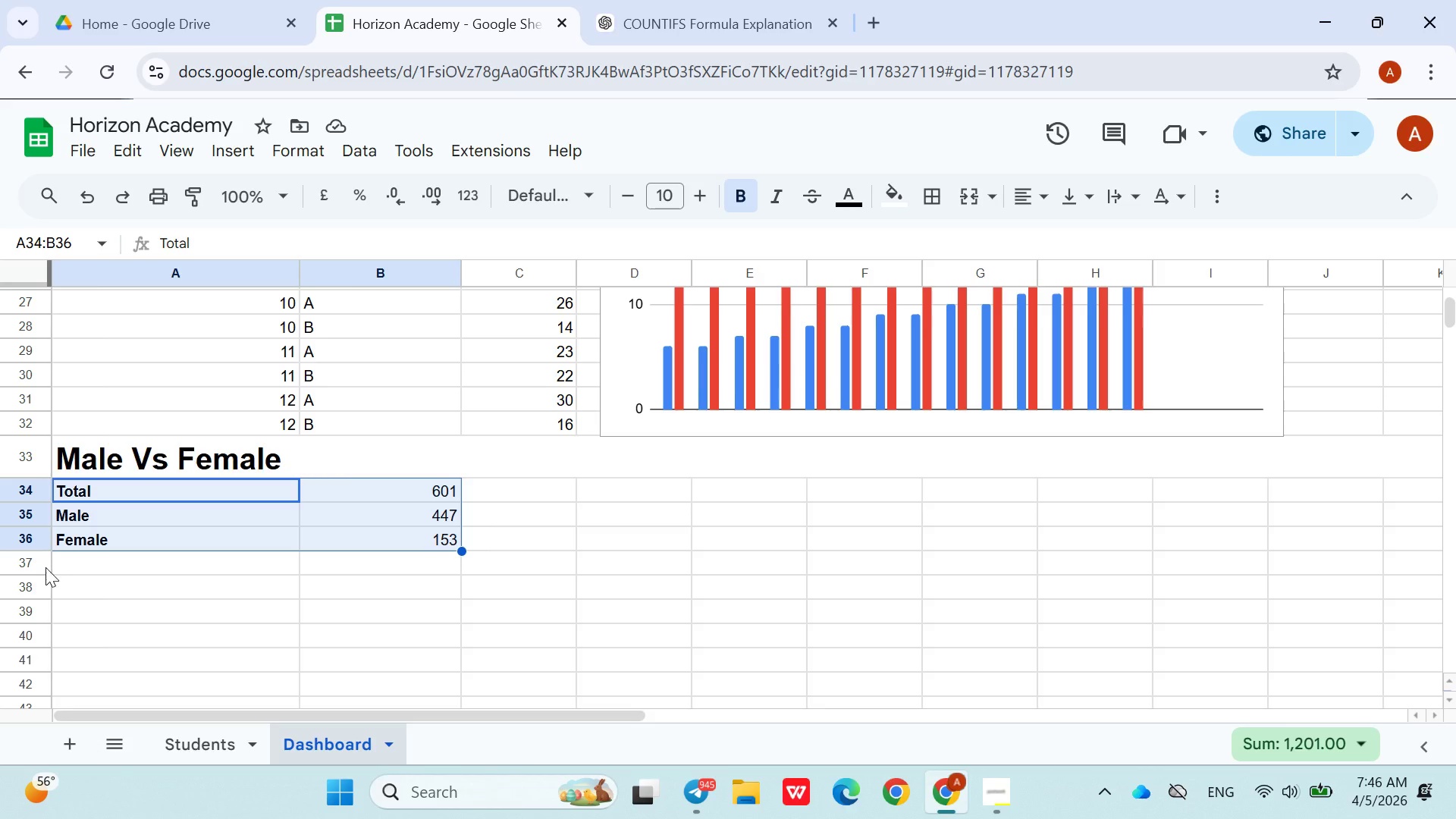 
wait(5.38)
 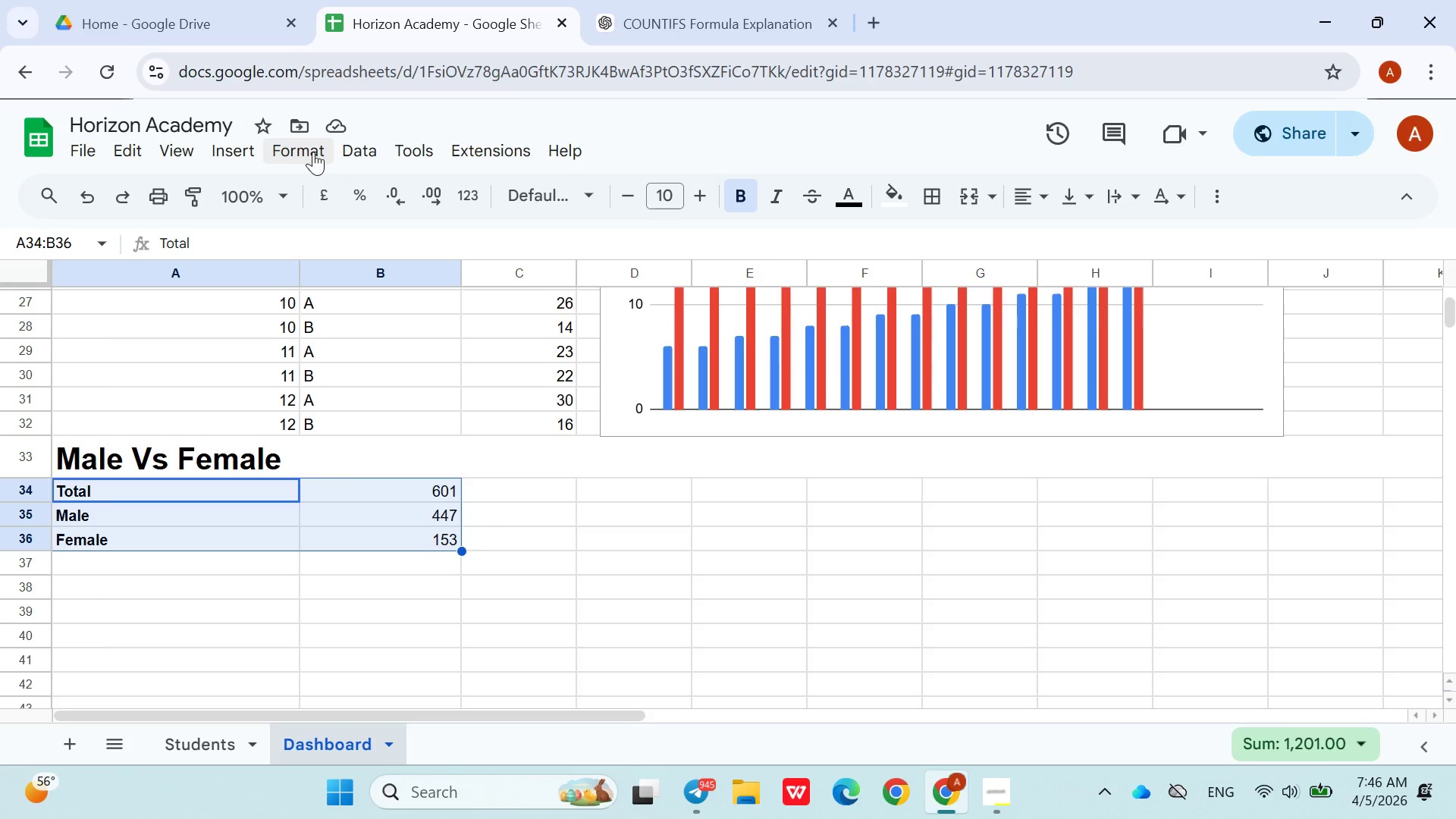 
left_click_drag(start_coordinate=[25, 546], to_coordinate=[27, 598])
 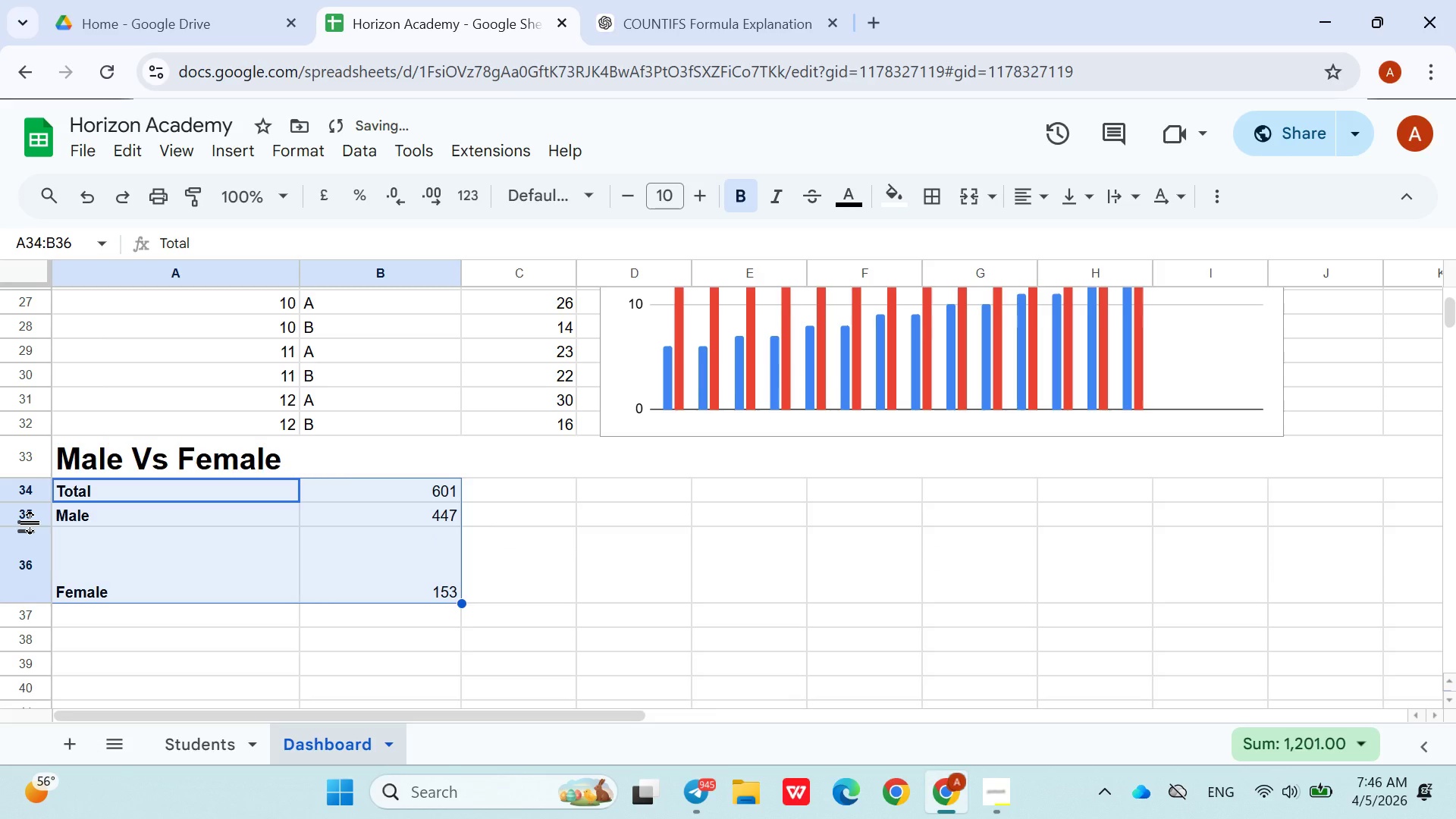 
left_click_drag(start_coordinate=[31, 523], to_coordinate=[31, 579])
 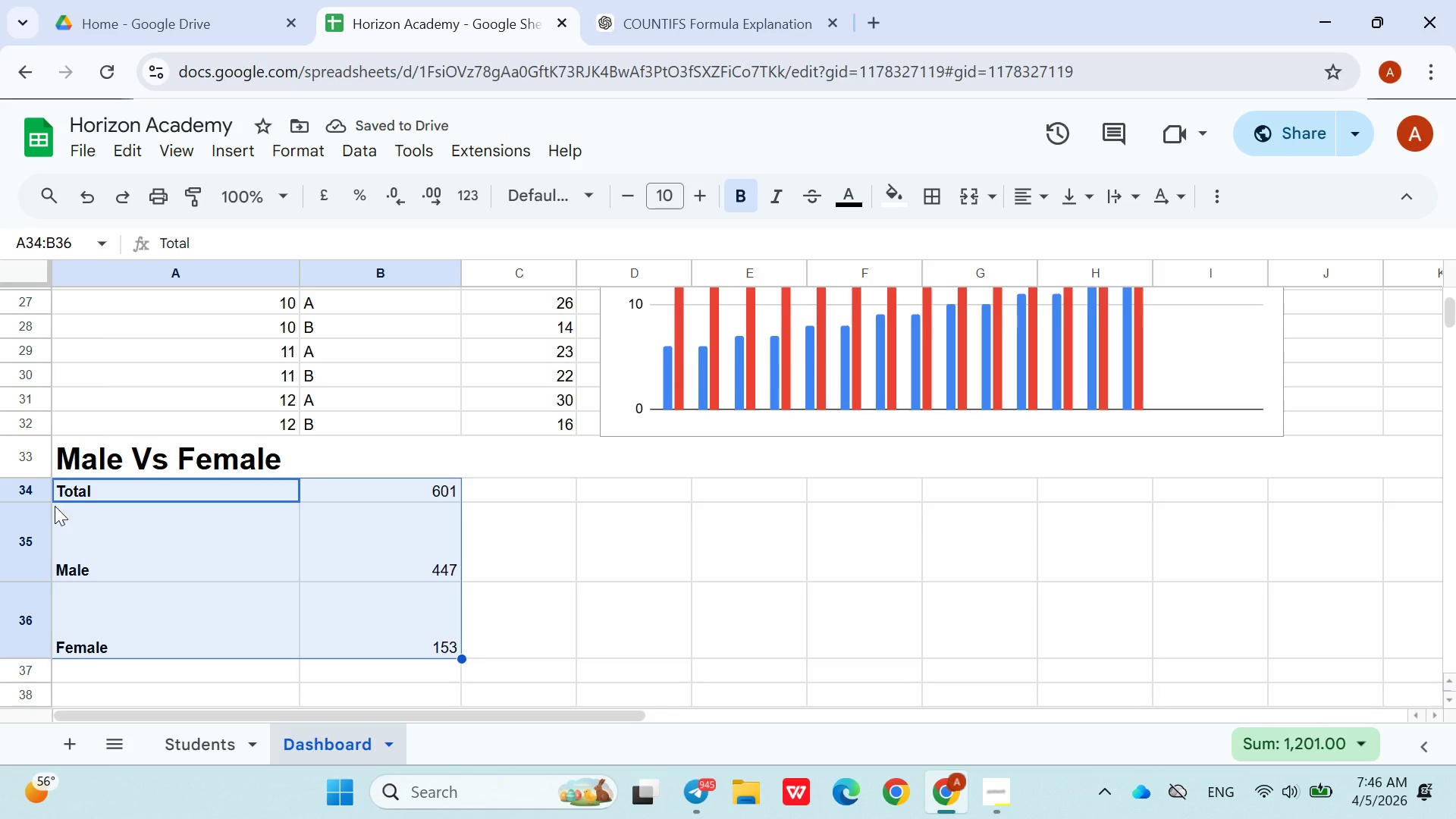 
left_click_drag(start_coordinate=[28, 475], to_coordinate=[30, 511])
 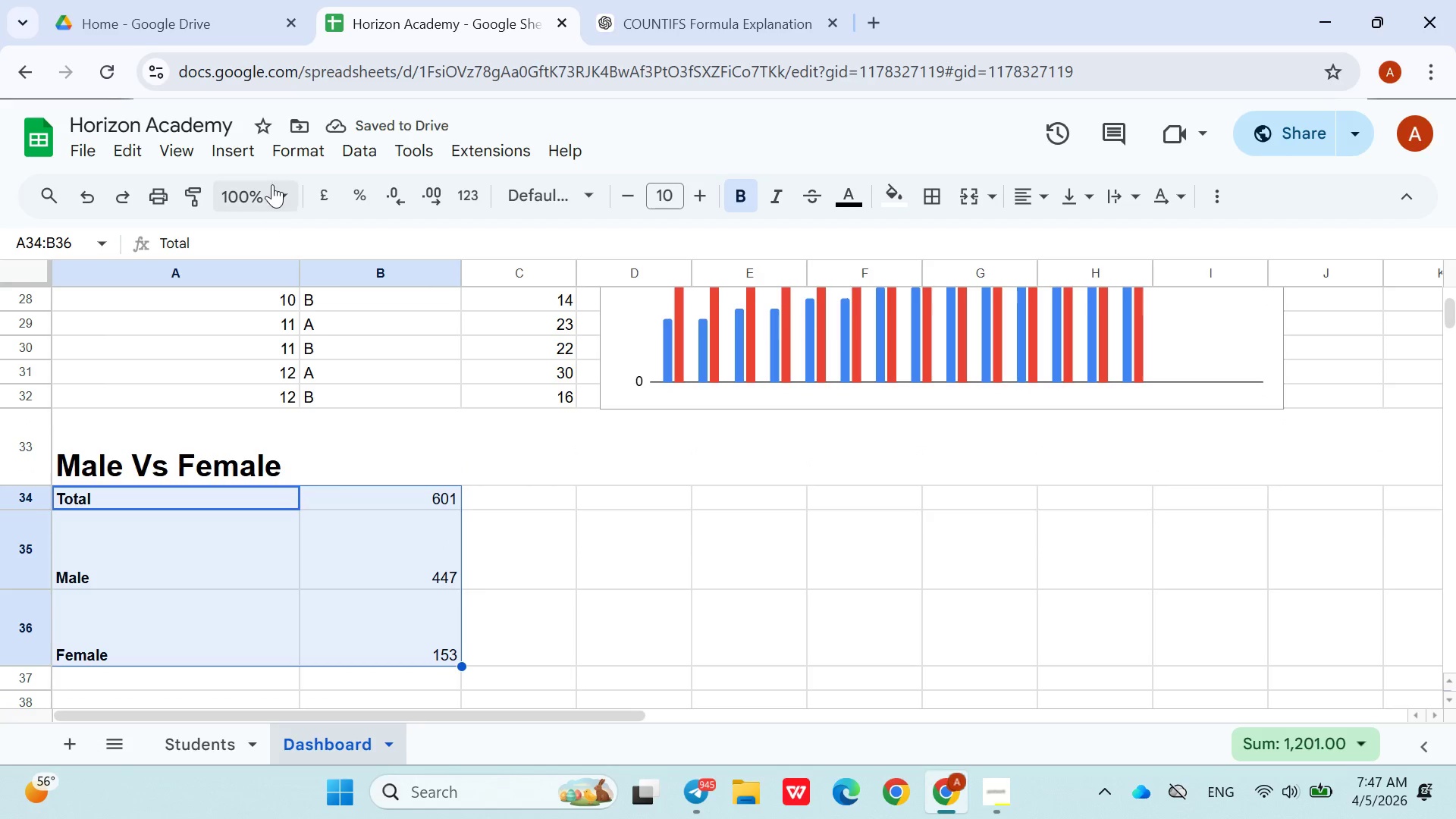 
left_click([248, 146])
 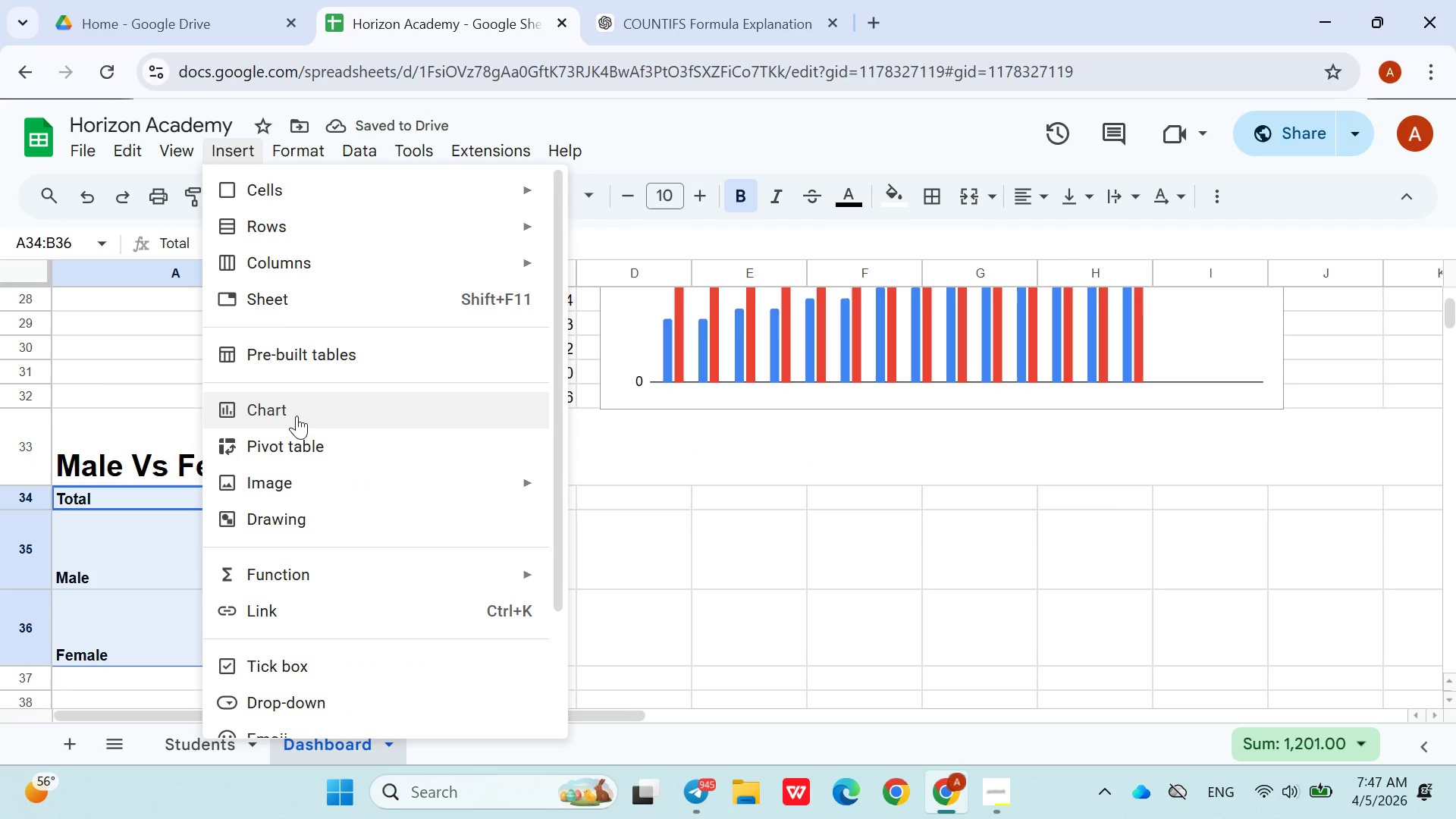 
left_click([297, 416])
 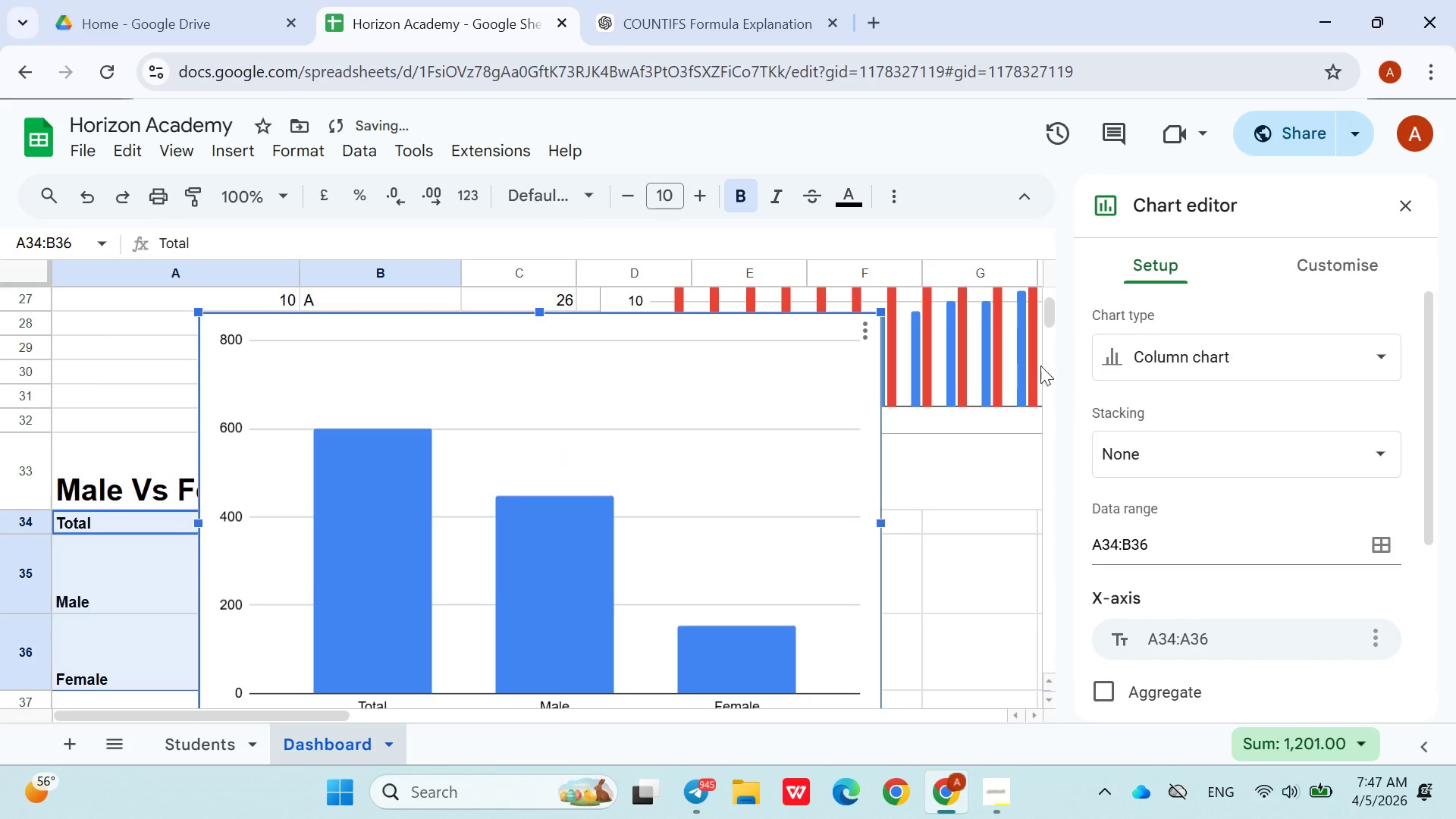 
left_click([1122, 373])
 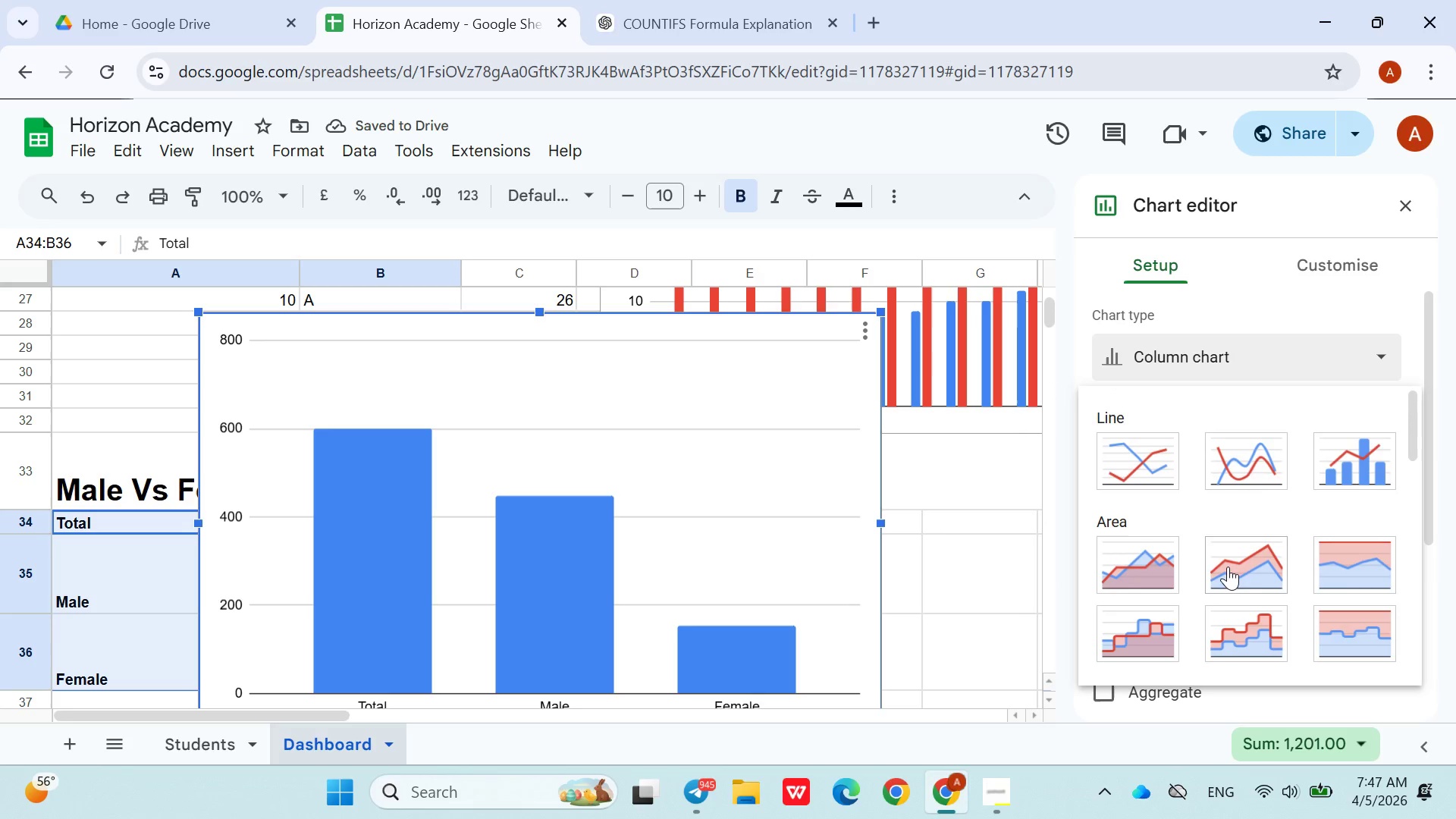 
mouse_move([1210, 573])
 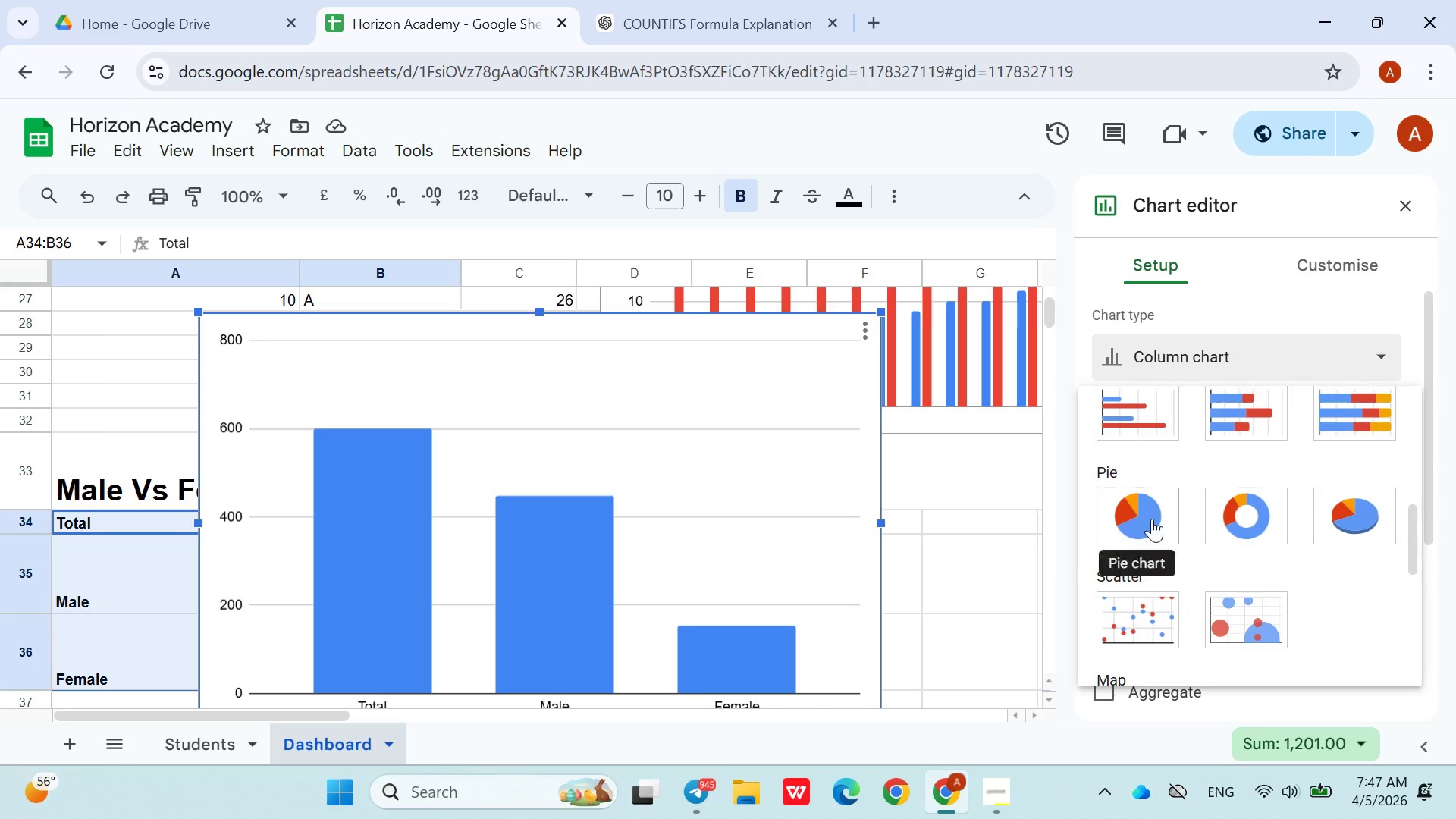 
left_click([1152, 519])
 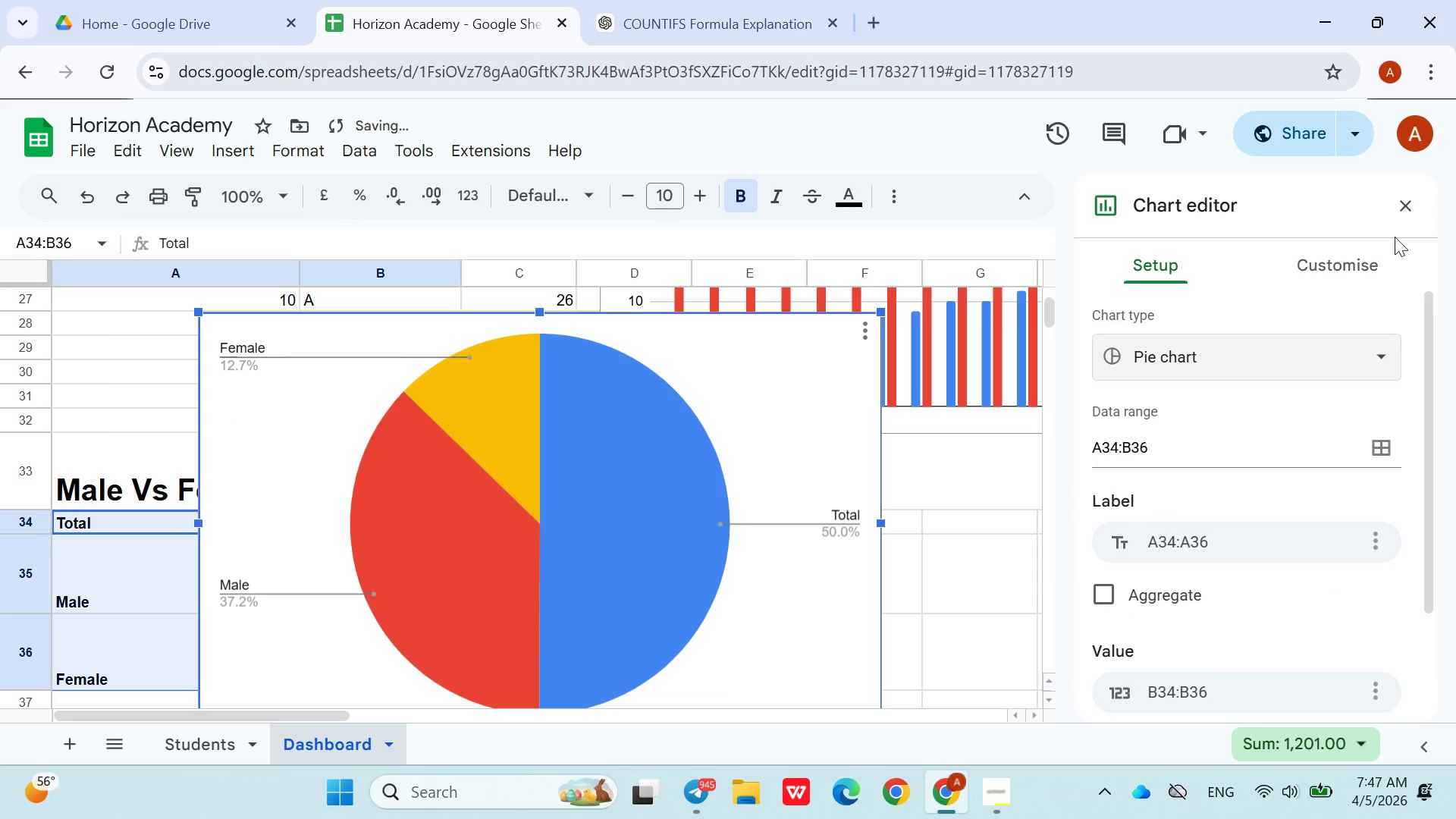 
left_click([1404, 217])
 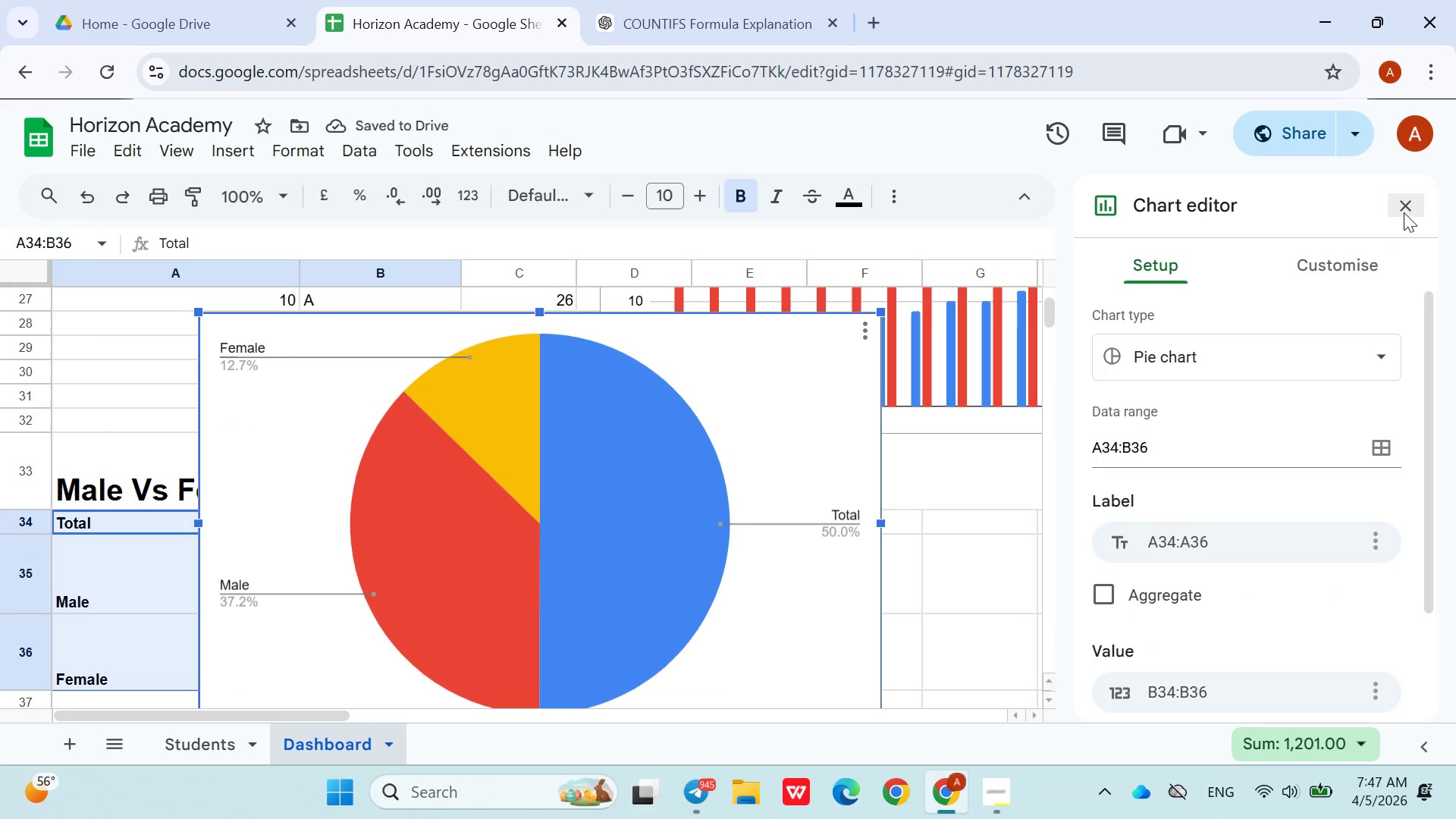 
left_click([1404, 211])
 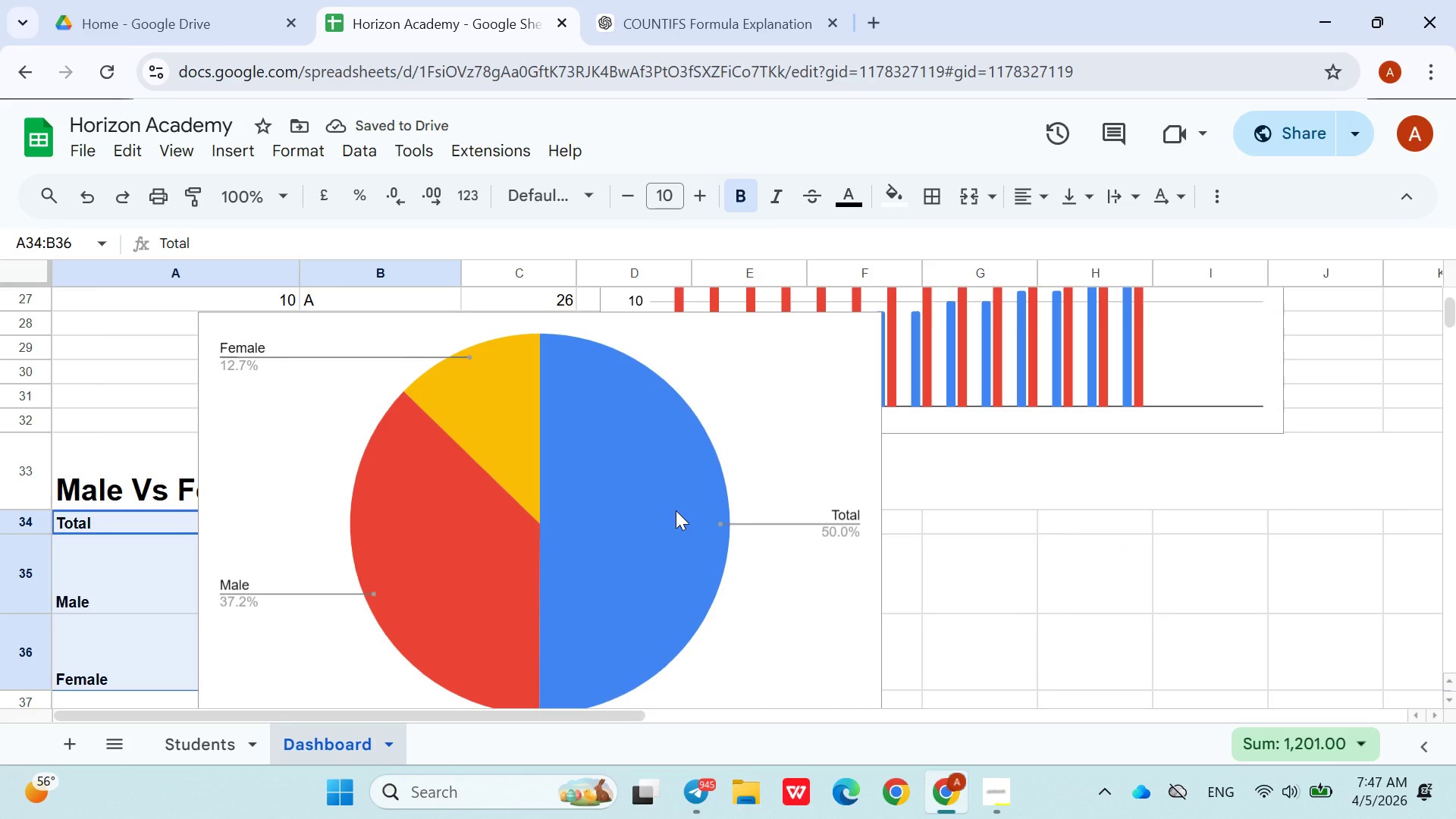 
left_click_drag(start_coordinate=[676, 510], to_coordinate=[426, 486])
 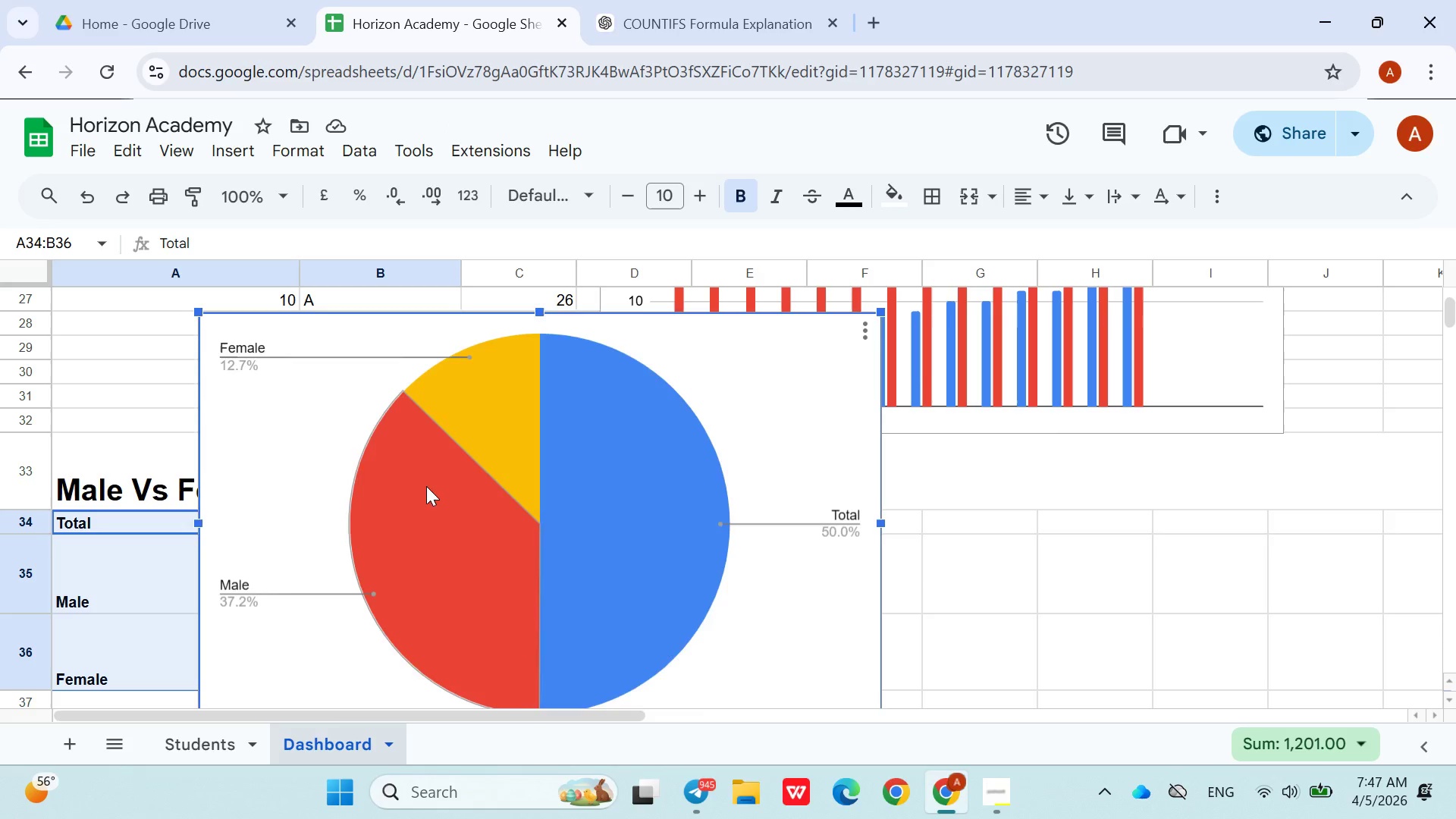 
left_click_drag(start_coordinate=[426, 486], to_coordinate=[755, 684])
 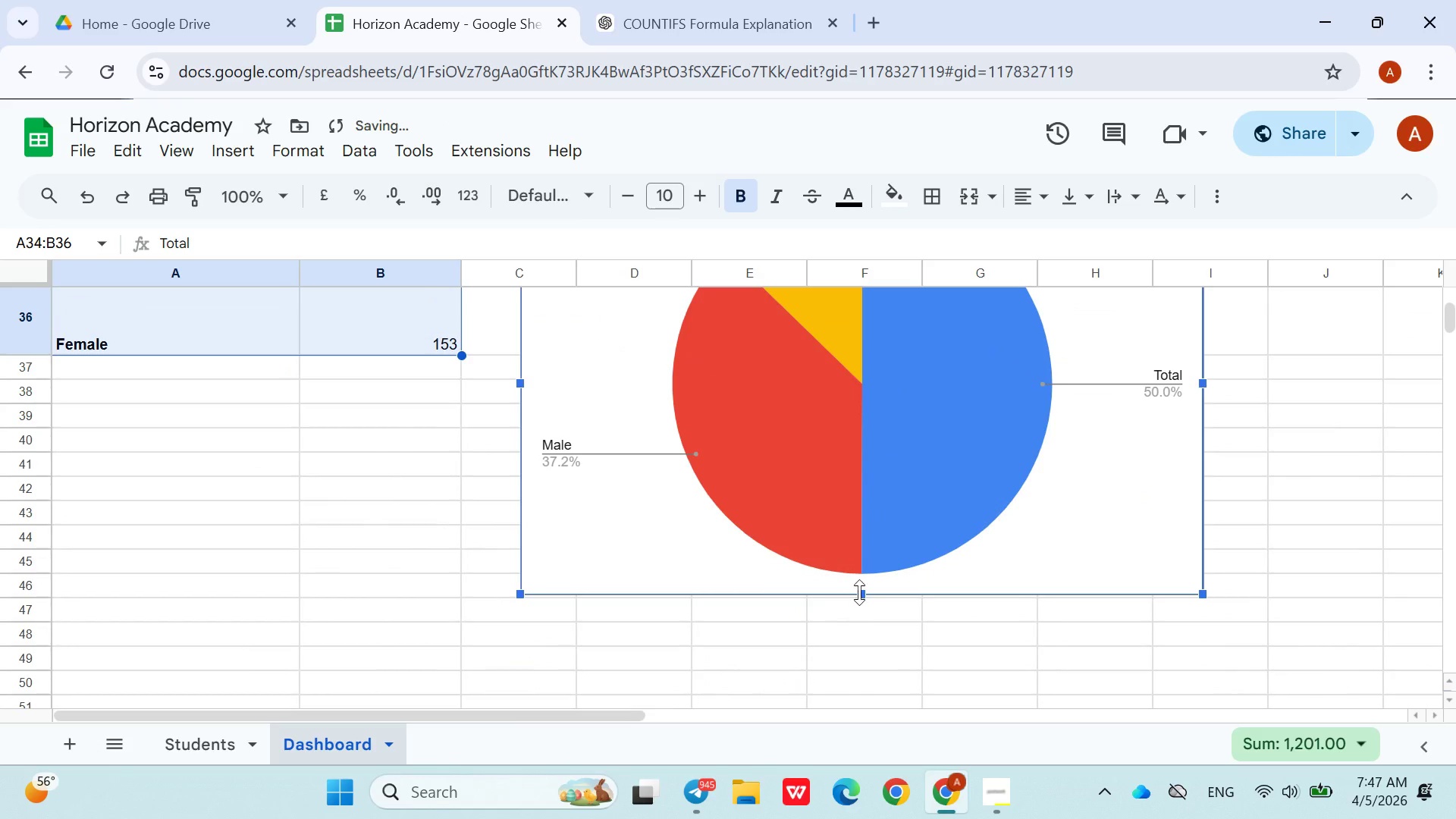 
left_click_drag(start_coordinate=[860, 592], to_coordinate=[852, 372])
 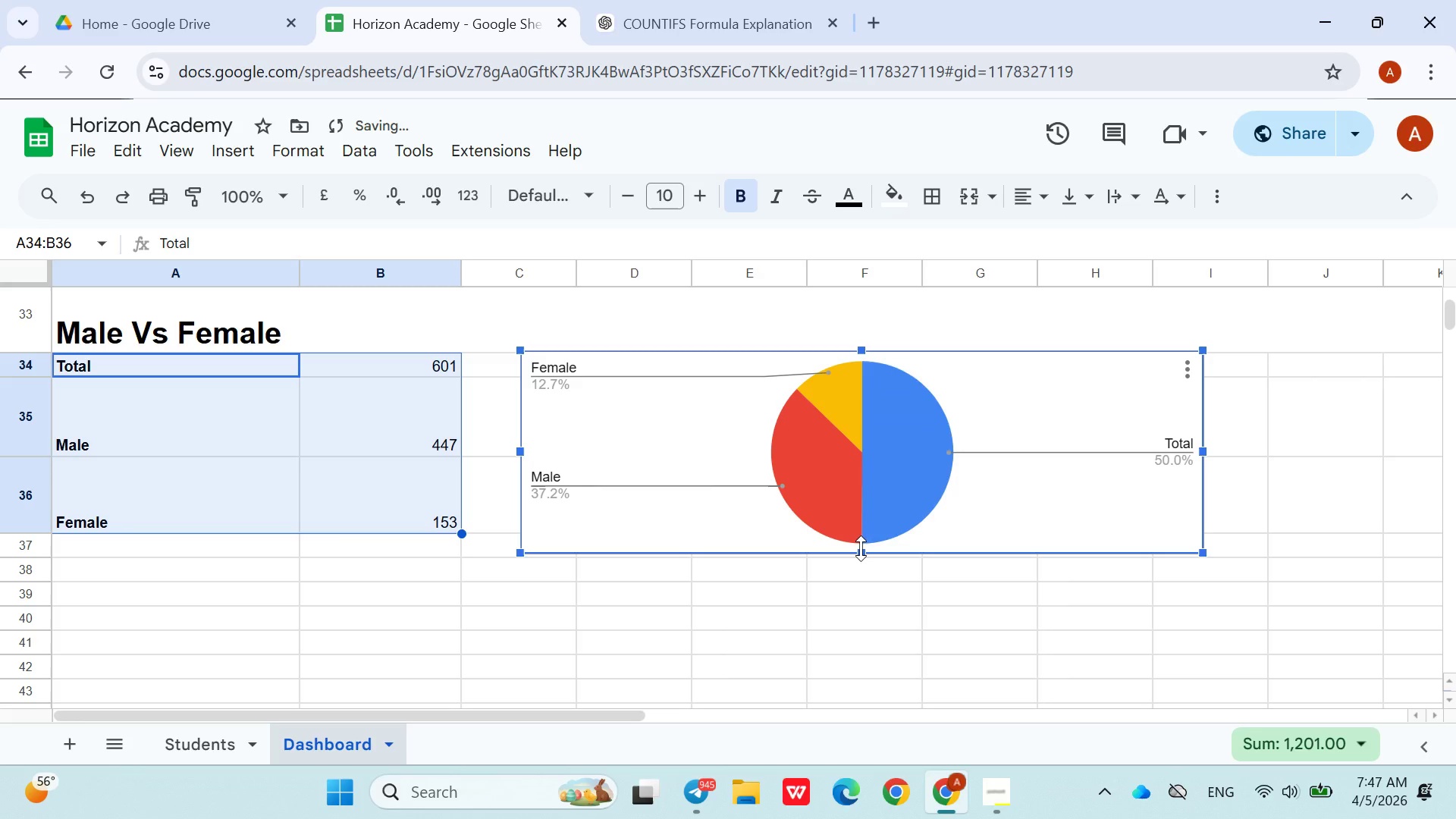 
left_click_drag(start_coordinate=[861, 550], to_coordinate=[860, 534])
 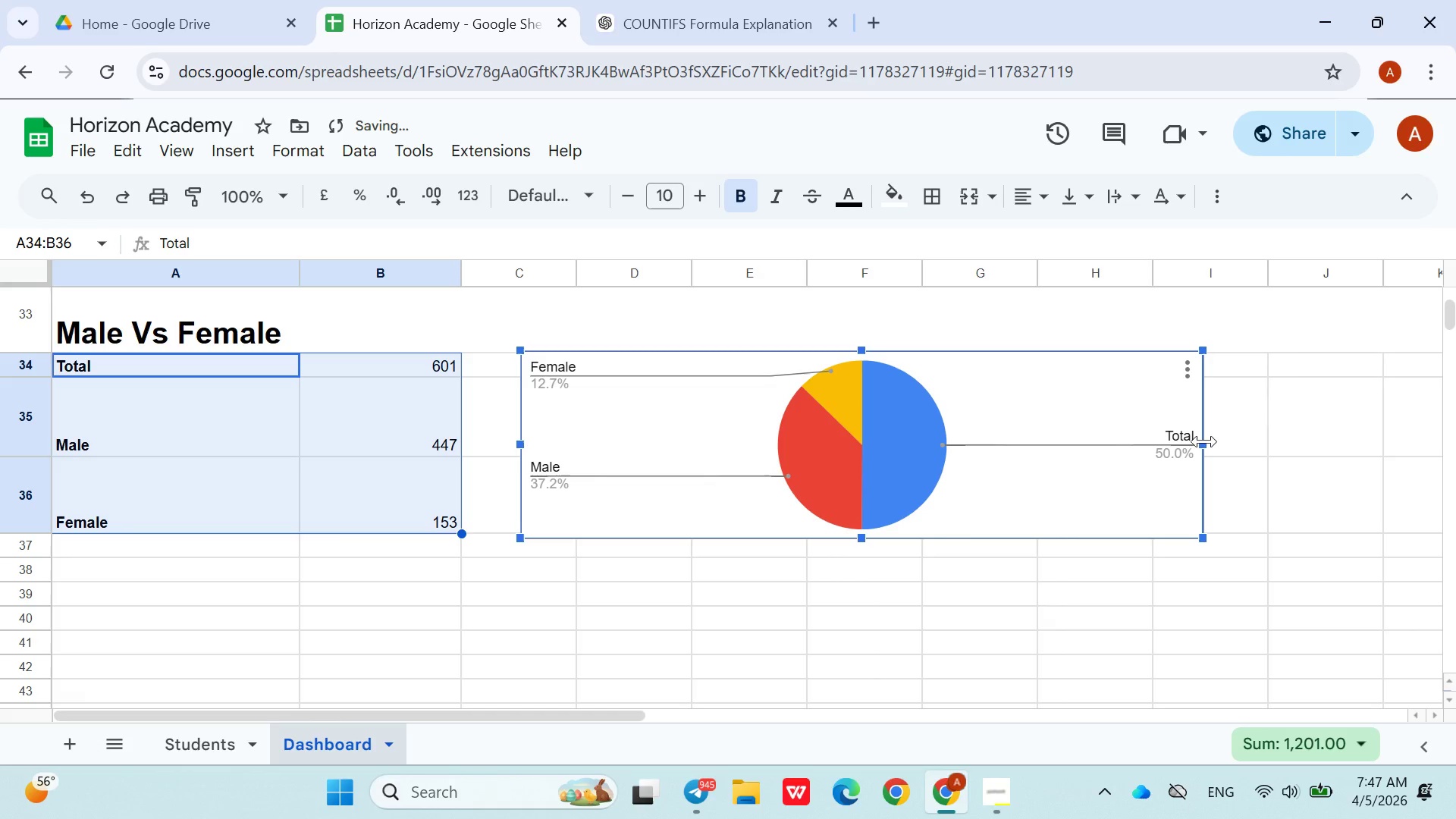 
left_click_drag(start_coordinate=[1204, 443], to_coordinate=[934, 449])
 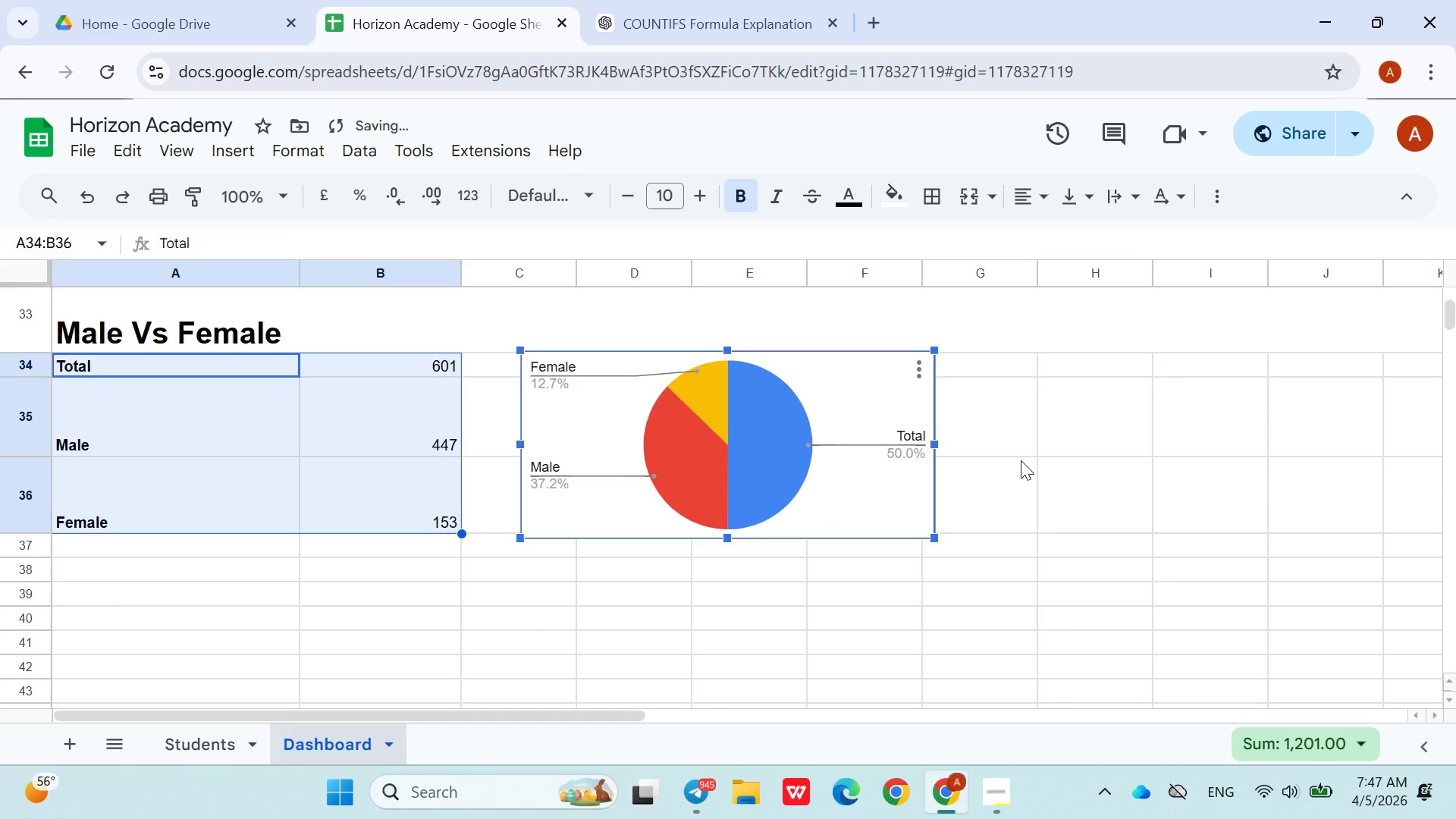 
left_click([1021, 462])
 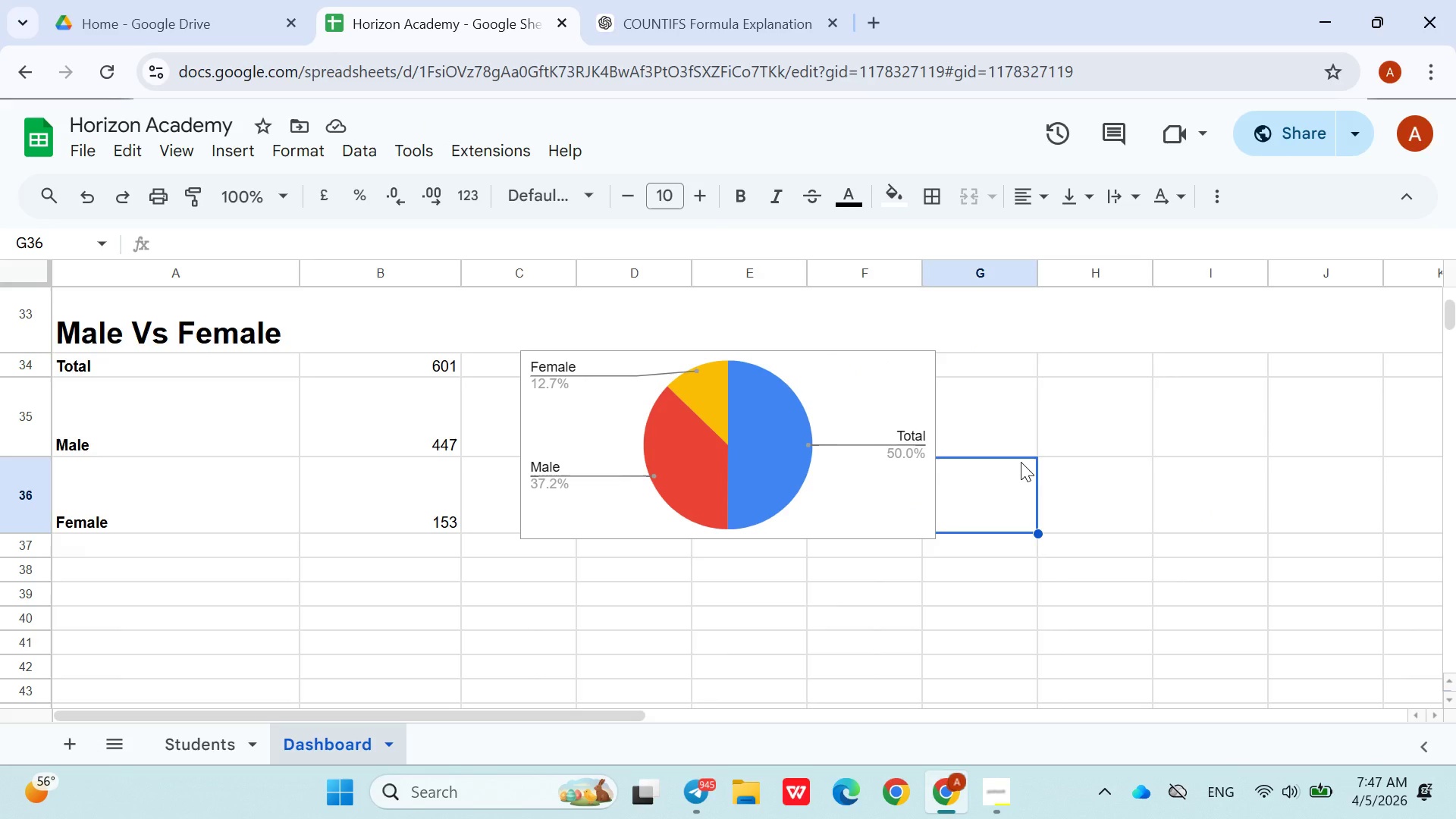 
wait(11.8)
 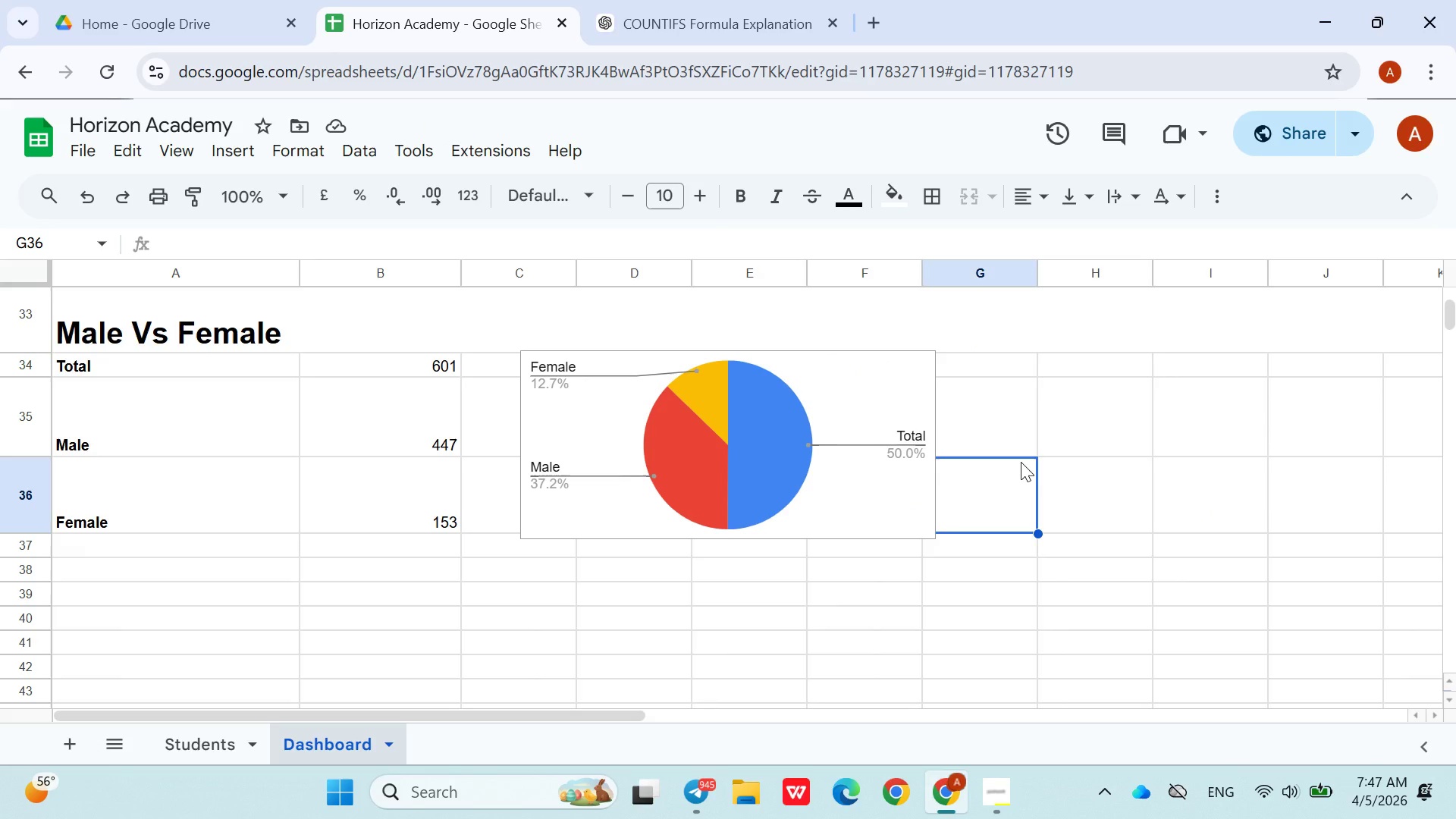 
left_click([779, 435])
 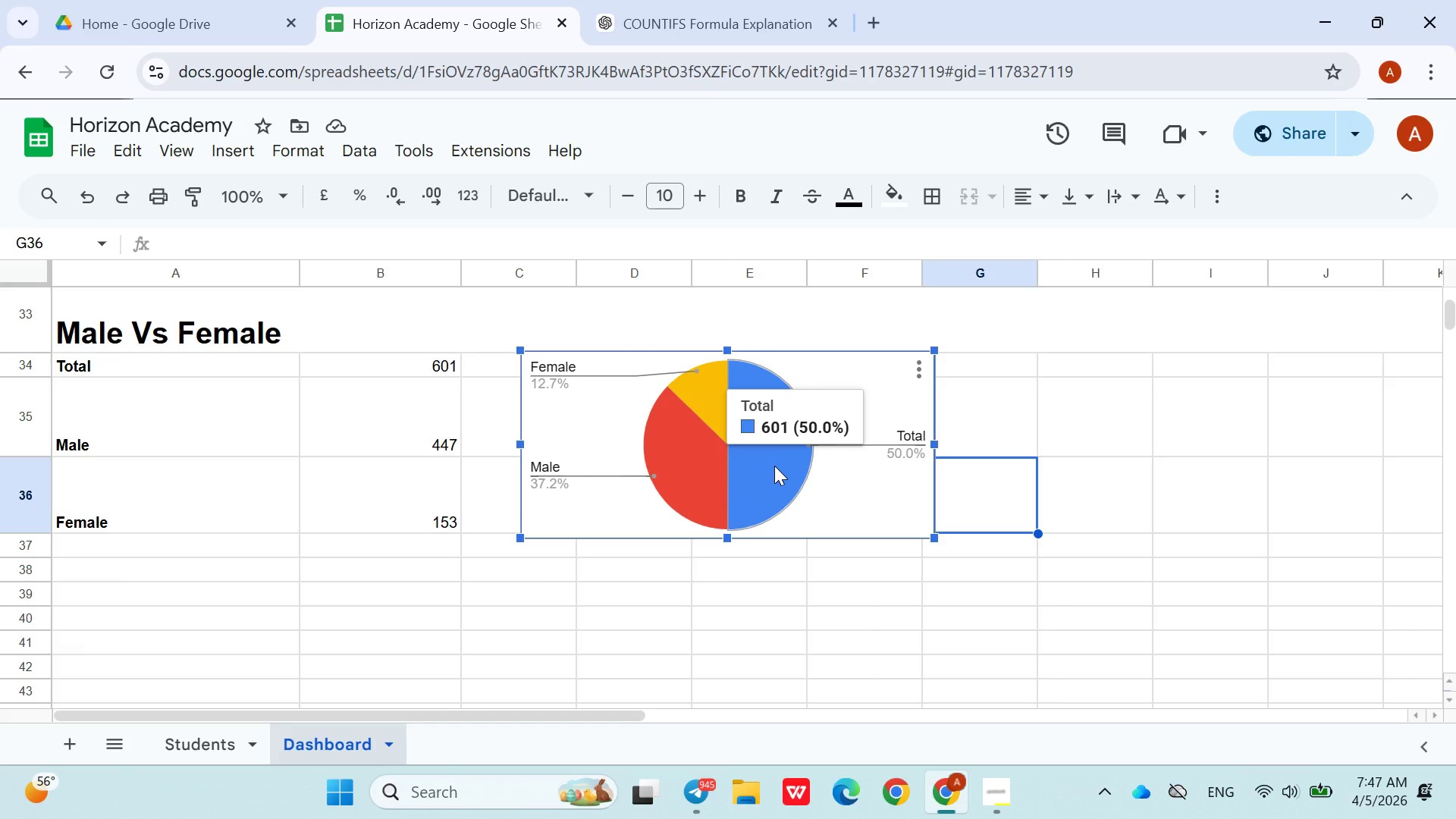 
wait(8.25)
 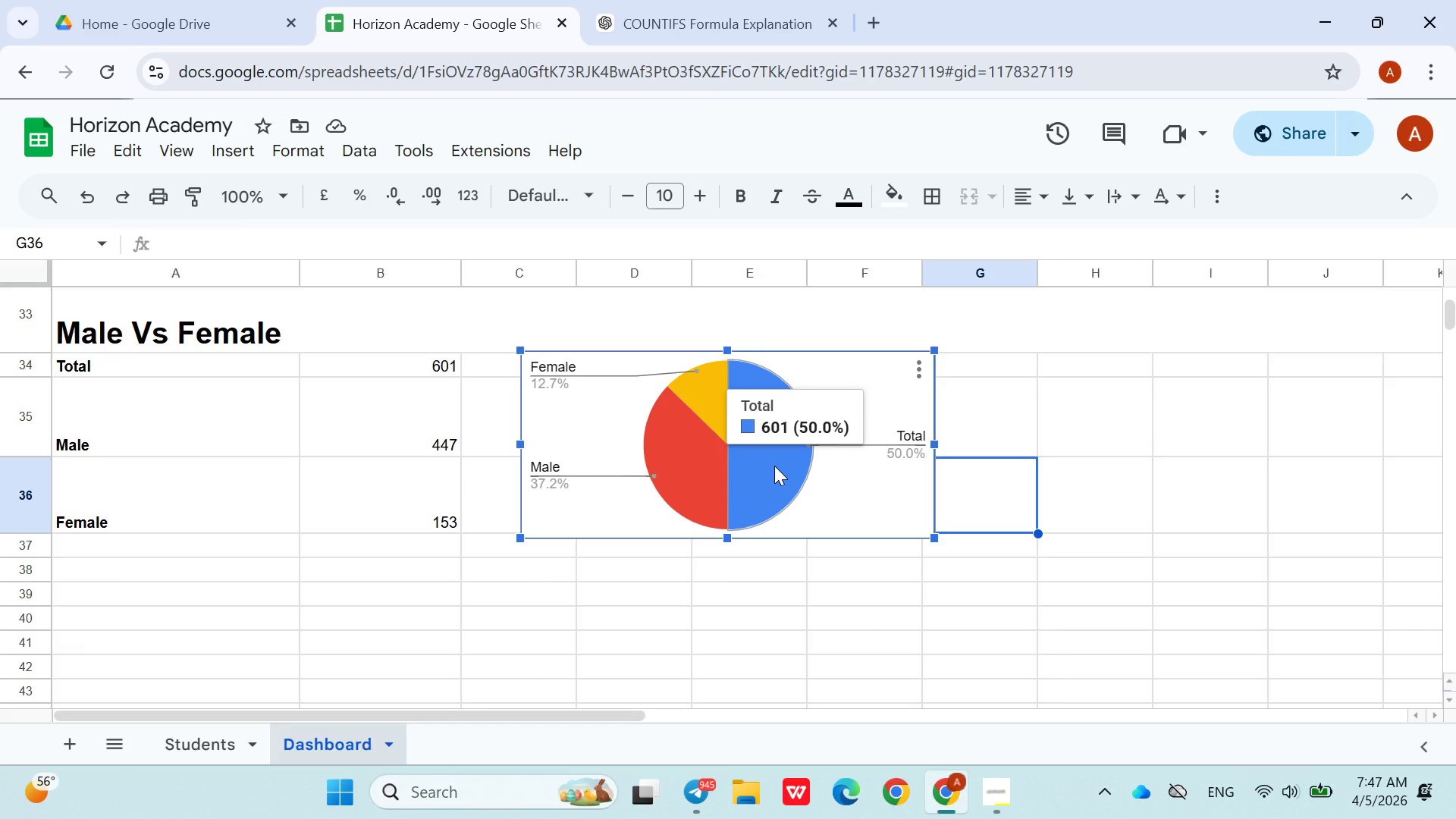 
double_click([384, 372])
 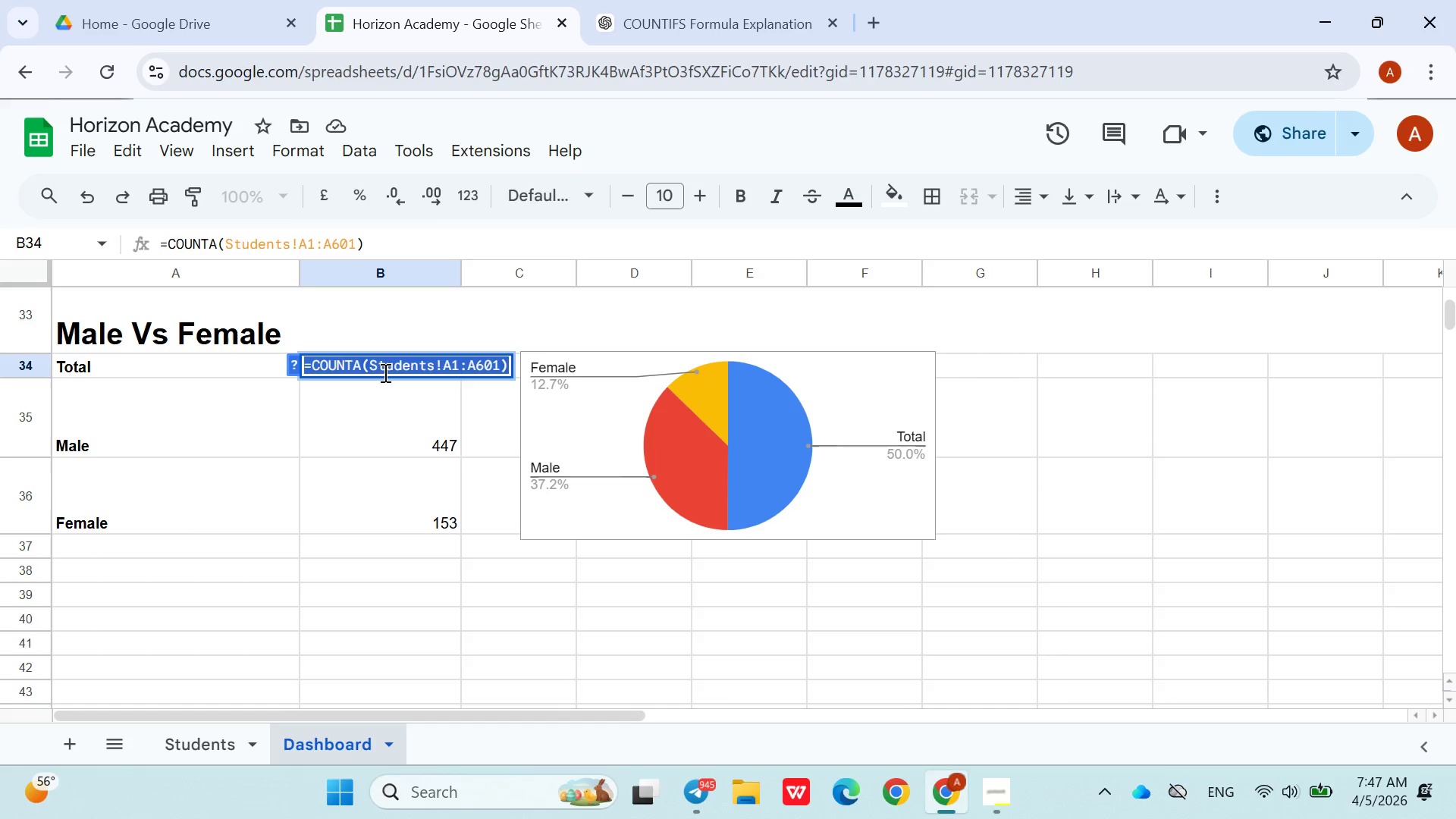 
triple_click([384, 372])
 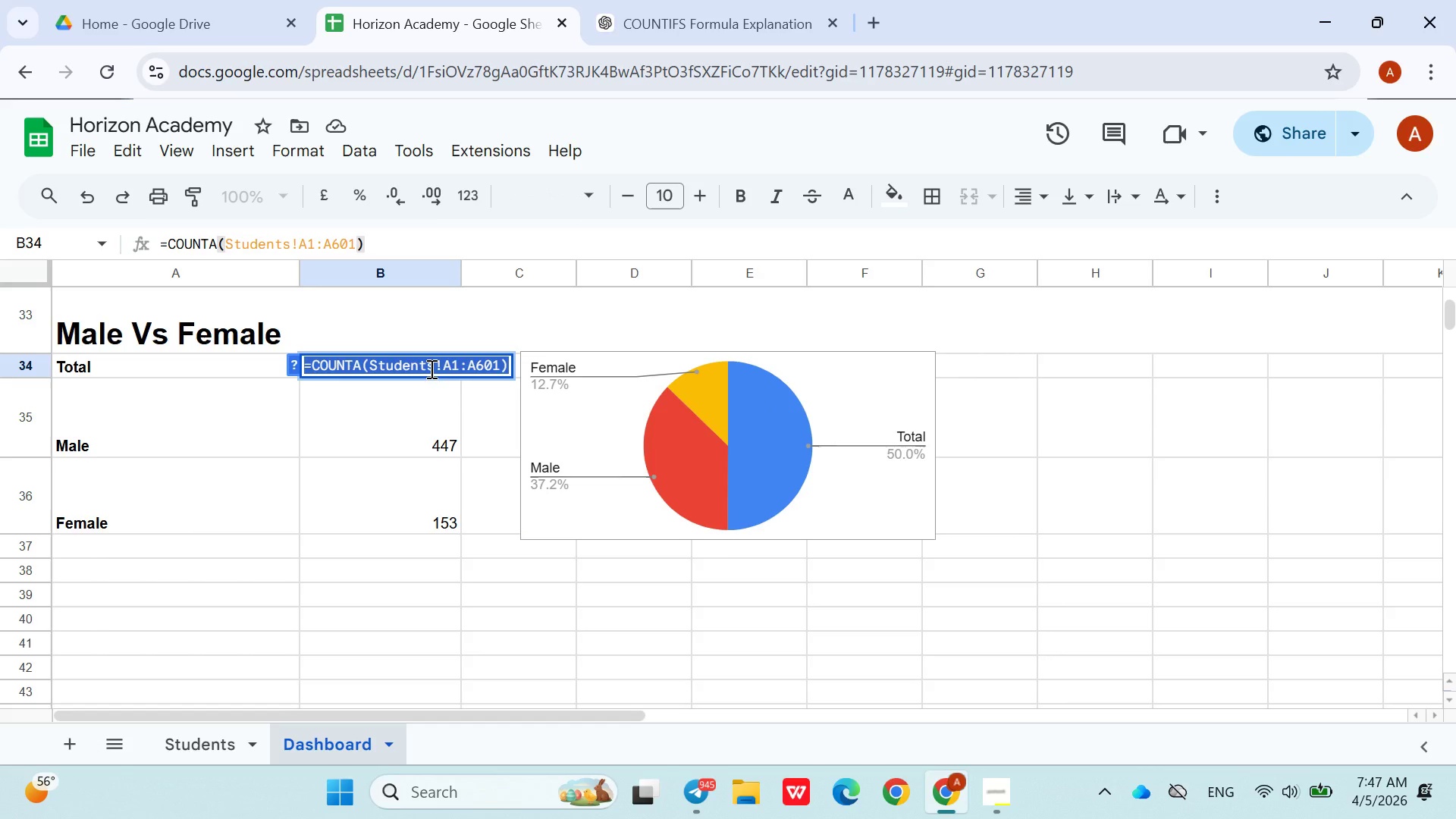 
left_click([457, 370])
 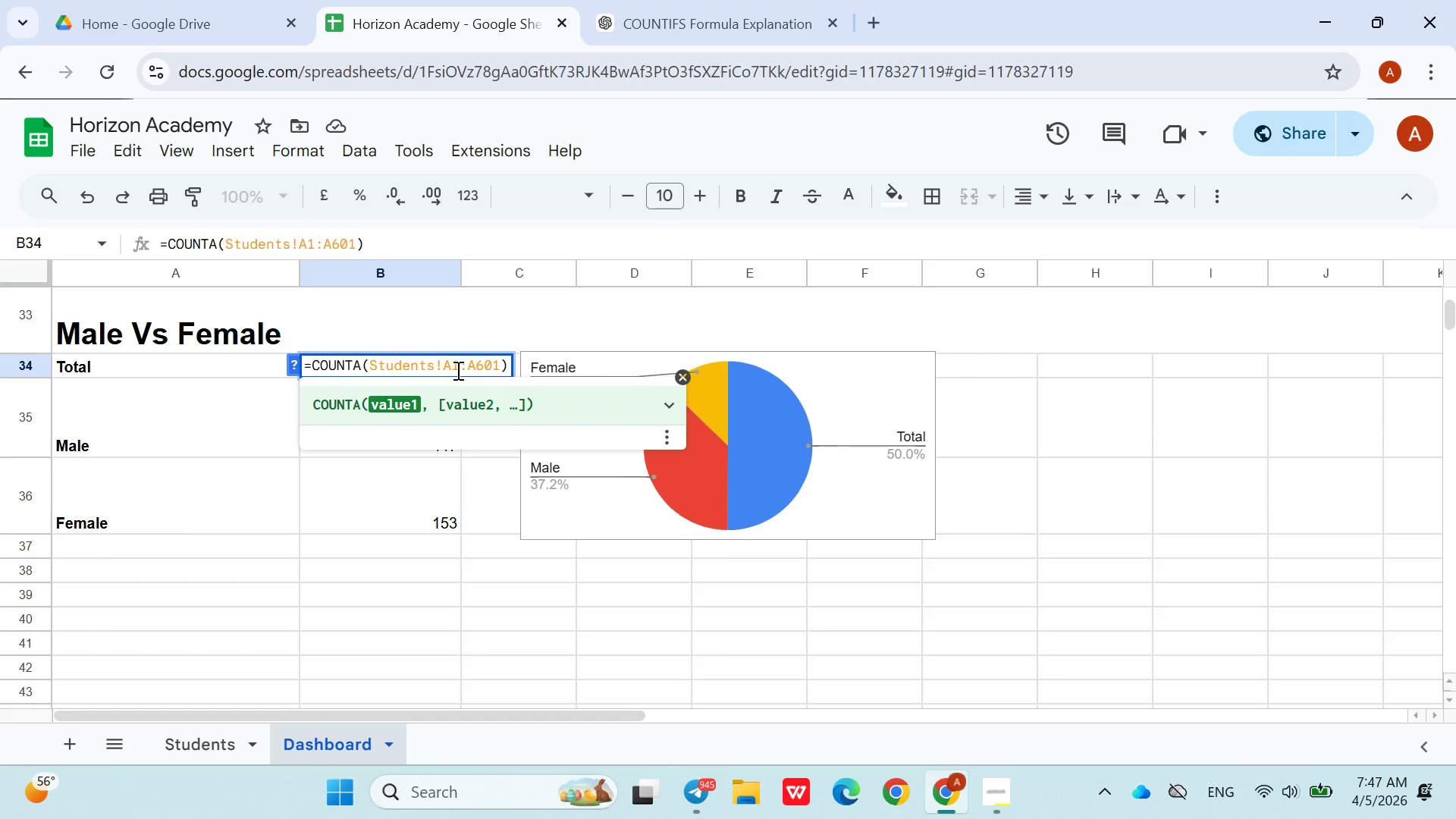 
key(Backspace)
 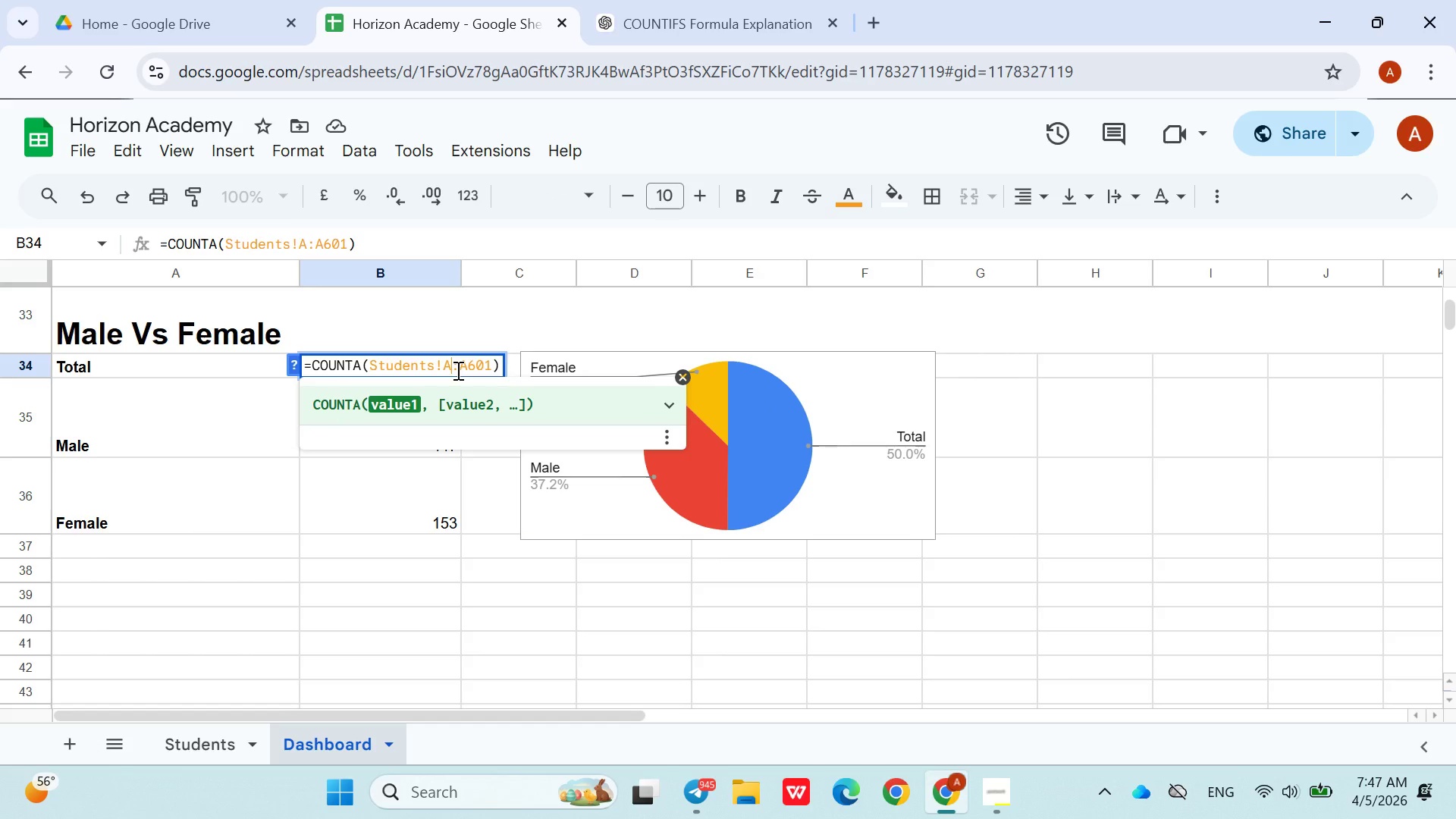 
key(2)
 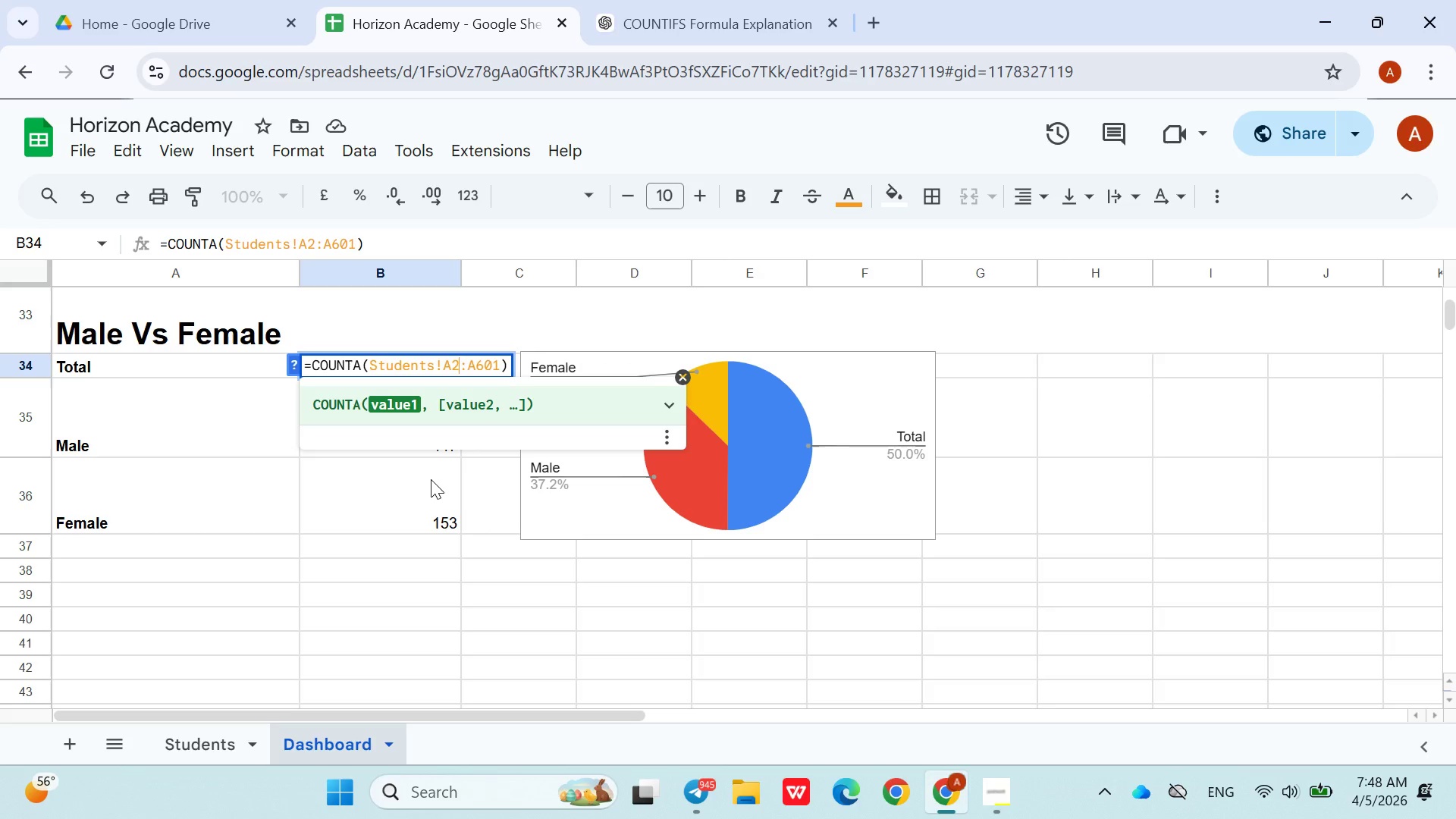 
left_click([430, 482])
 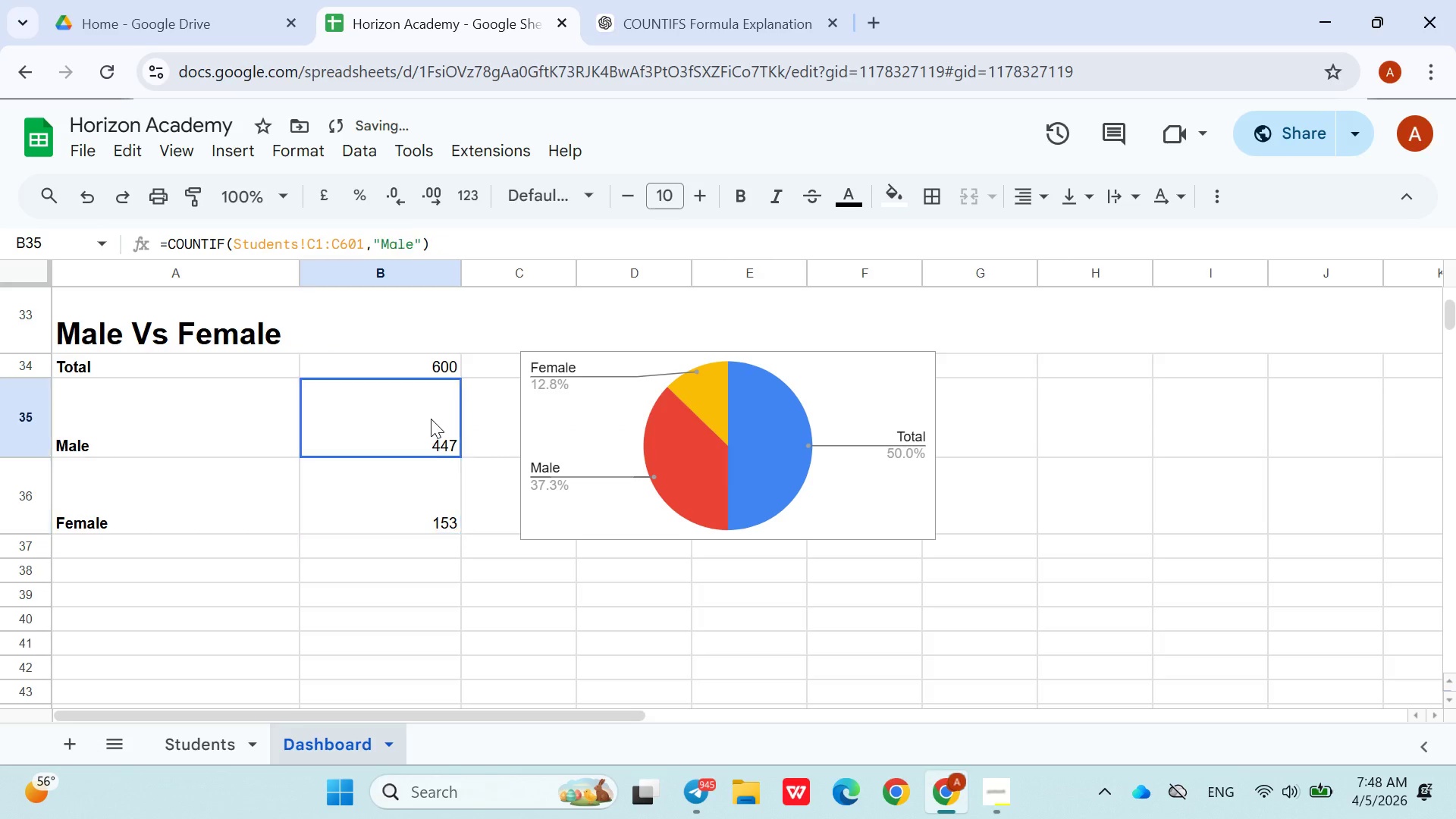 
double_click([431, 419])
 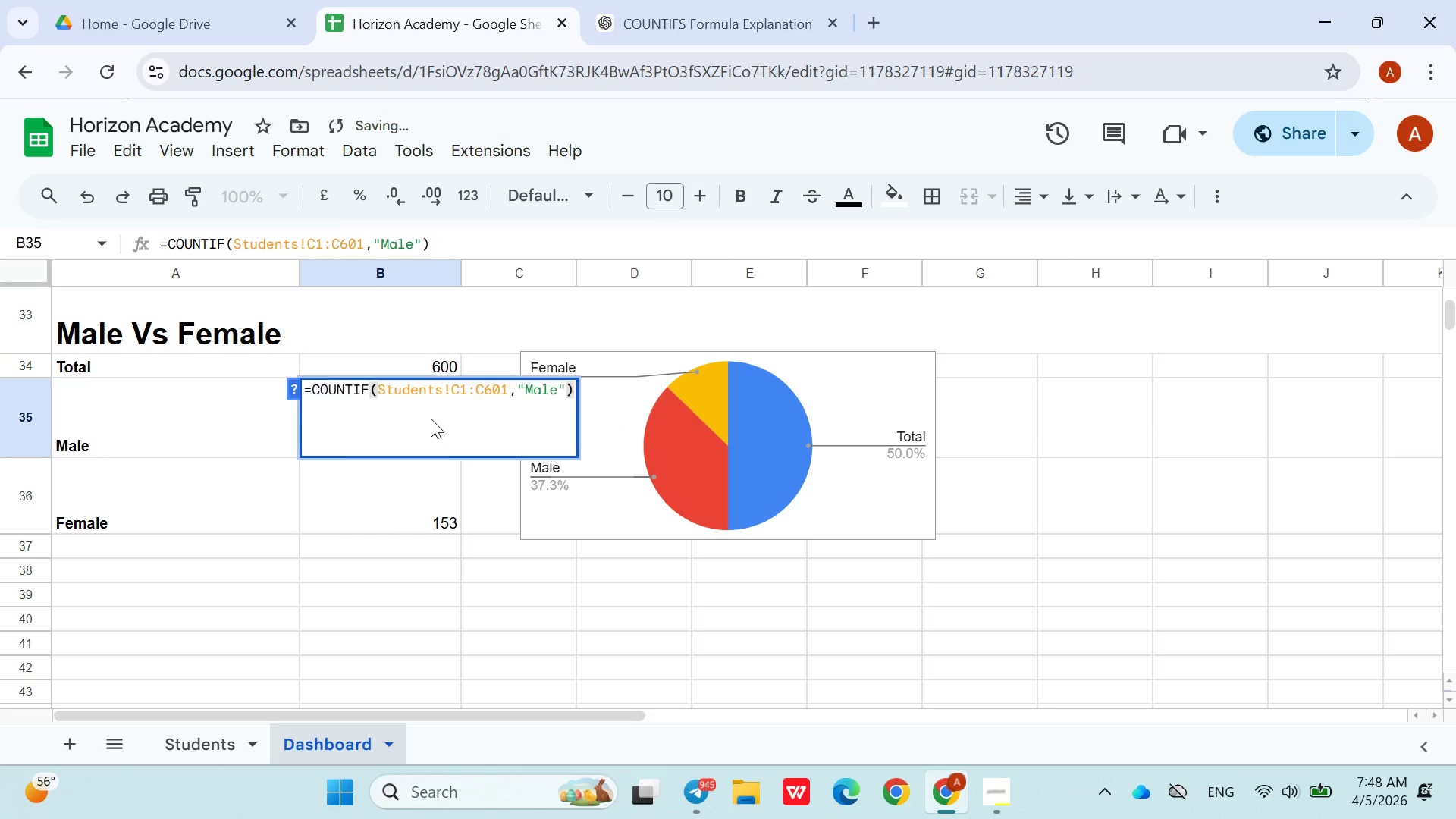 
triple_click([431, 419])
 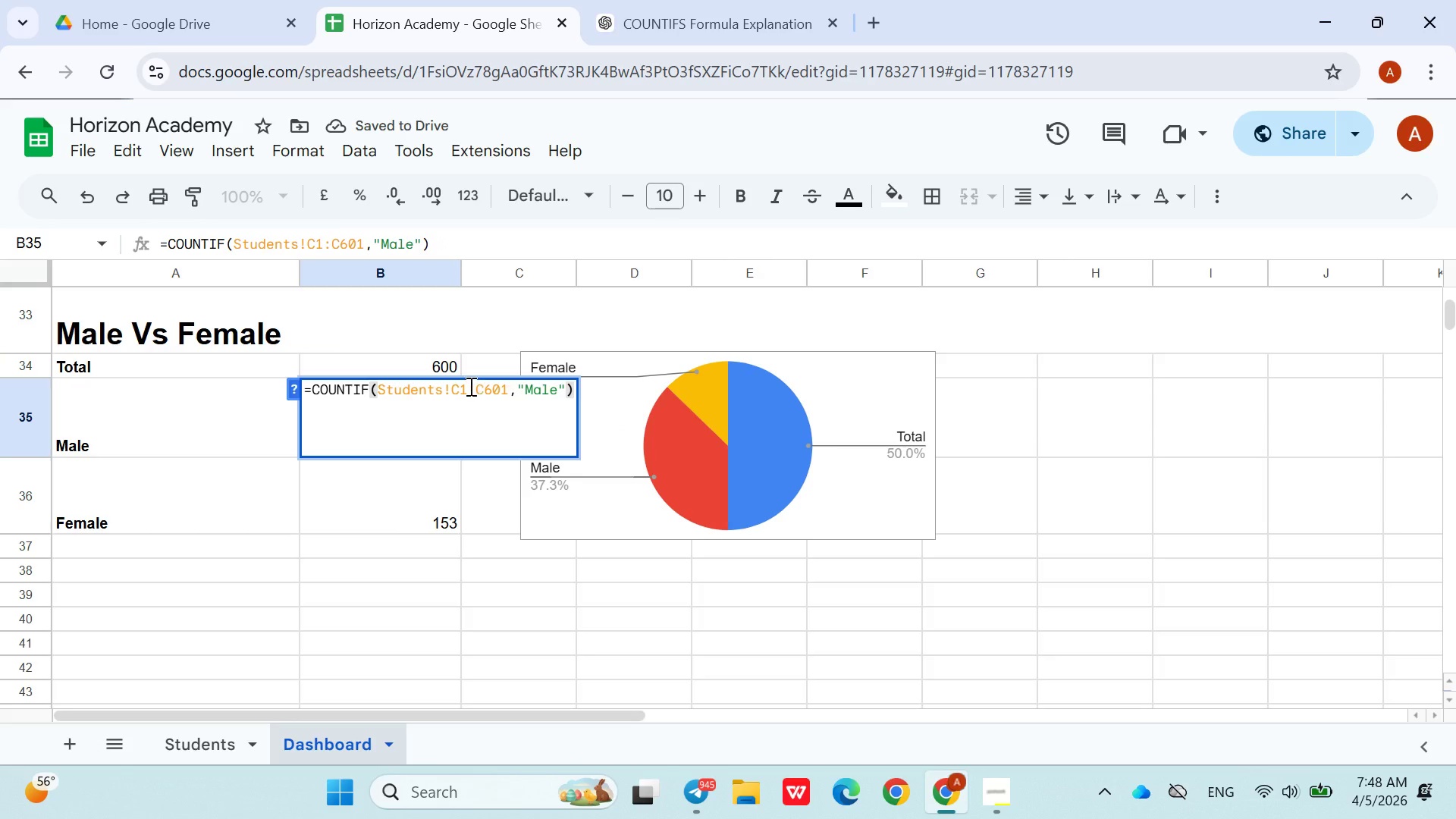 
left_click([467, 384])
 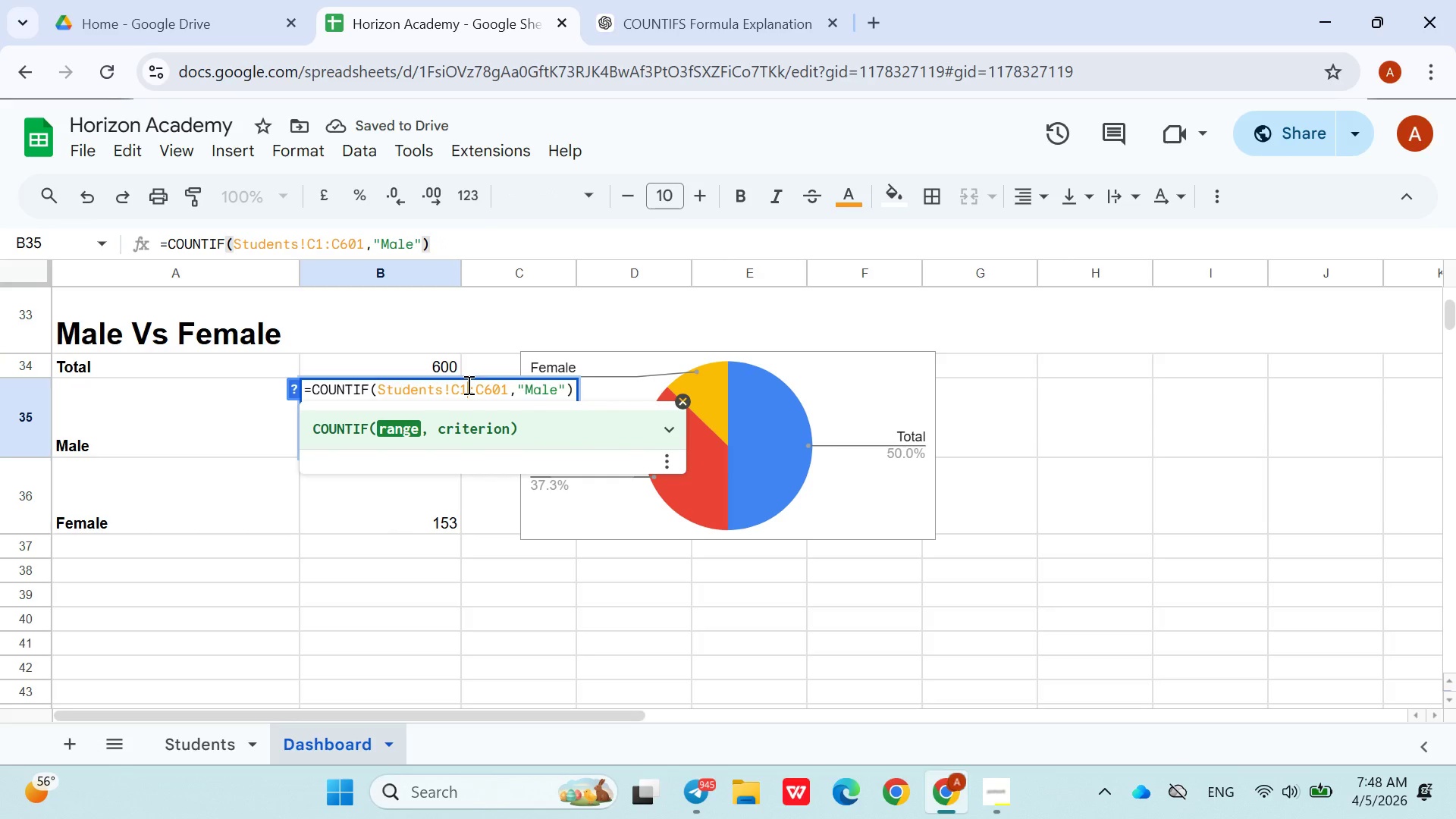 
key(Backspace)
 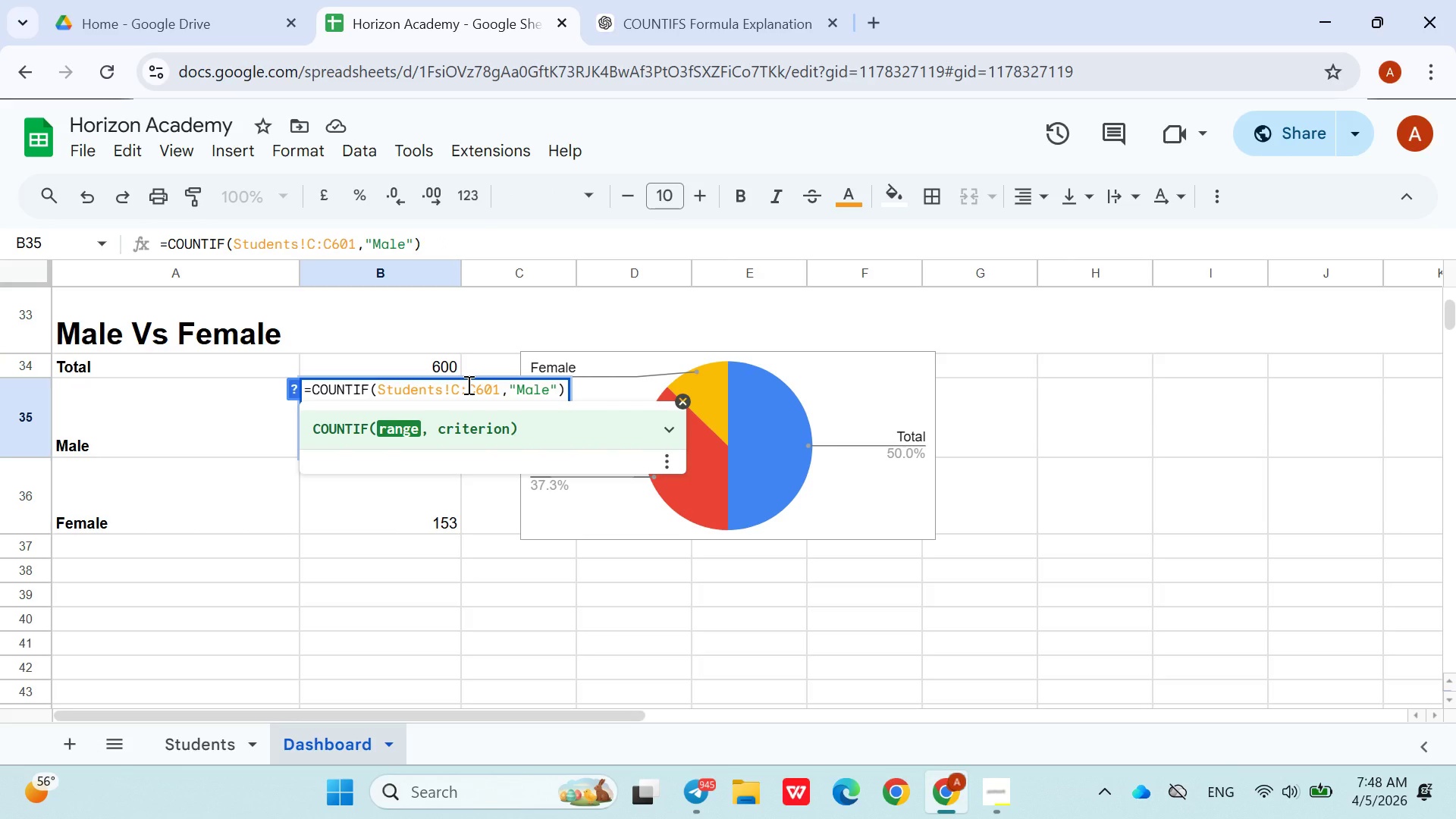 
key(2)
 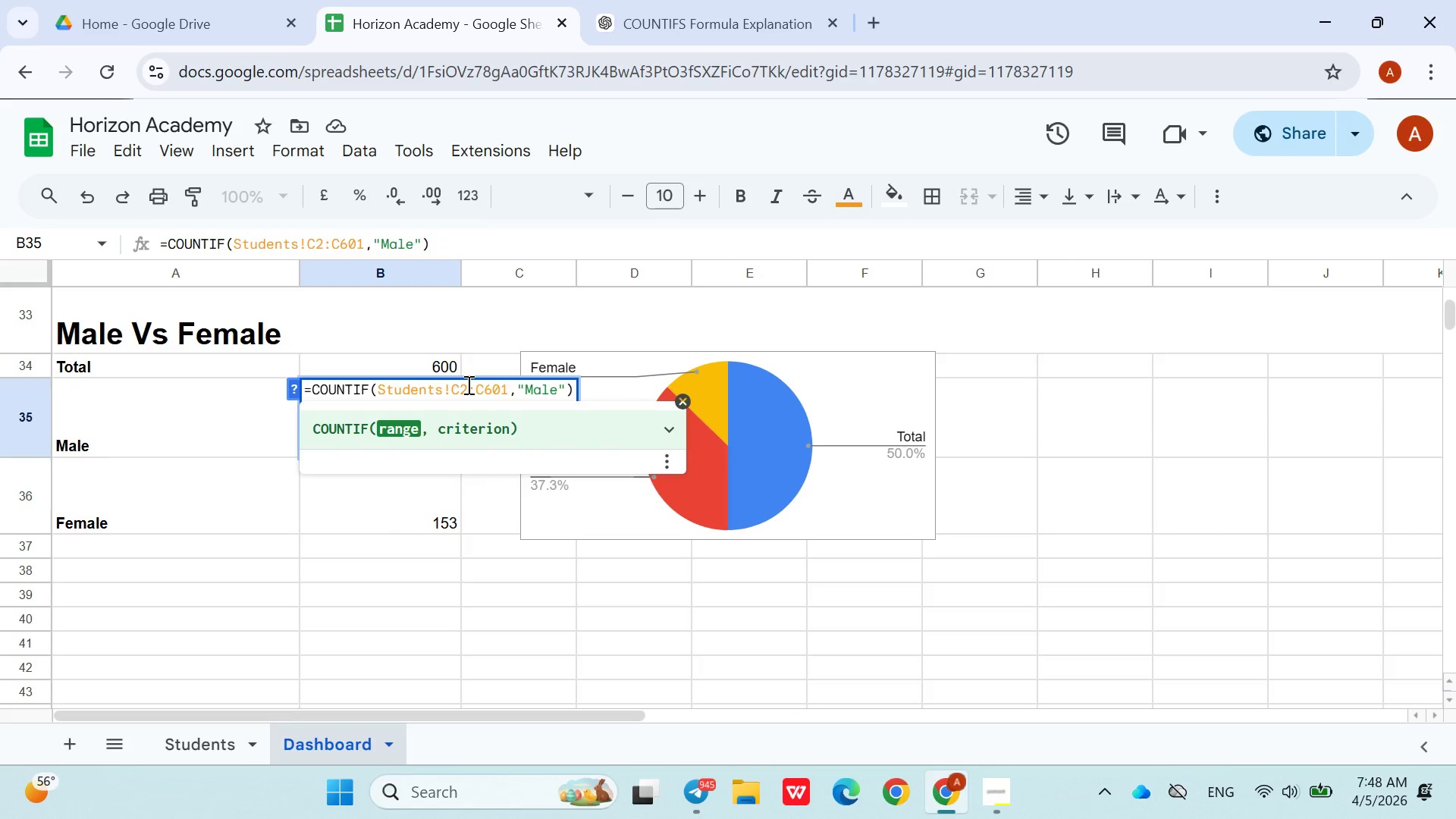 
key(Enter)
 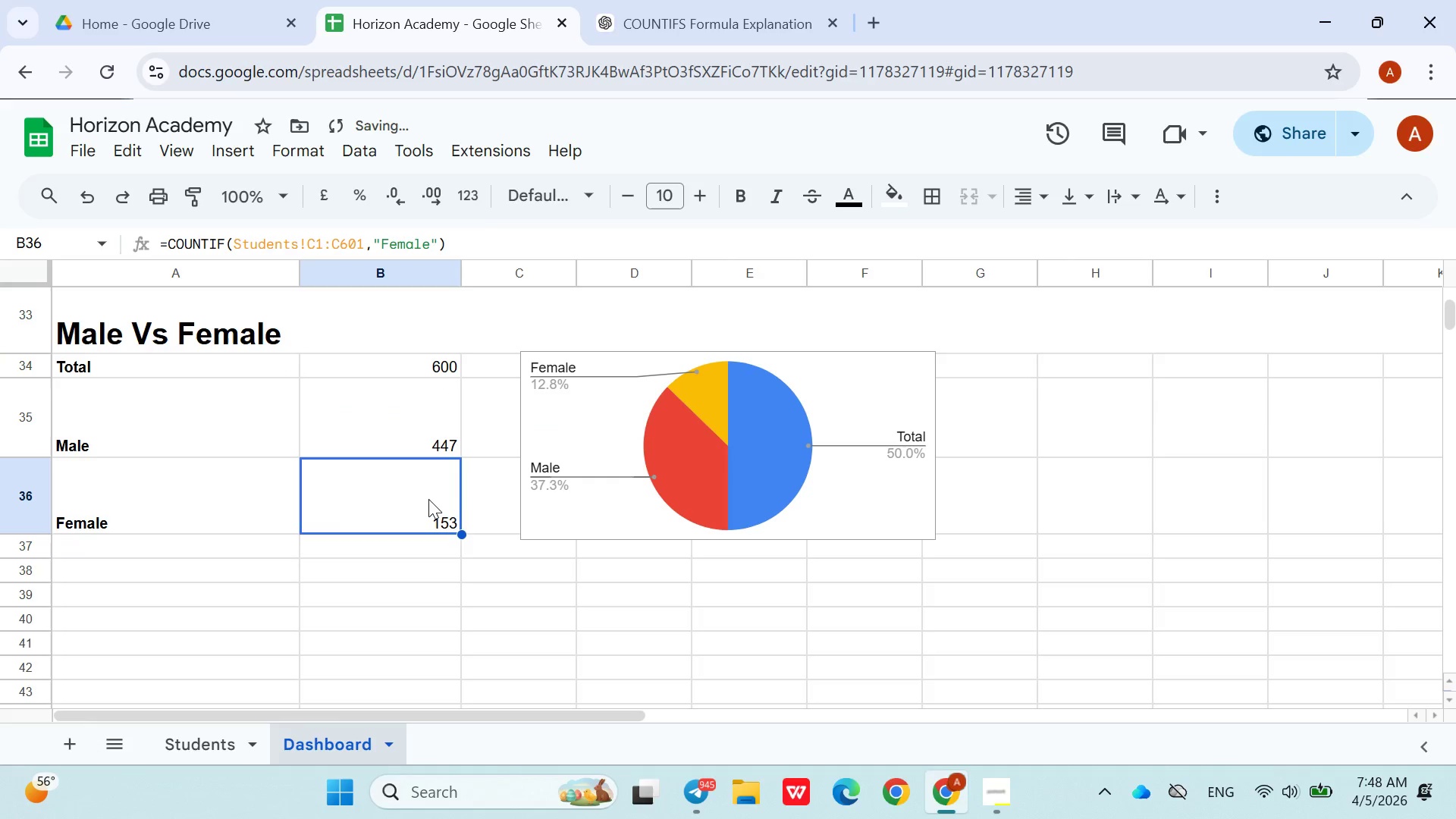 
double_click([428, 499])
 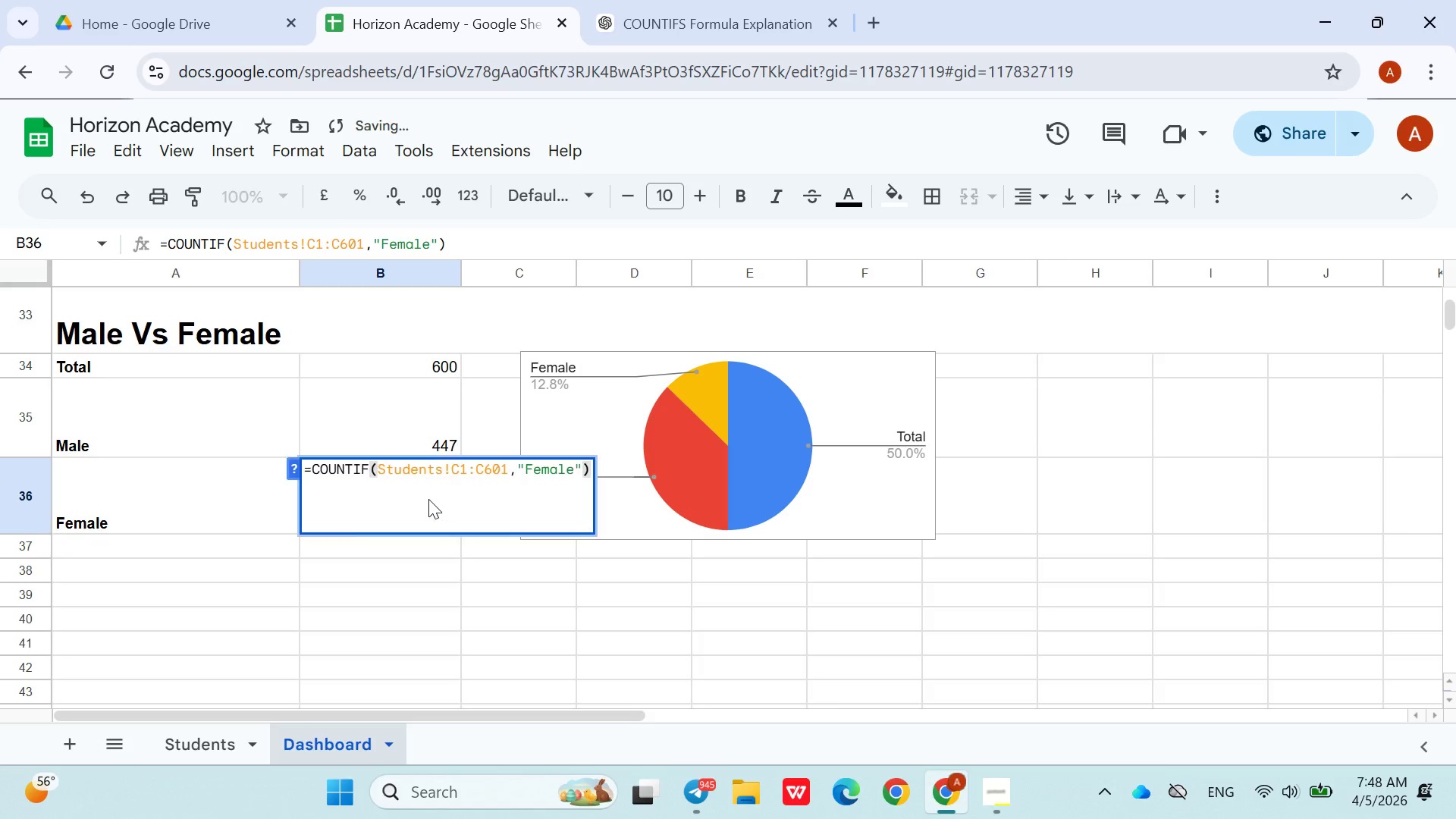 
triple_click([428, 499])
 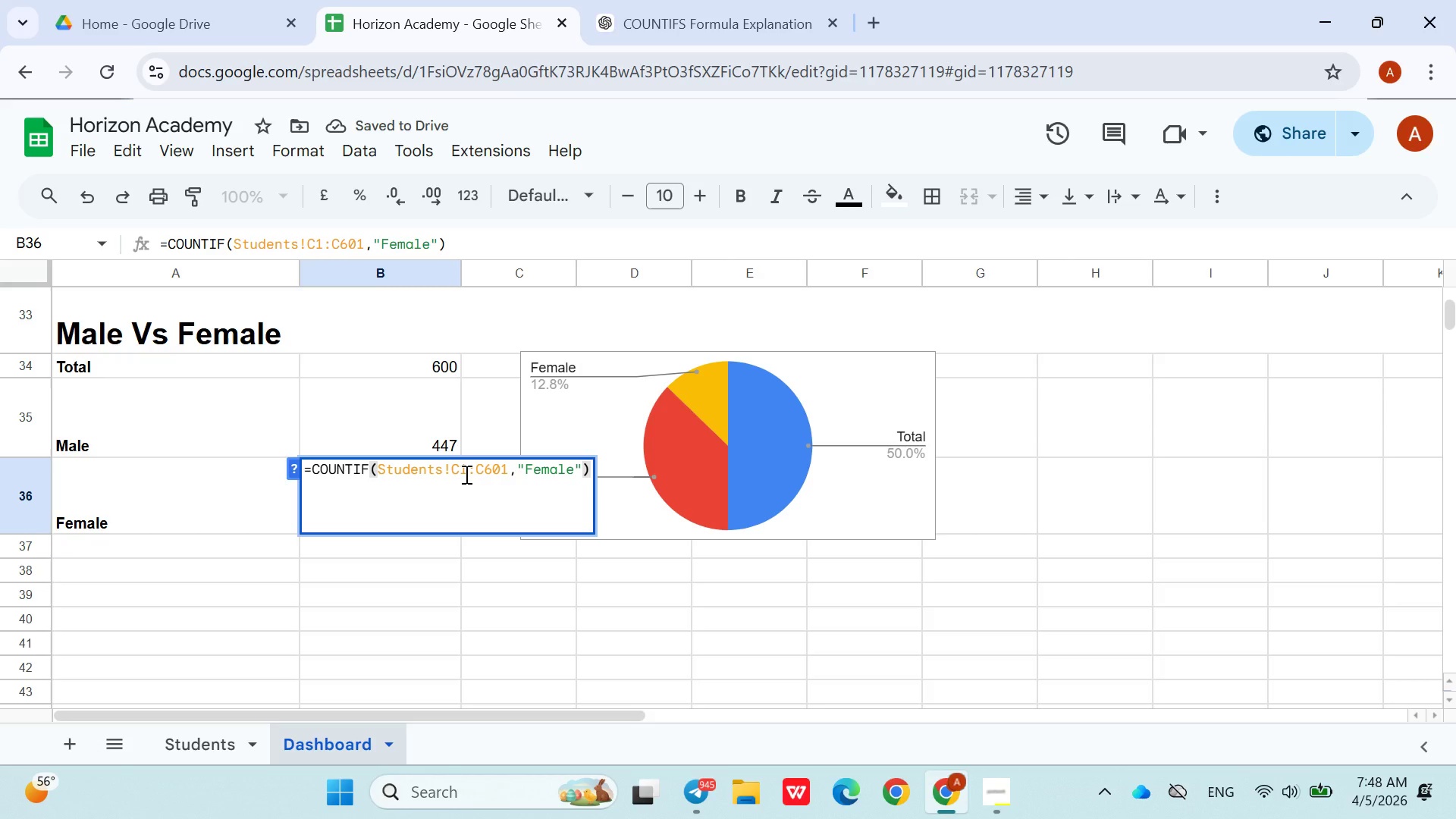 
left_click([465, 474])
 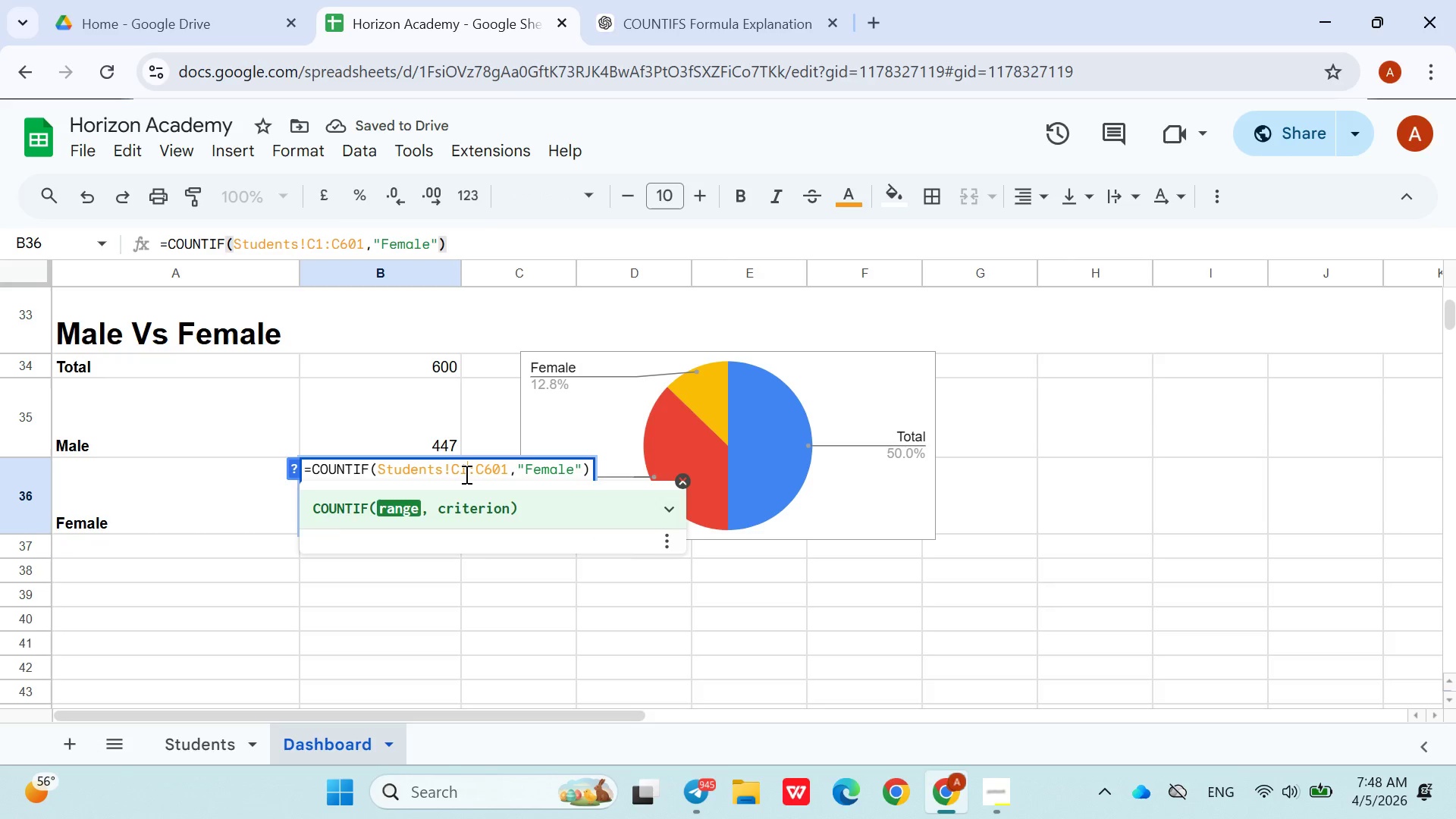 
key(Backspace)
 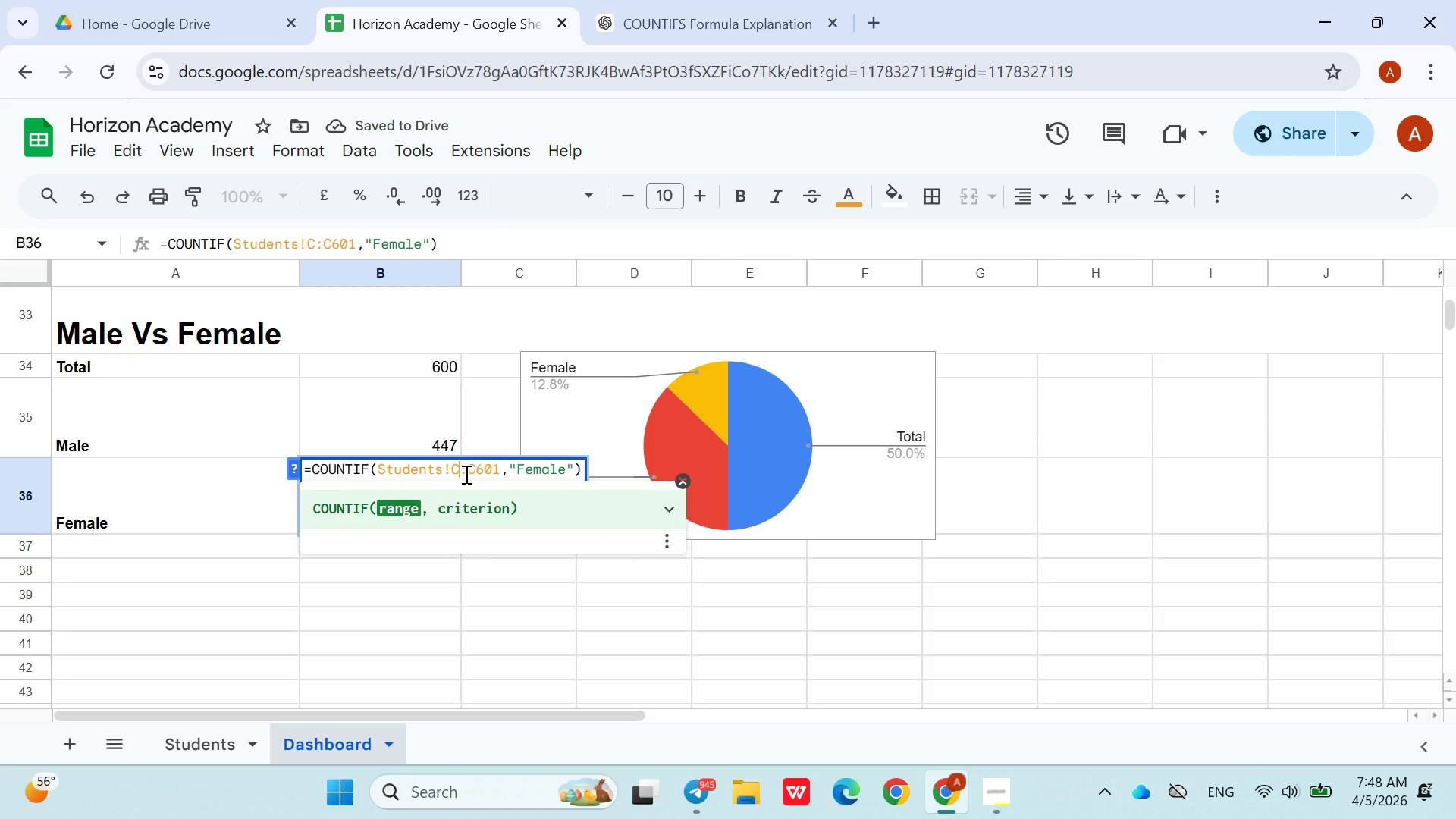 
key(2)
 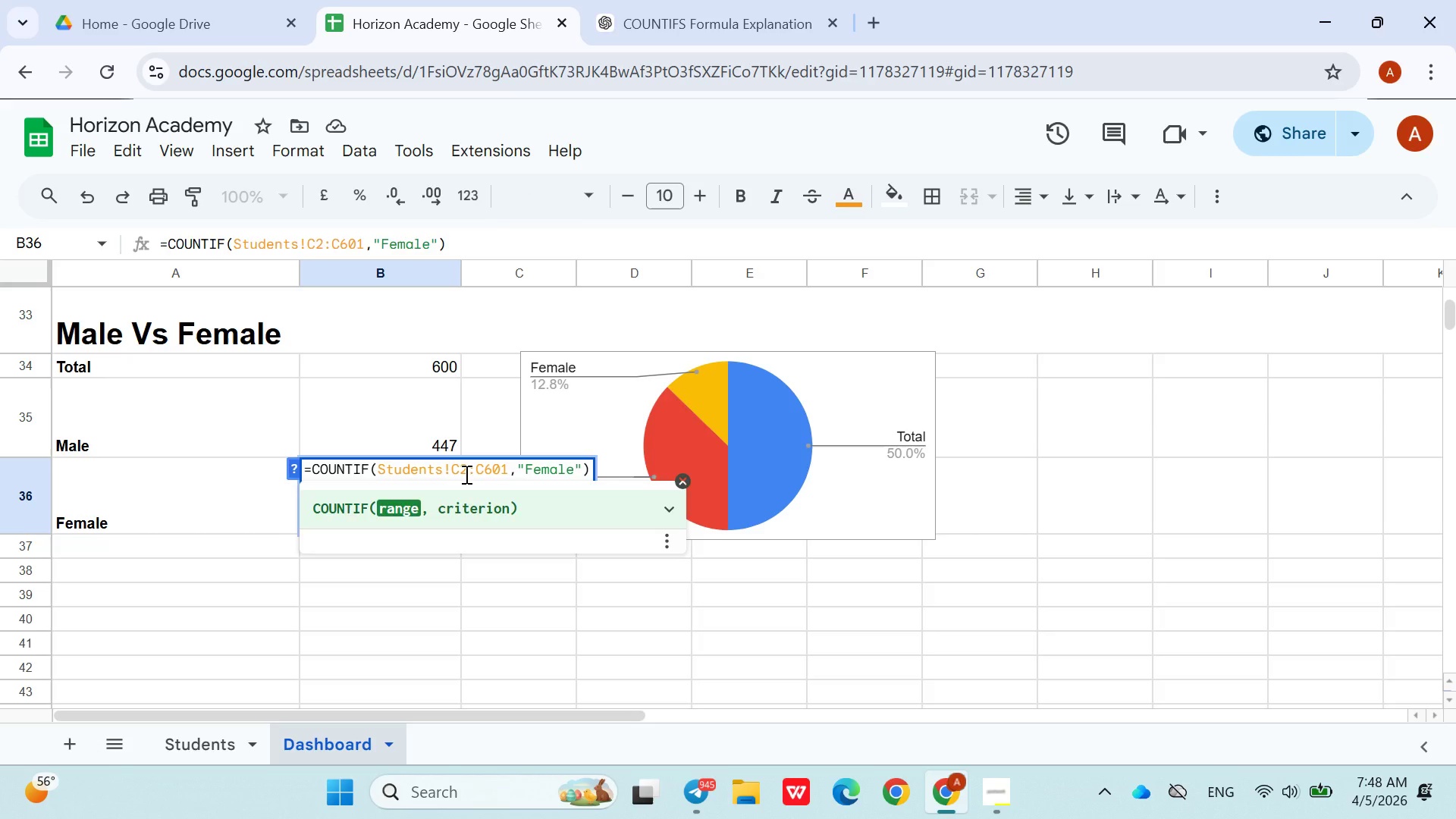 
key(Enter)
 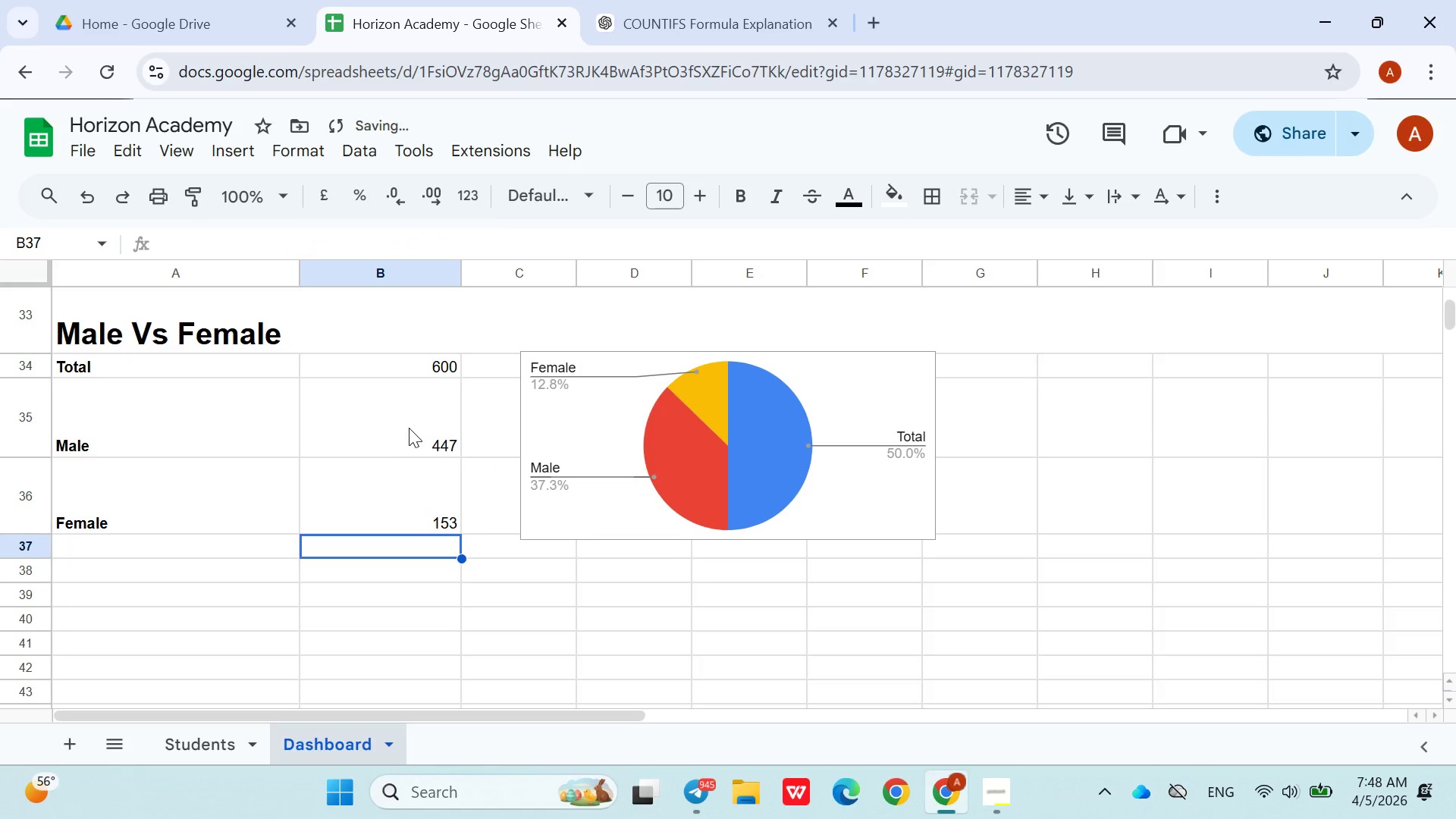 
double_click([409, 425])
 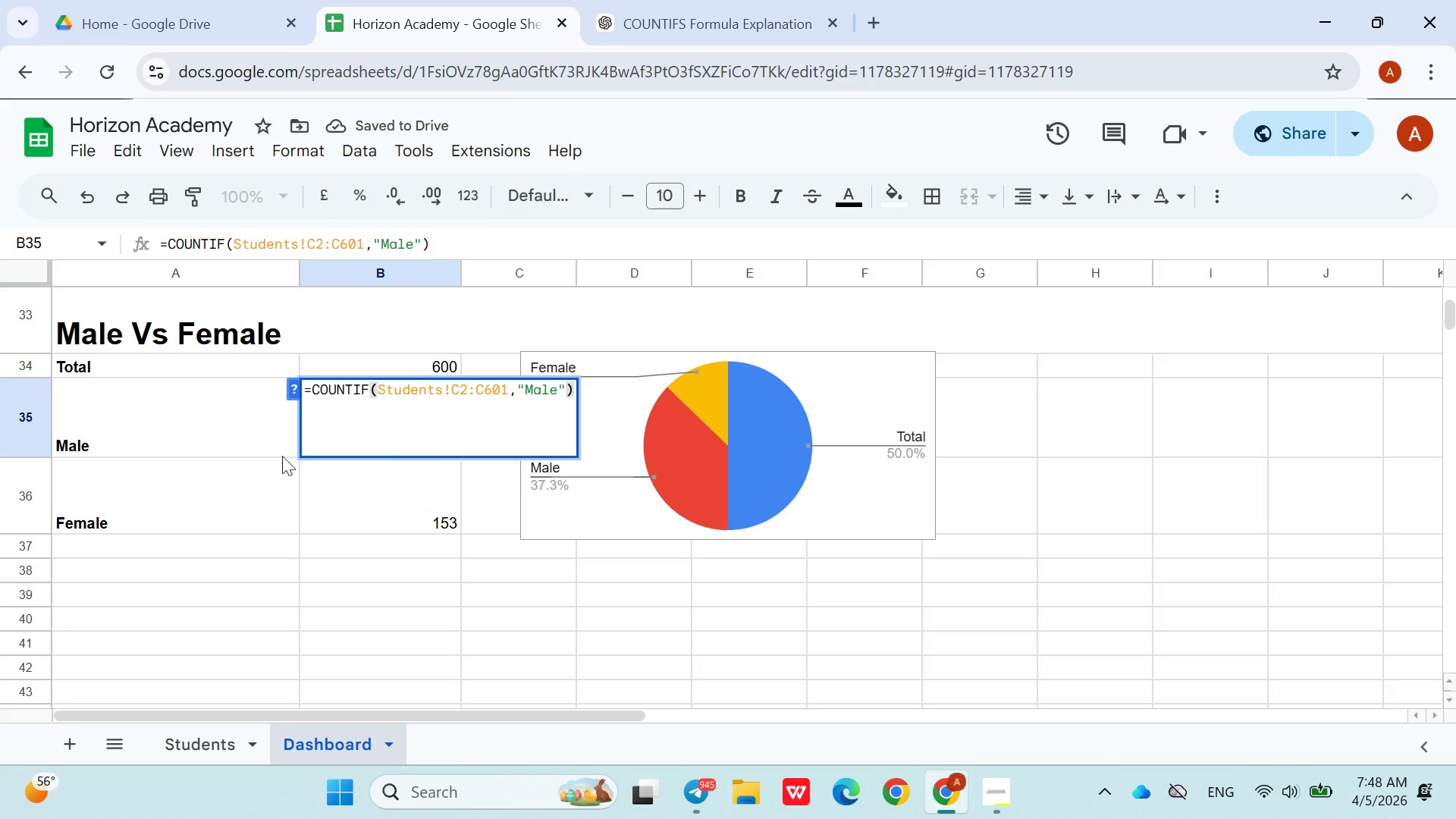 
left_click([221, 510])
 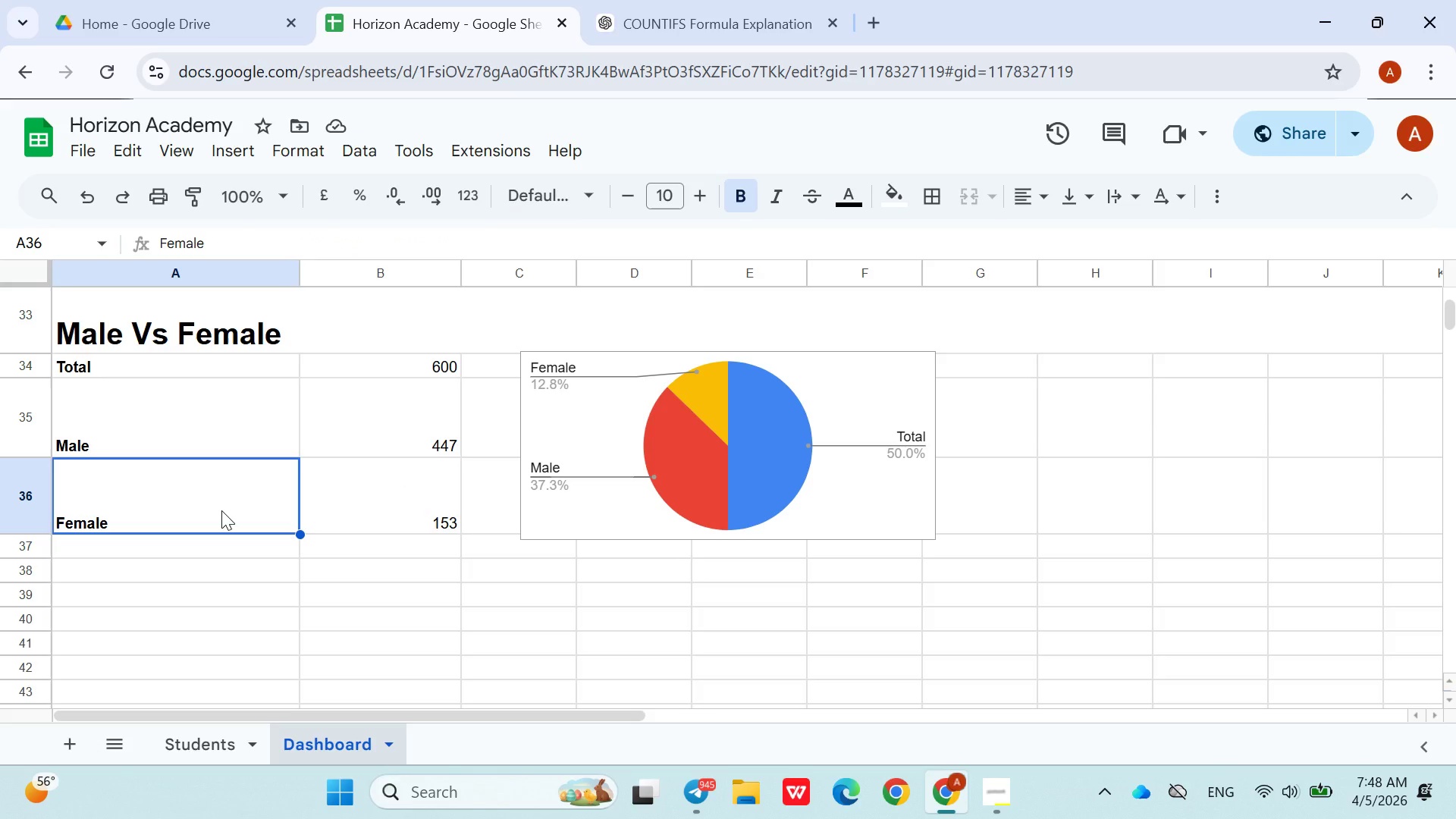 
wait(5.53)
 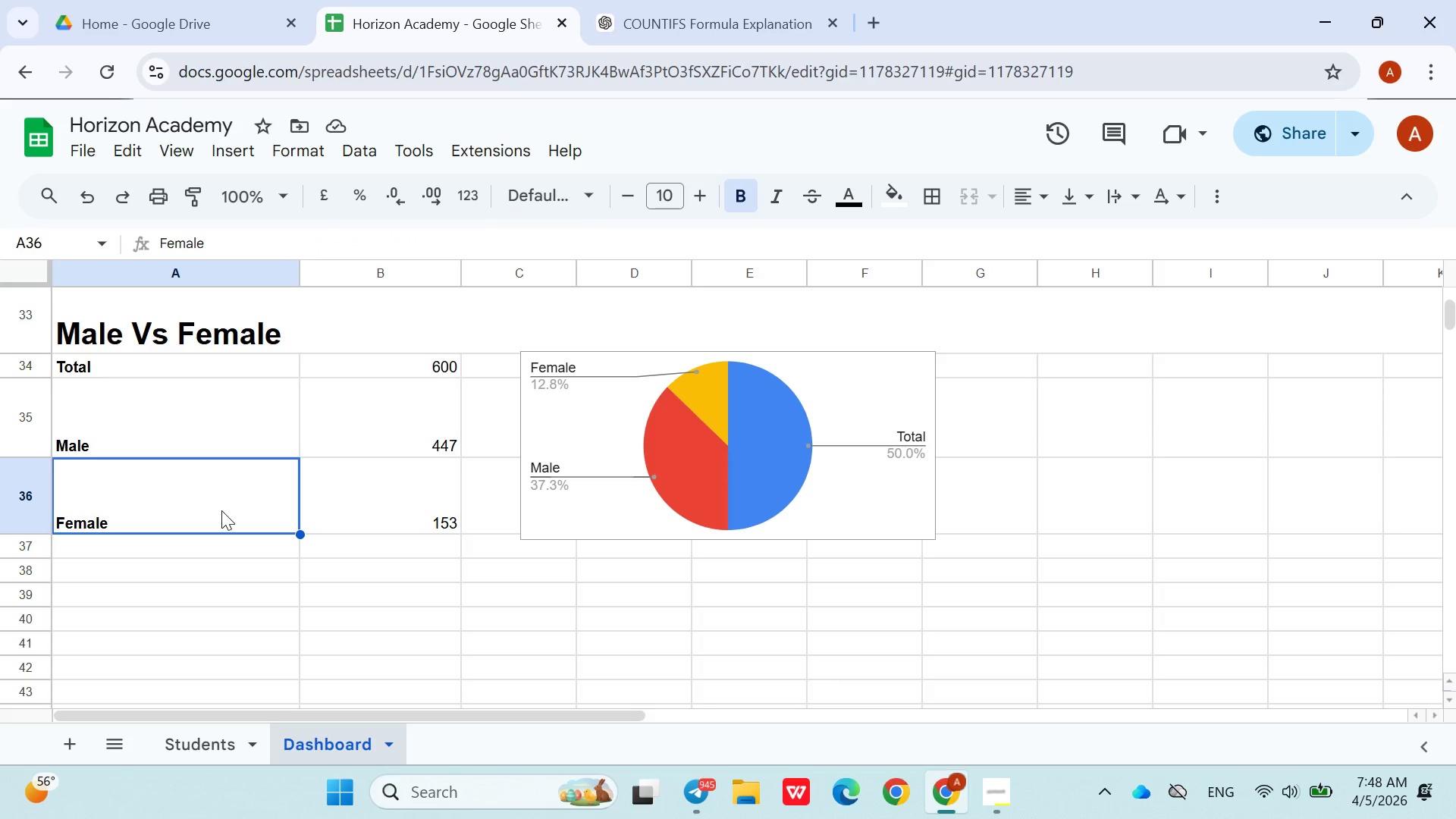 
left_click([336, 562])
 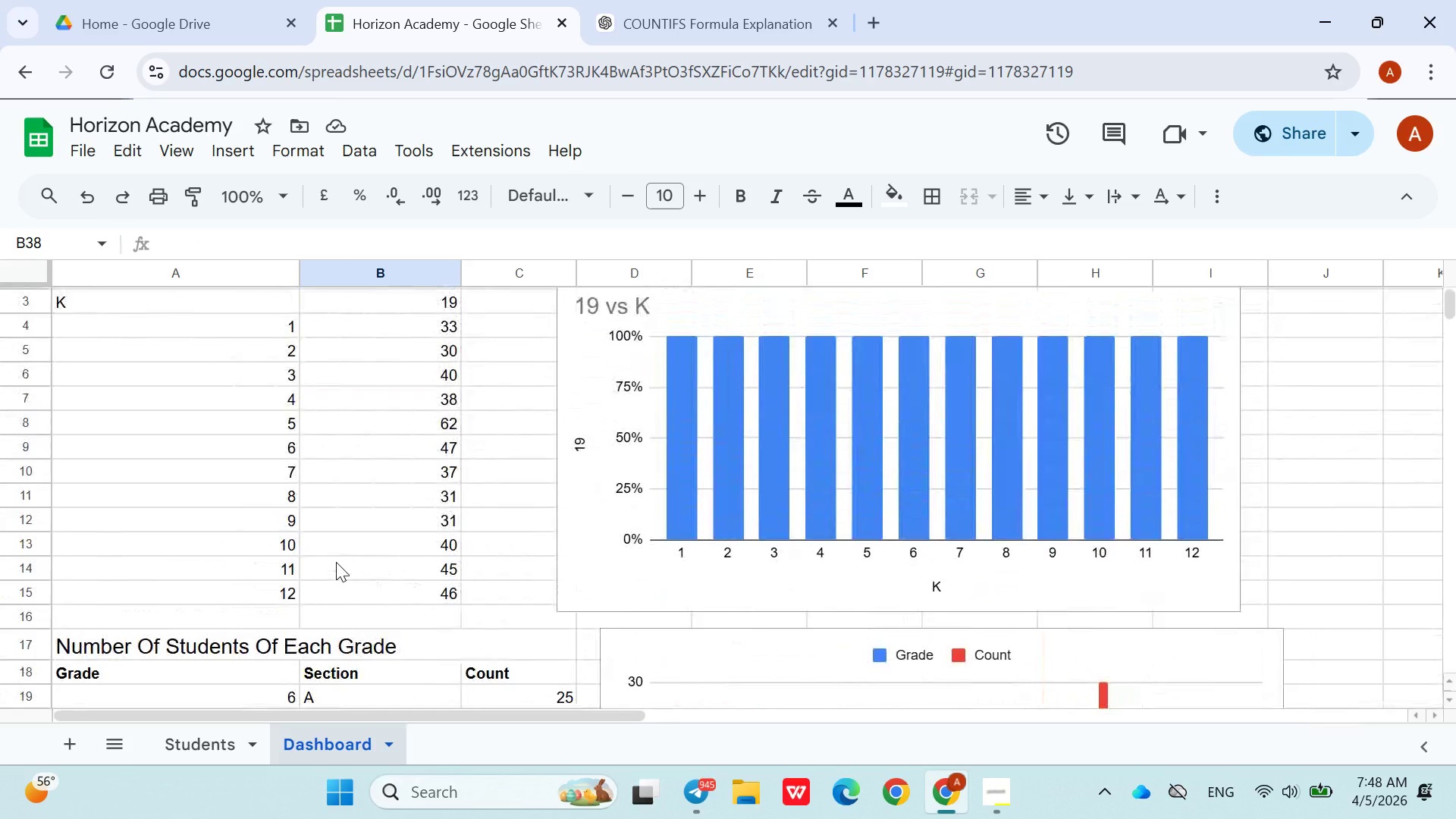 
wait(18.59)
 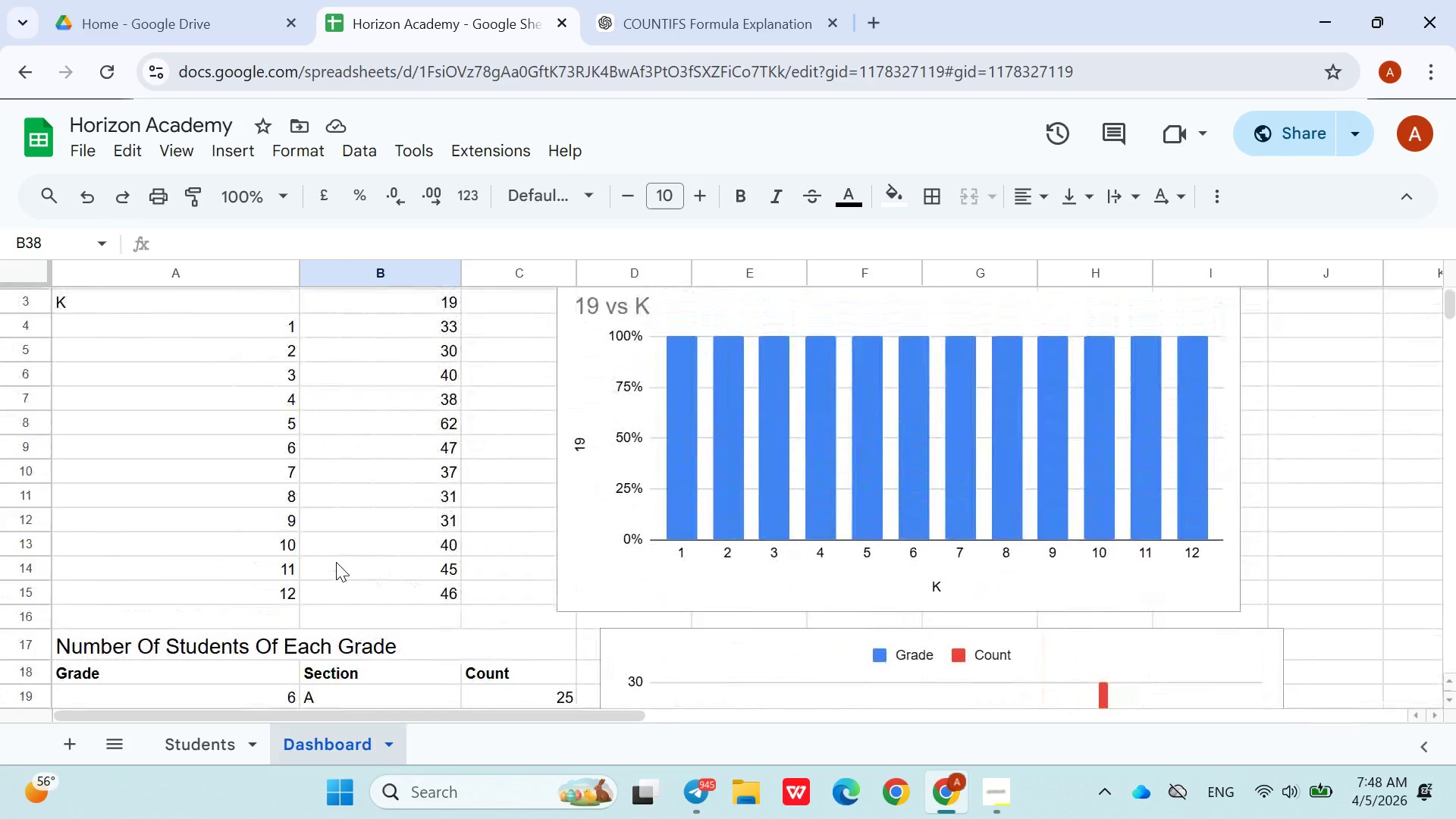 
left_click([202, 760])
 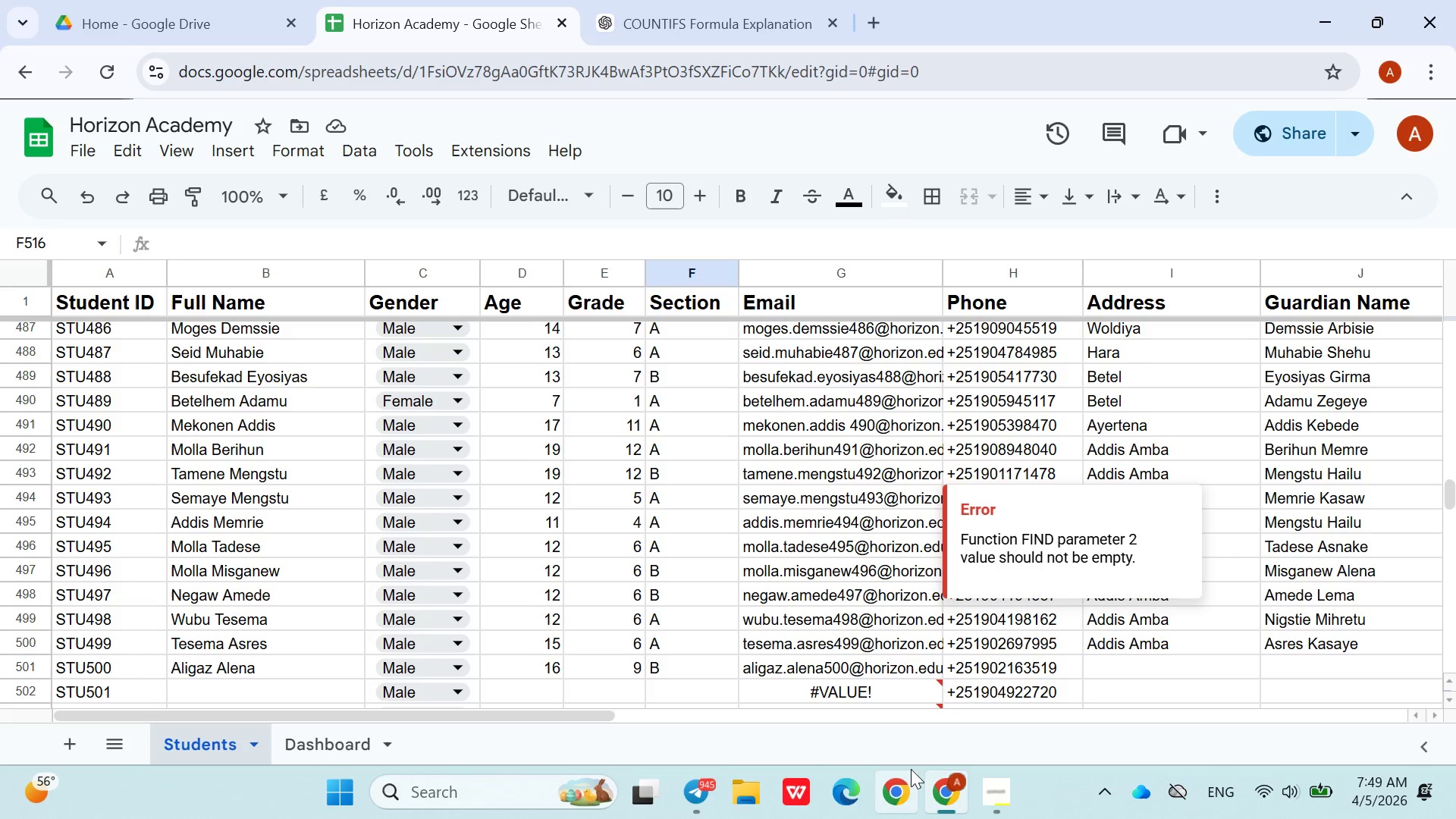 
wait(26.62)
 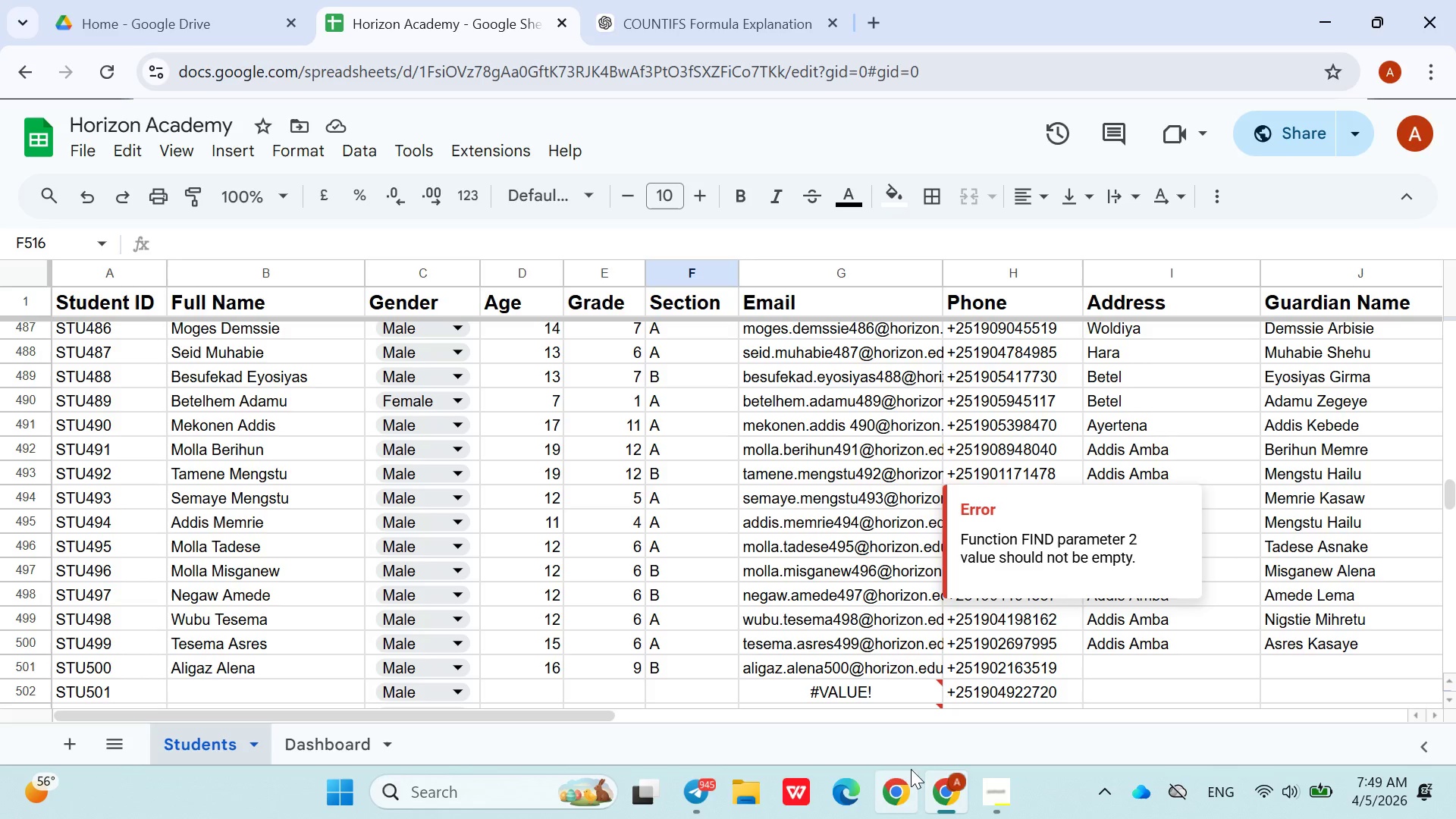 
left_click([301, 741])
 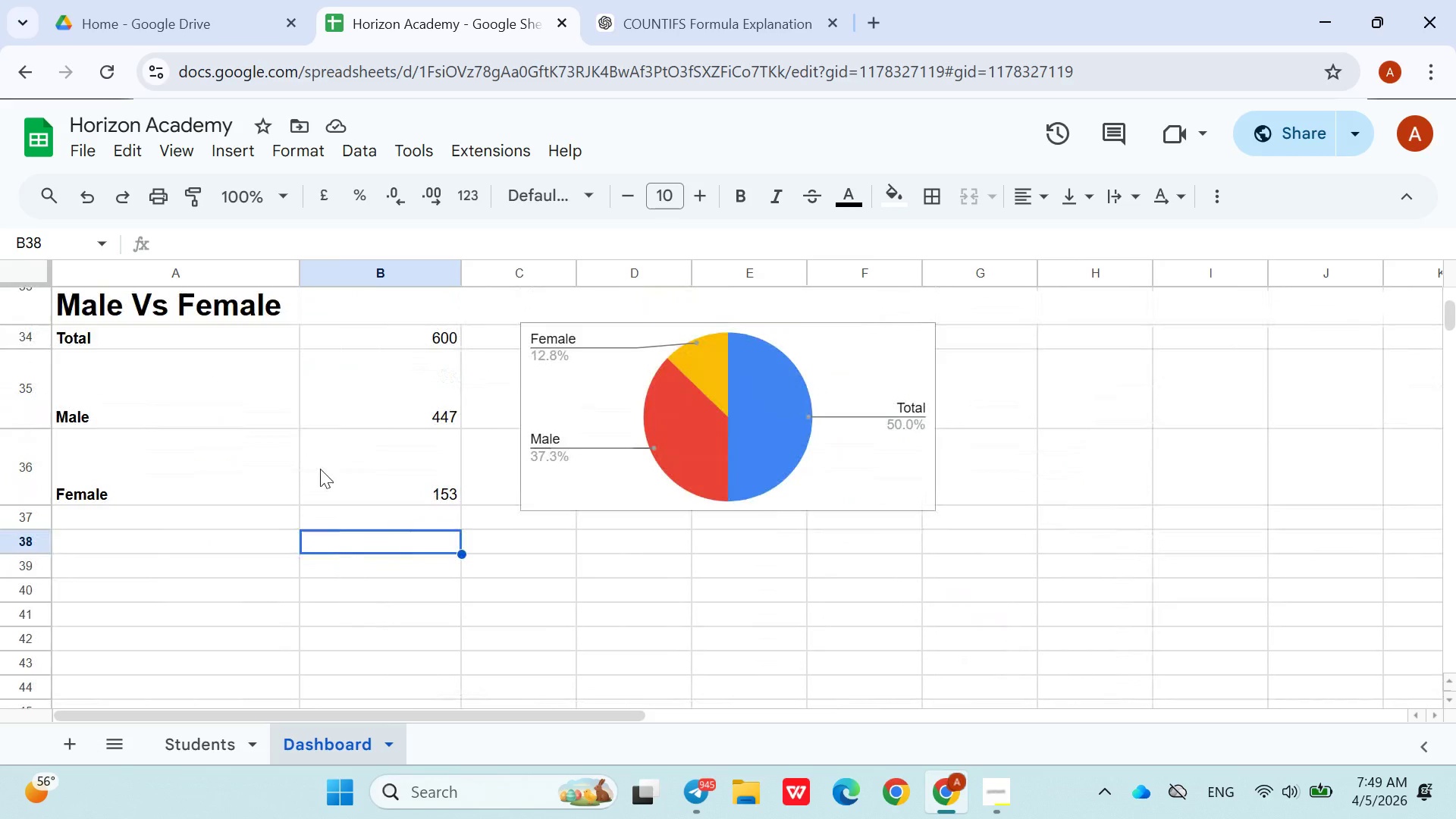 
left_click([35, 380])
 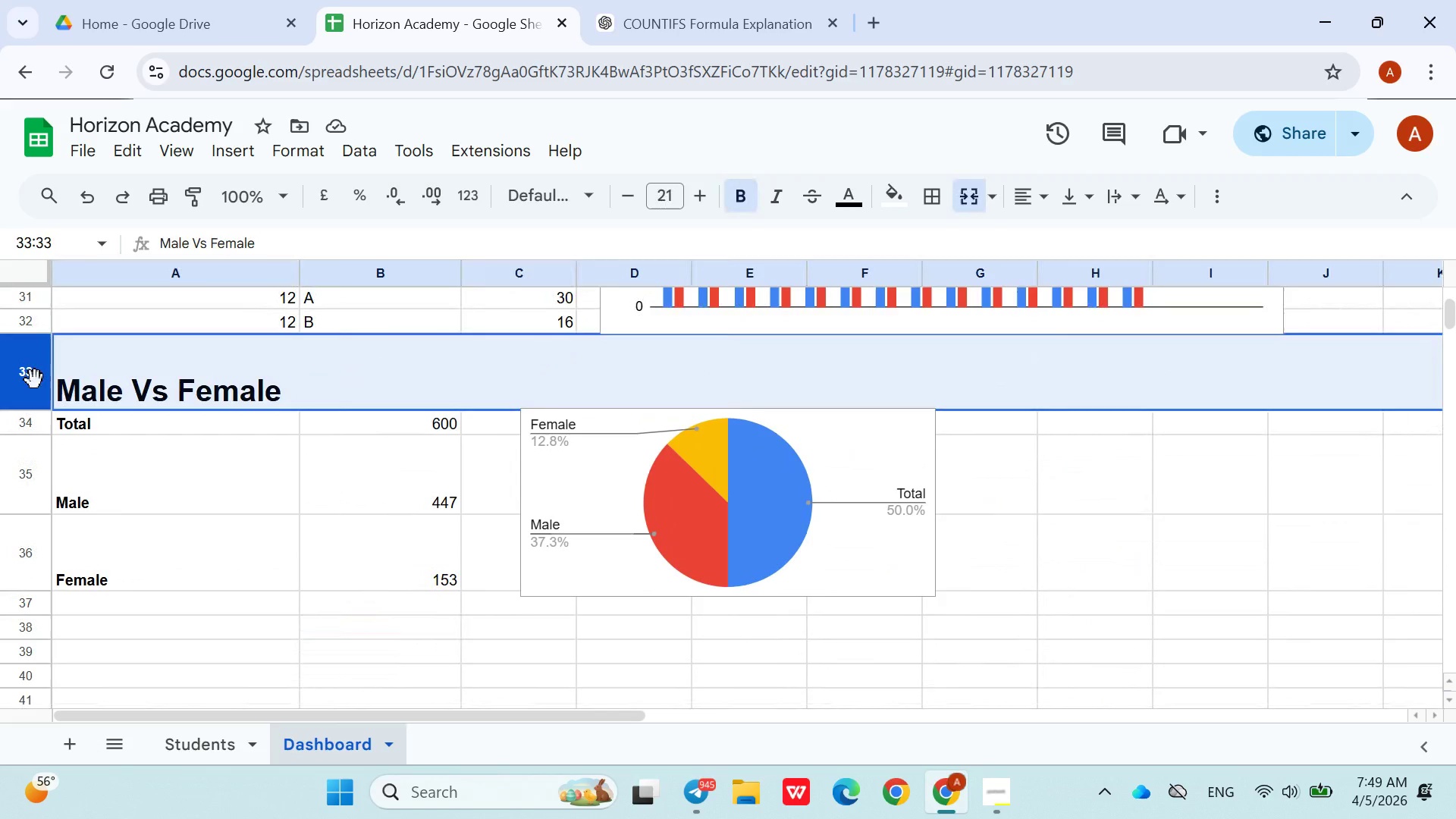 
key(Control+C)
 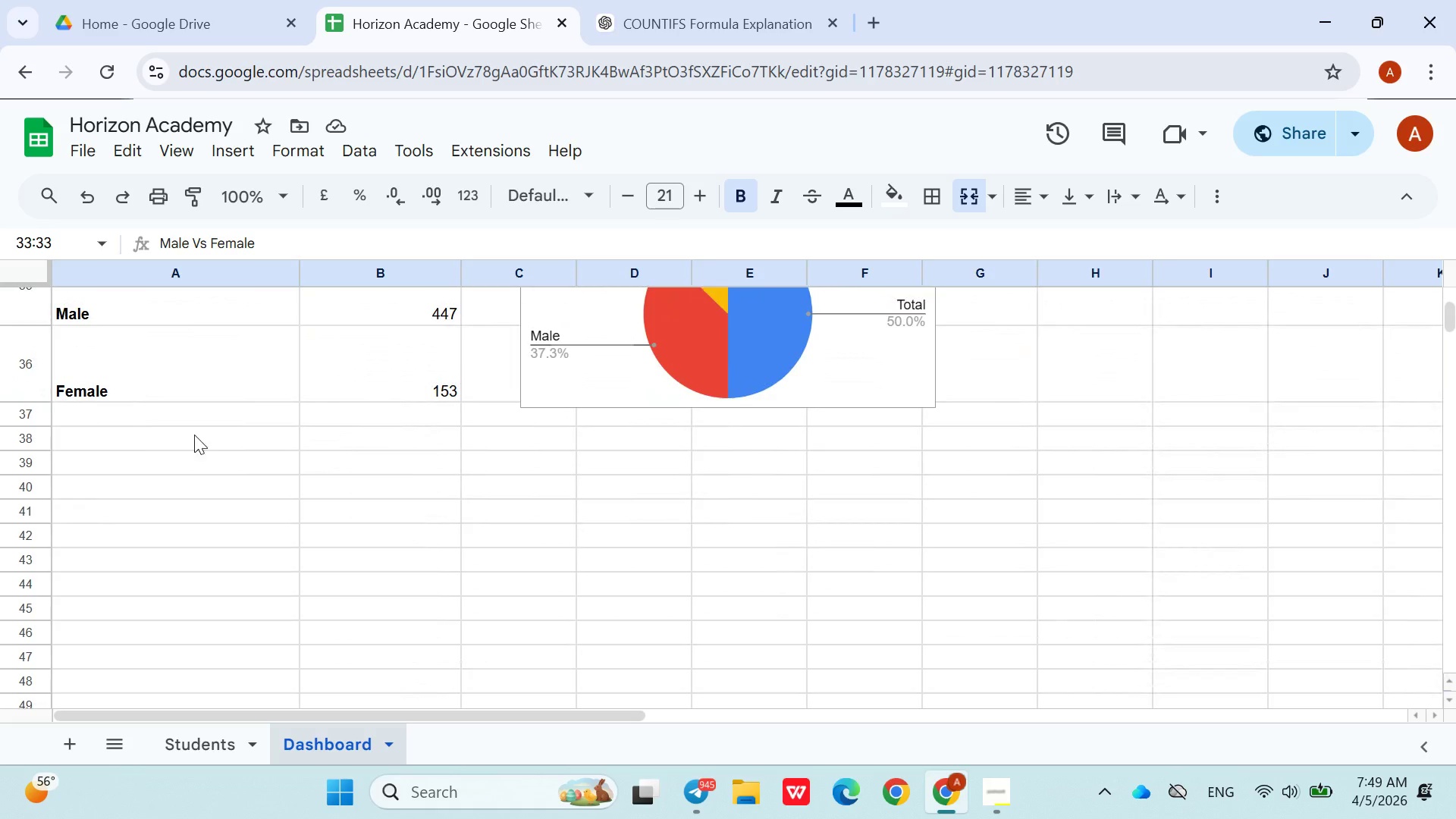 
left_click([36, 438])
 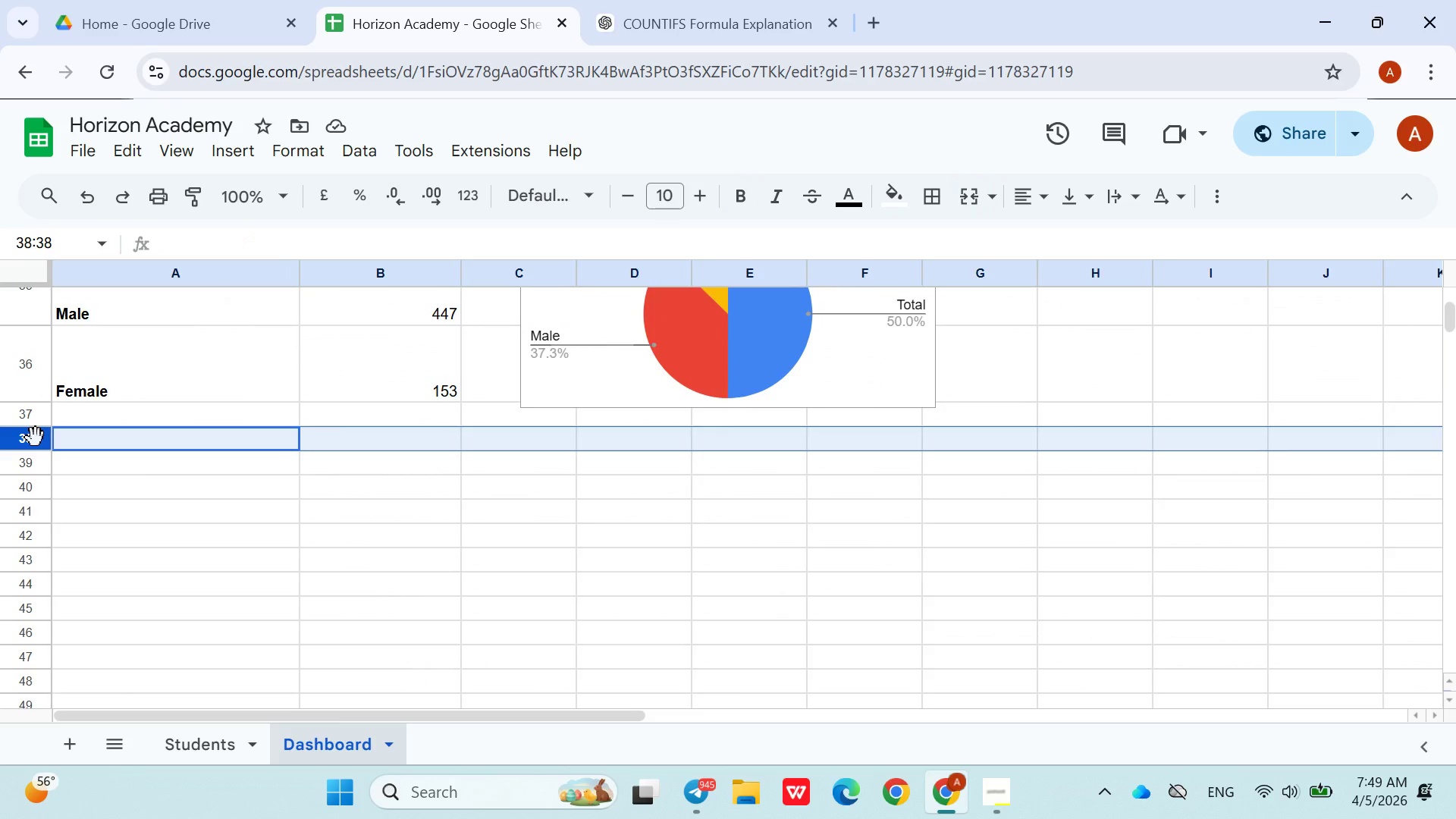 
key(Control+V)
 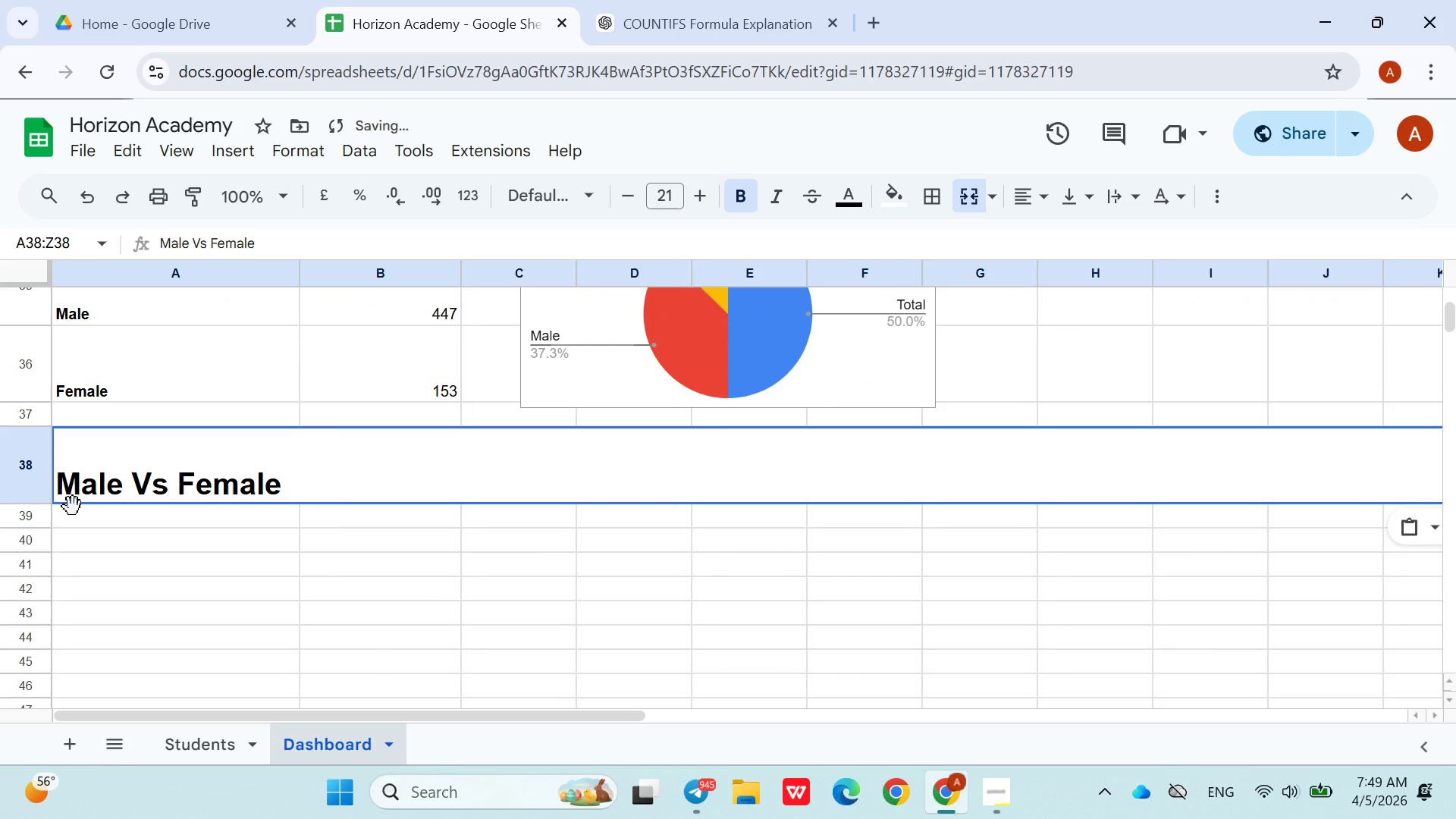 
left_click([83, 516])
 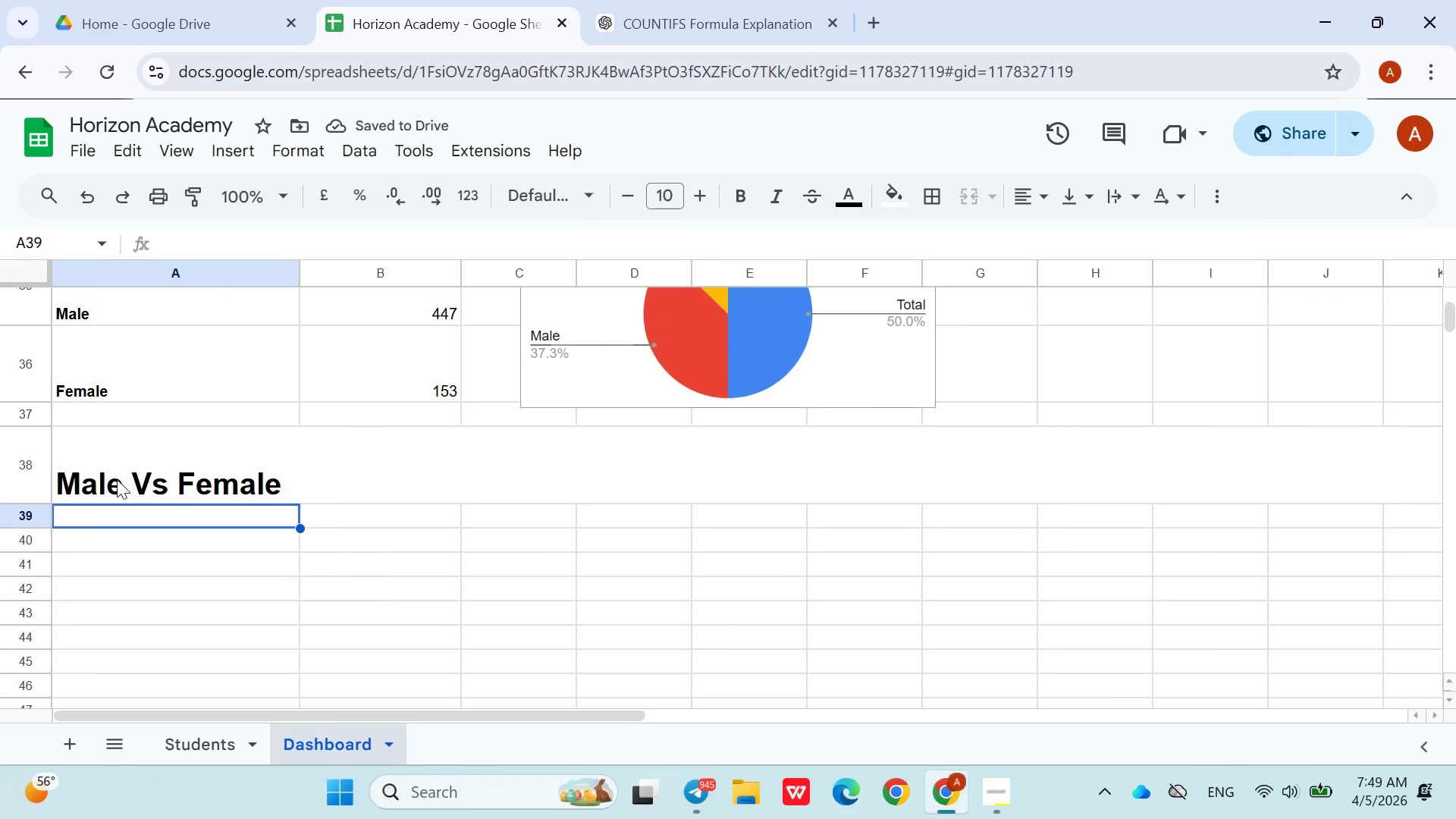 
double_click([116, 479])
 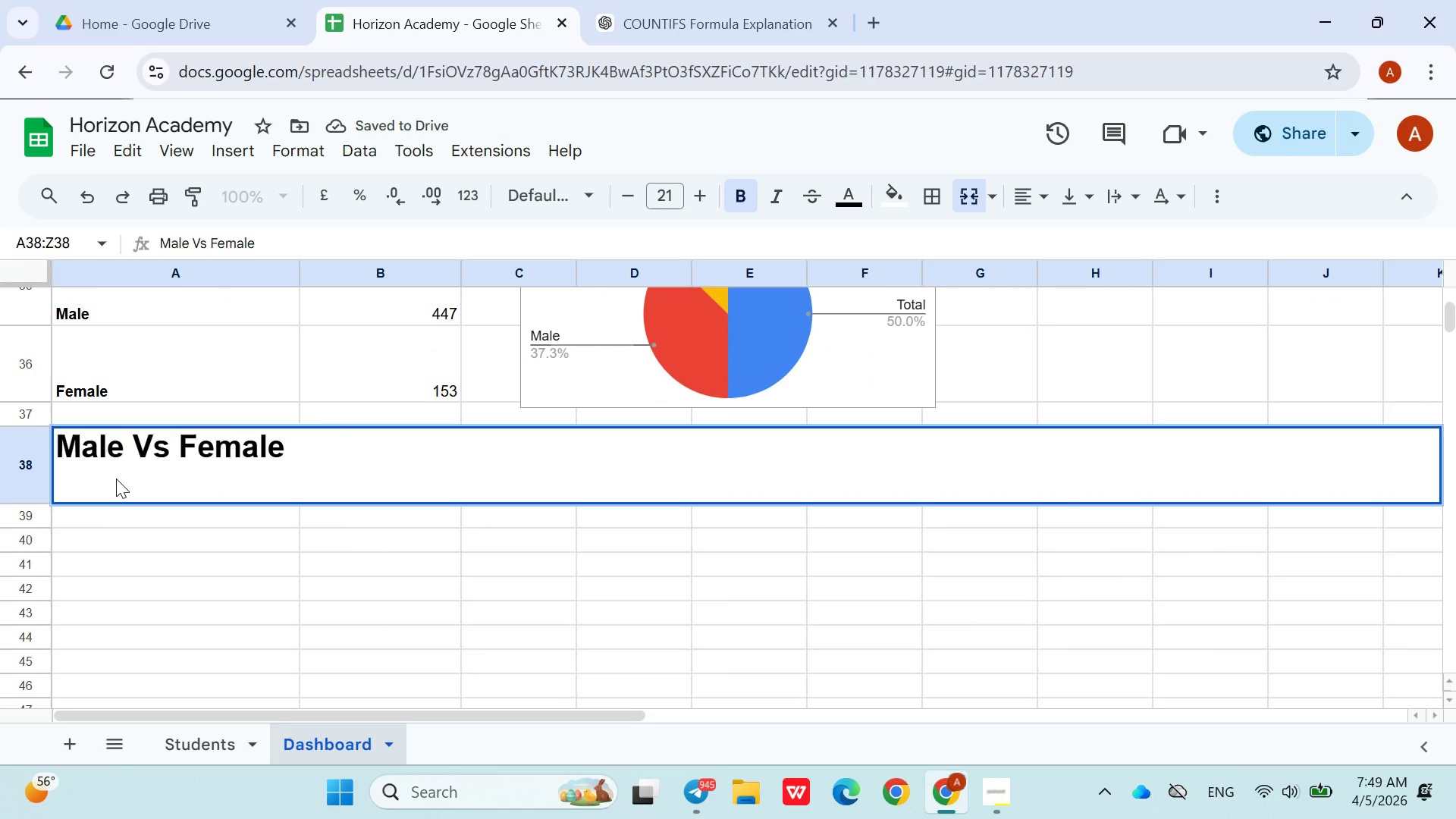 
triple_click([116, 479])
 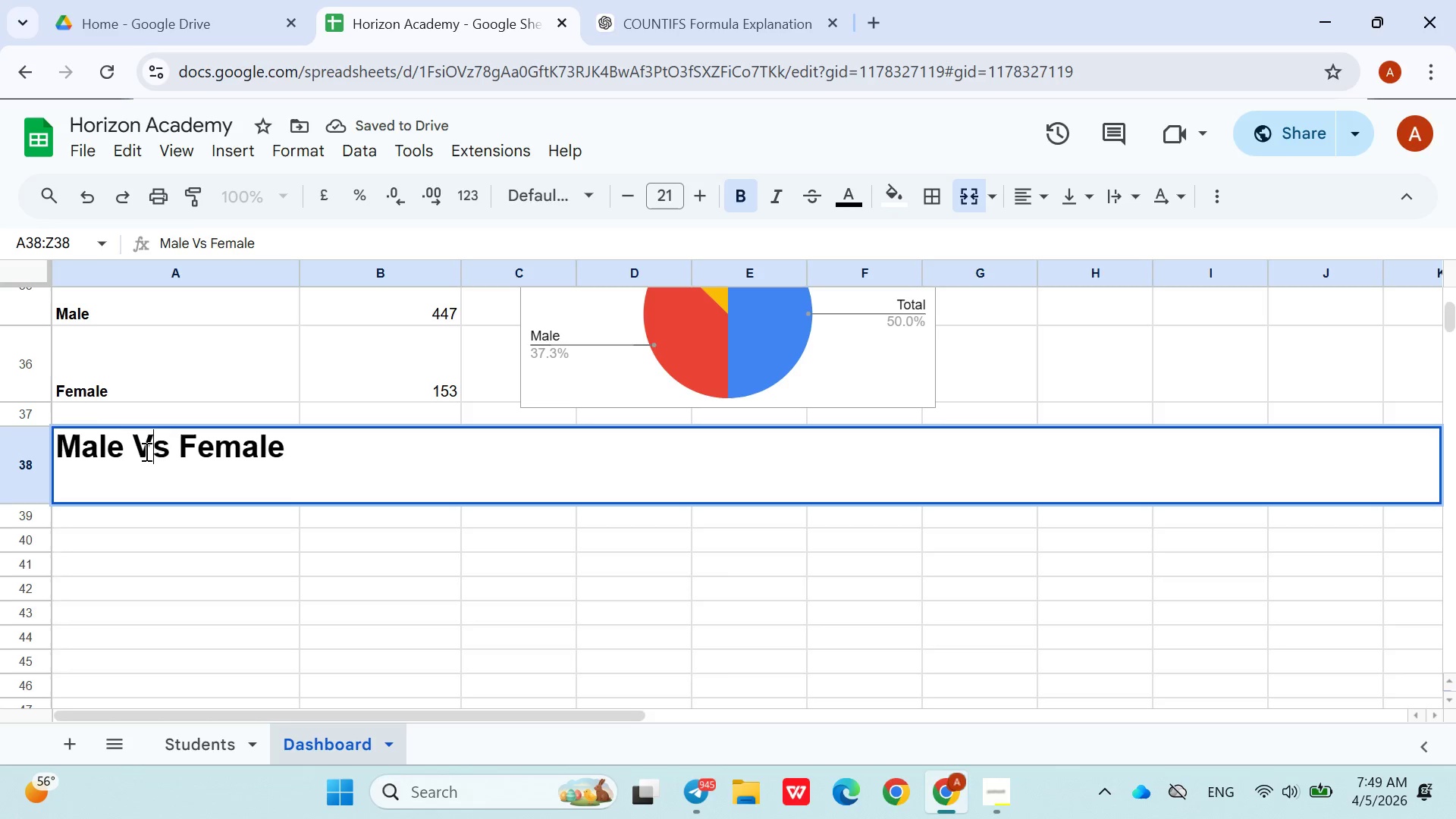 
double_click([145, 451])
 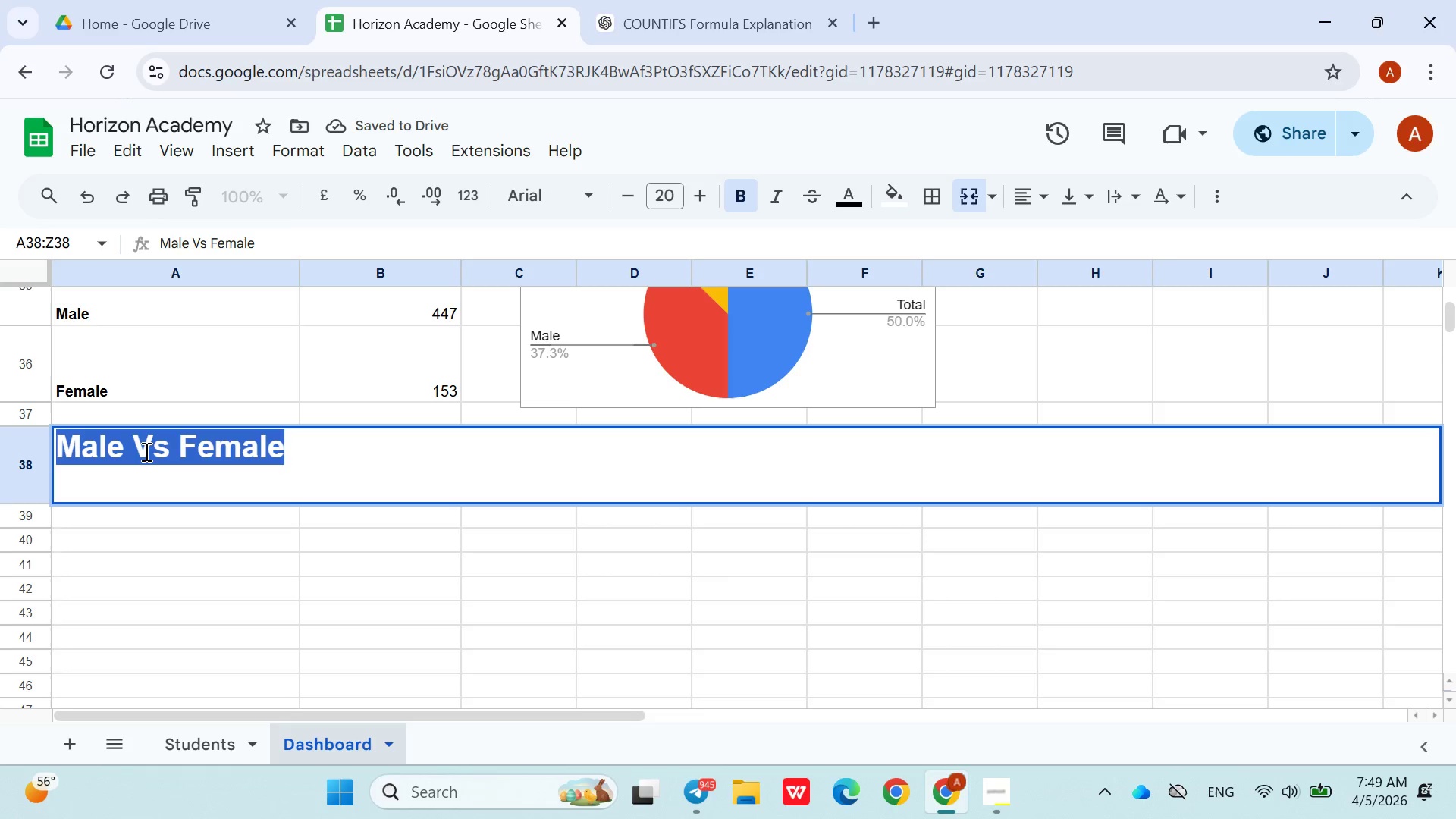 
triple_click([145, 451])
 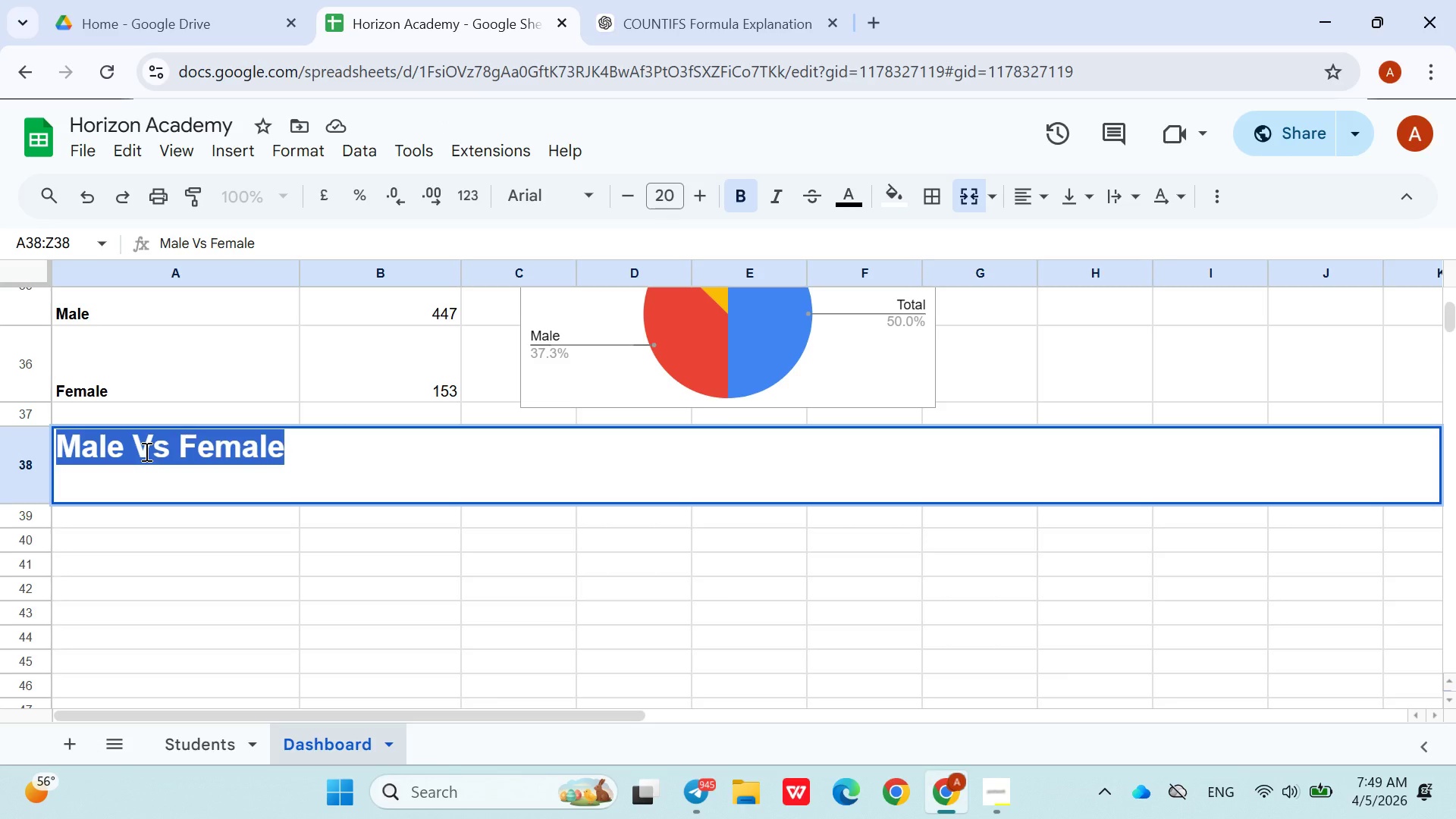 
type(Students By Address)
 